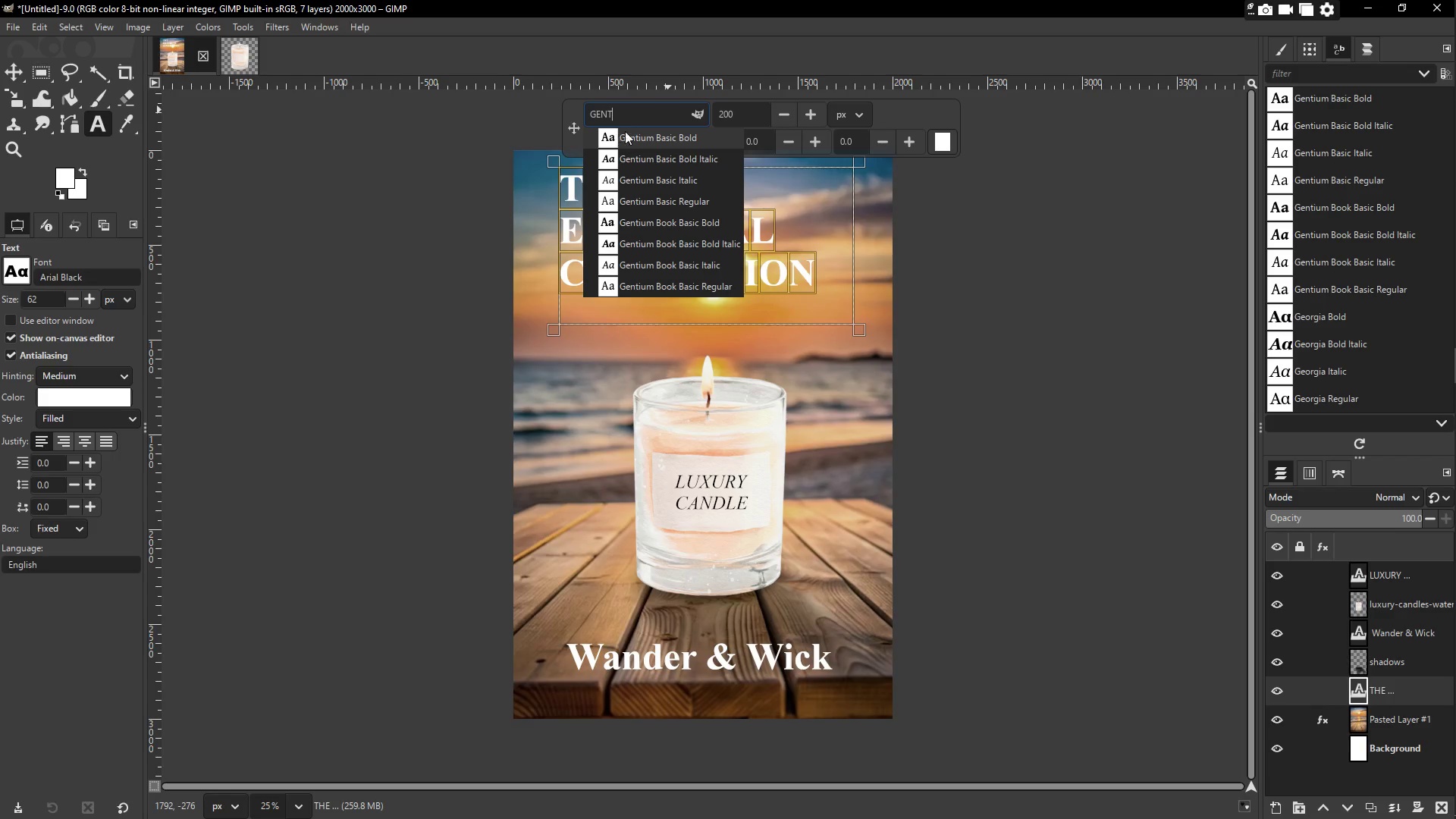 
left_click([642, 136])
 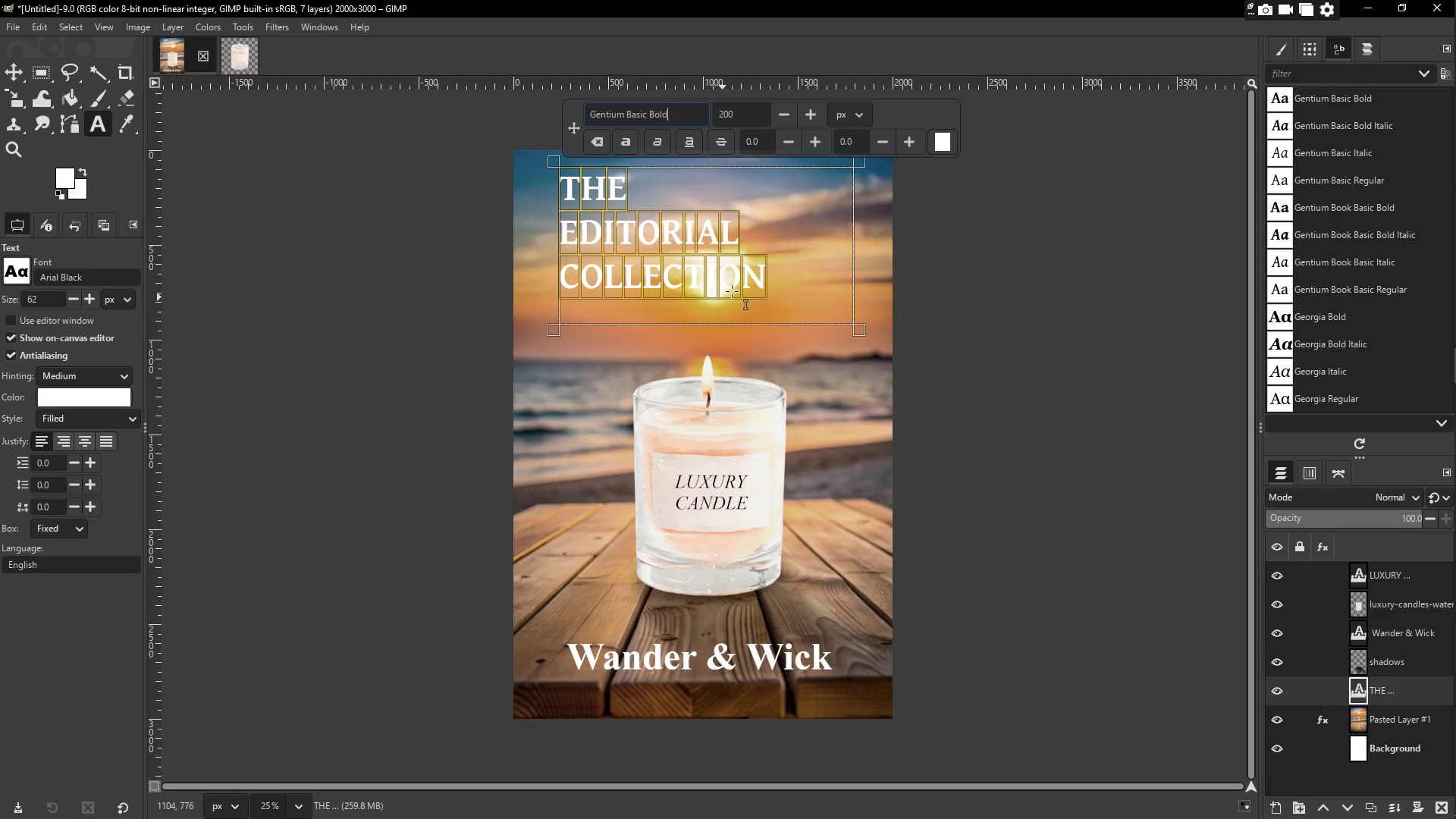 
left_click([765, 272])
 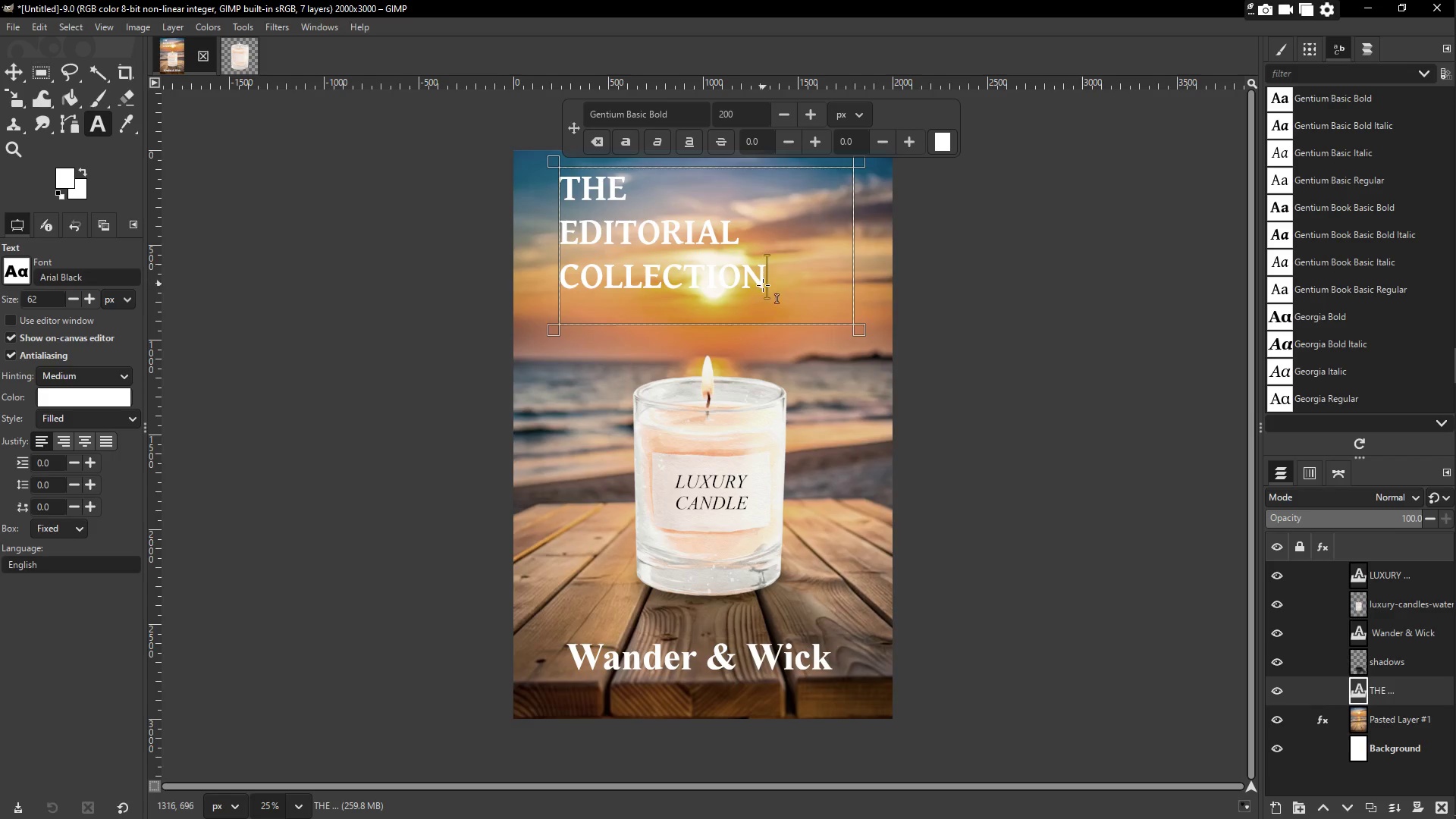 
left_click_drag(start_coordinate=[764, 287], to_coordinate=[553, 184])
 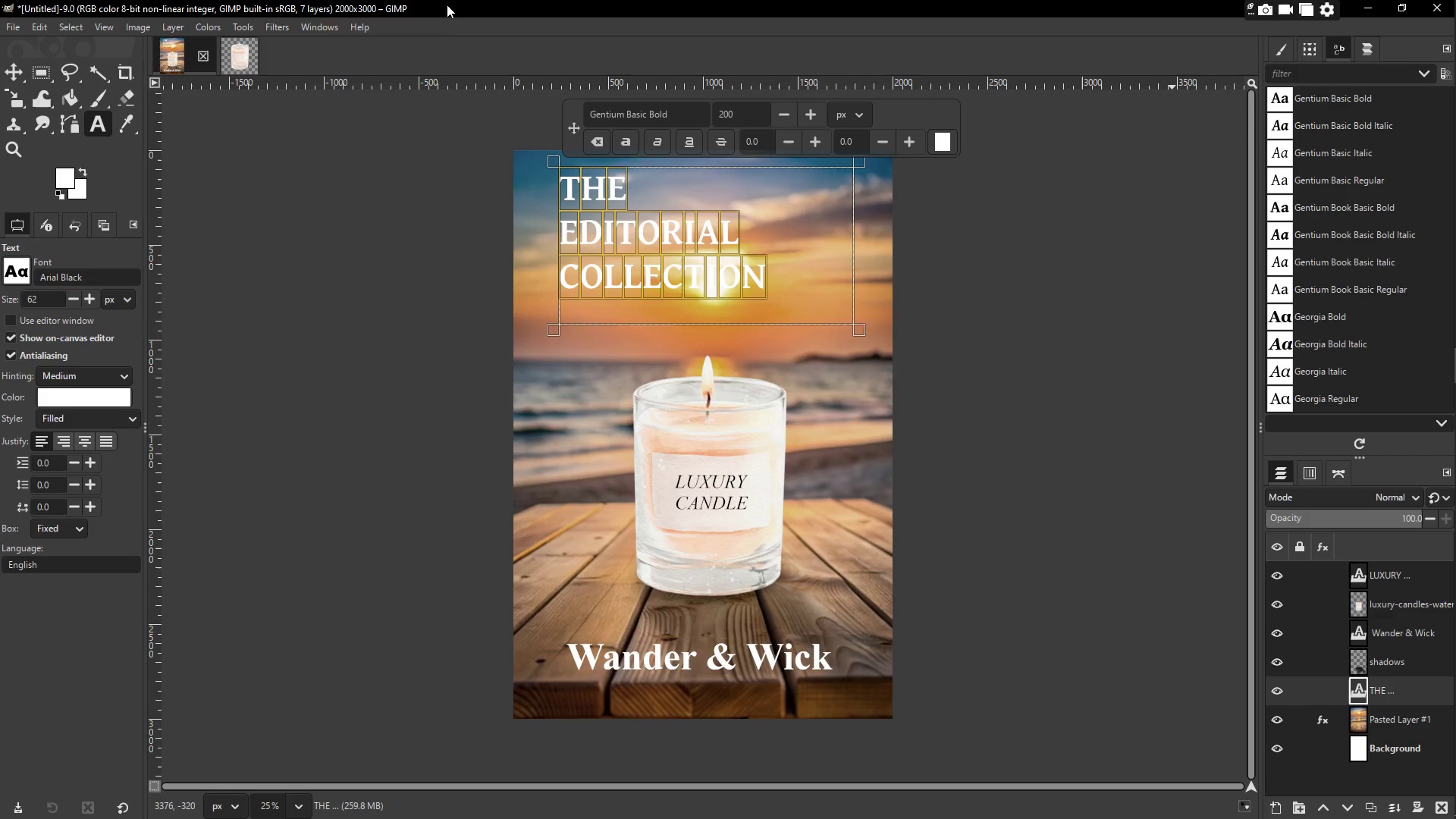 
left_click([324, 25])
 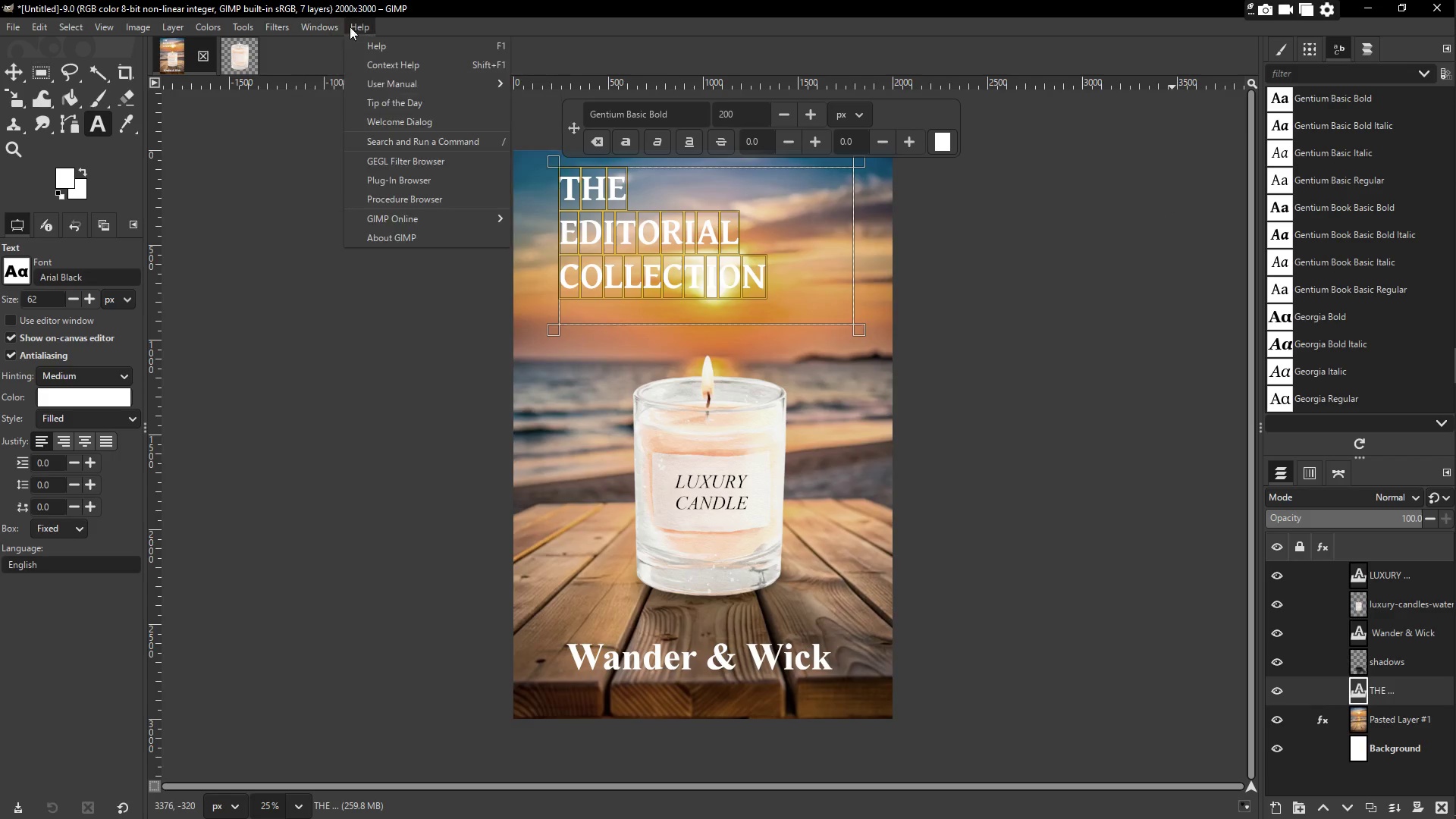 
mouse_move([348, 42])
 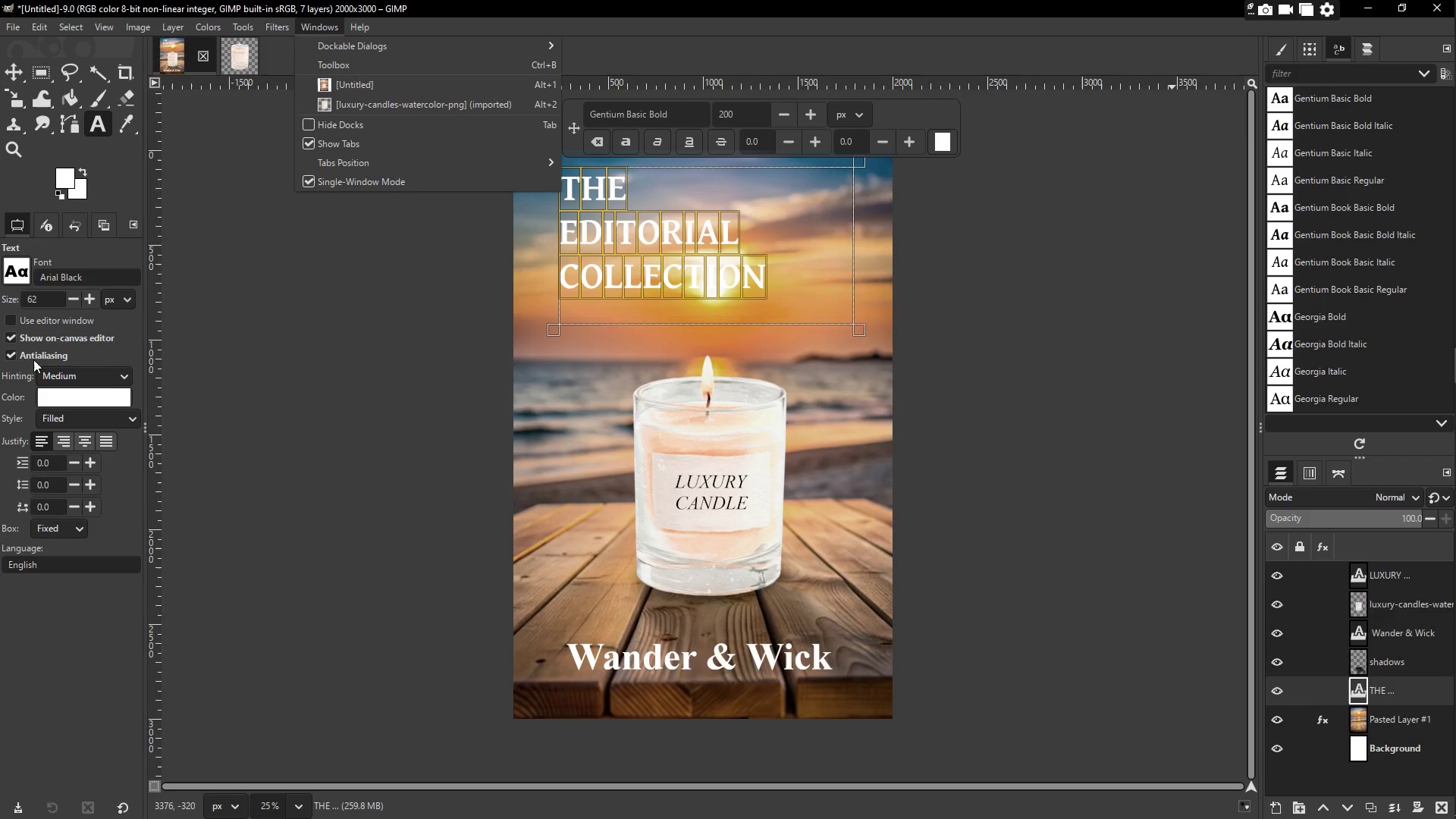 
left_click([86, 435])
 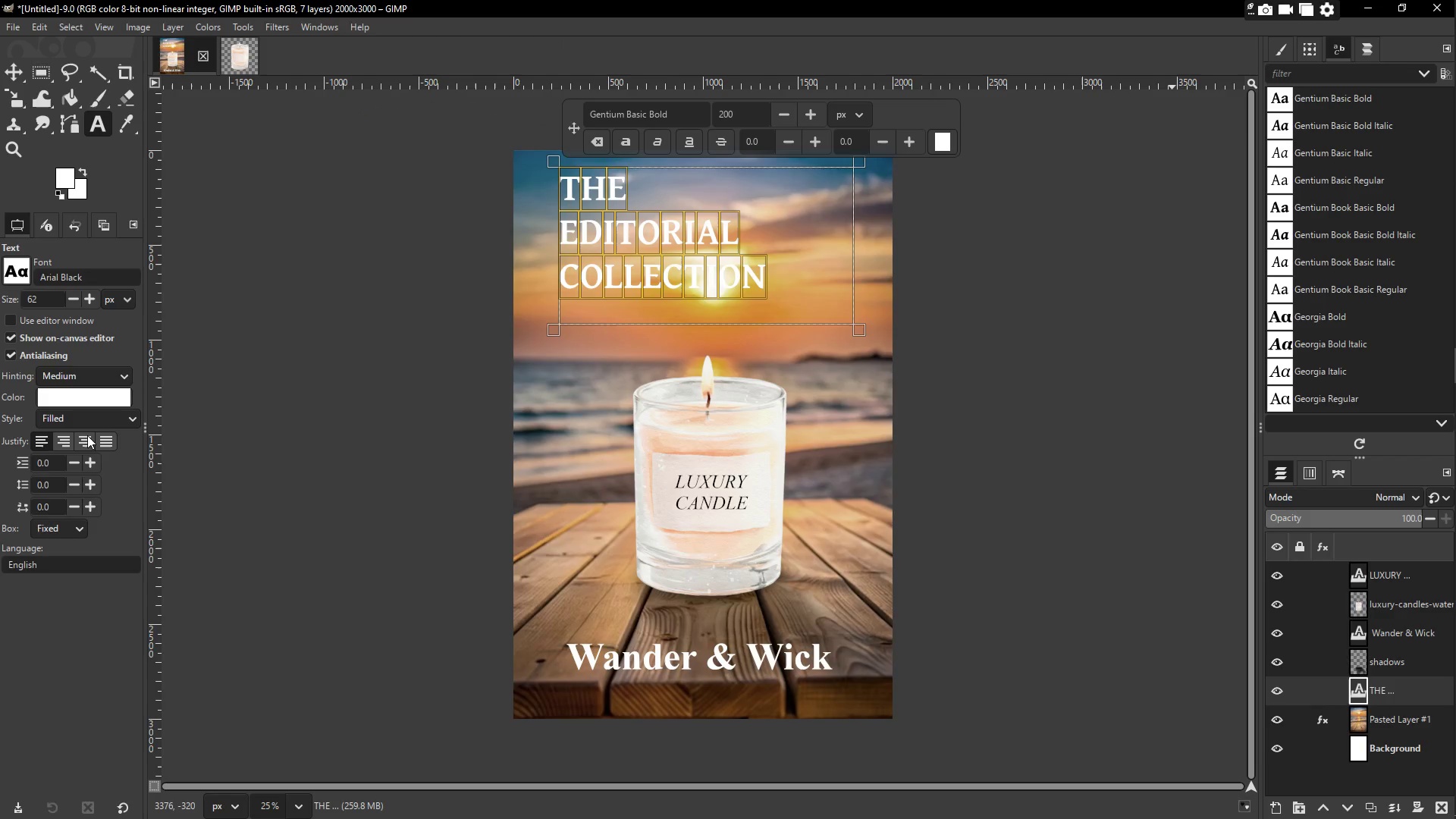 
left_click([87, 435])
 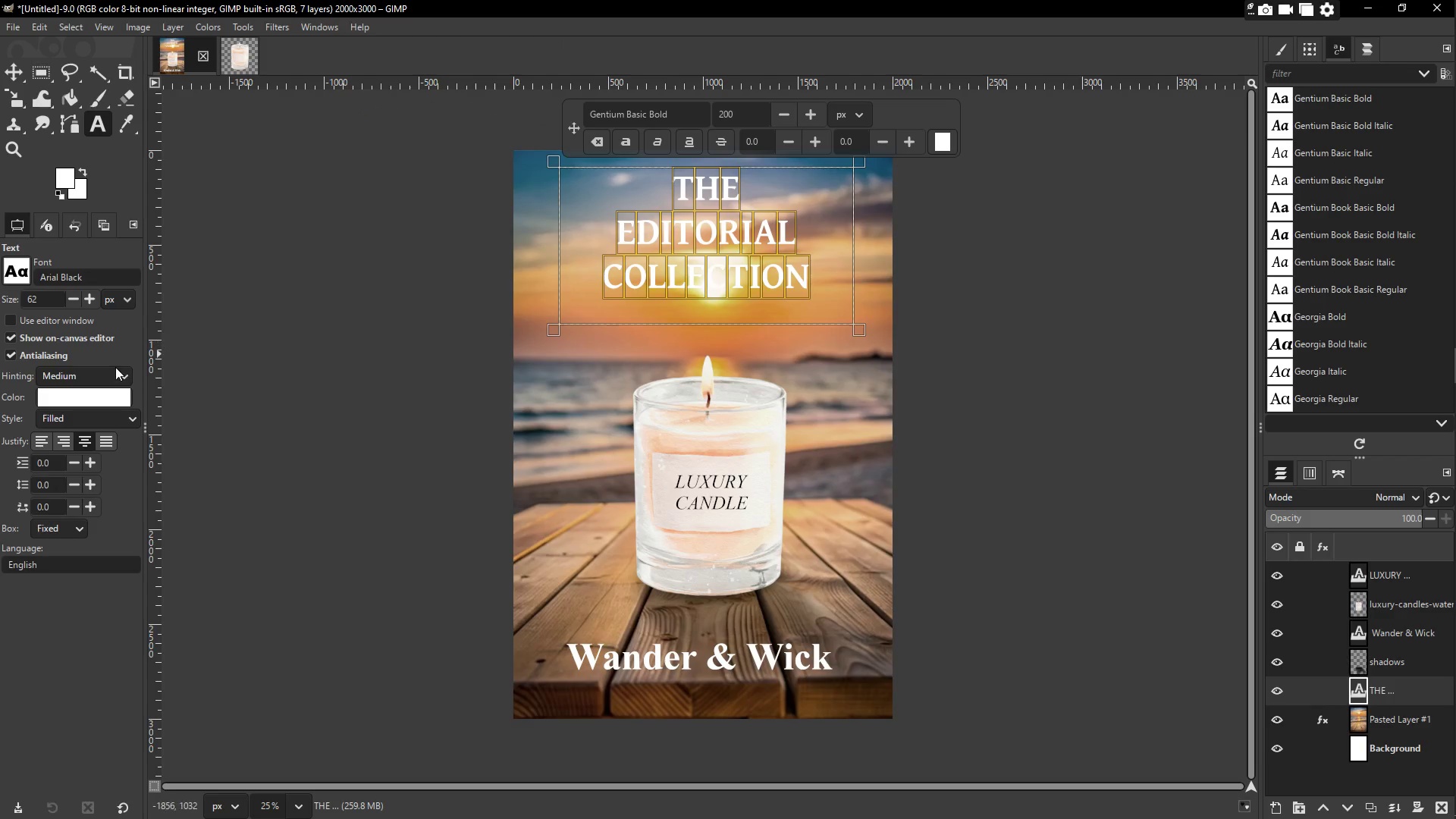 
left_click([89, 401])
 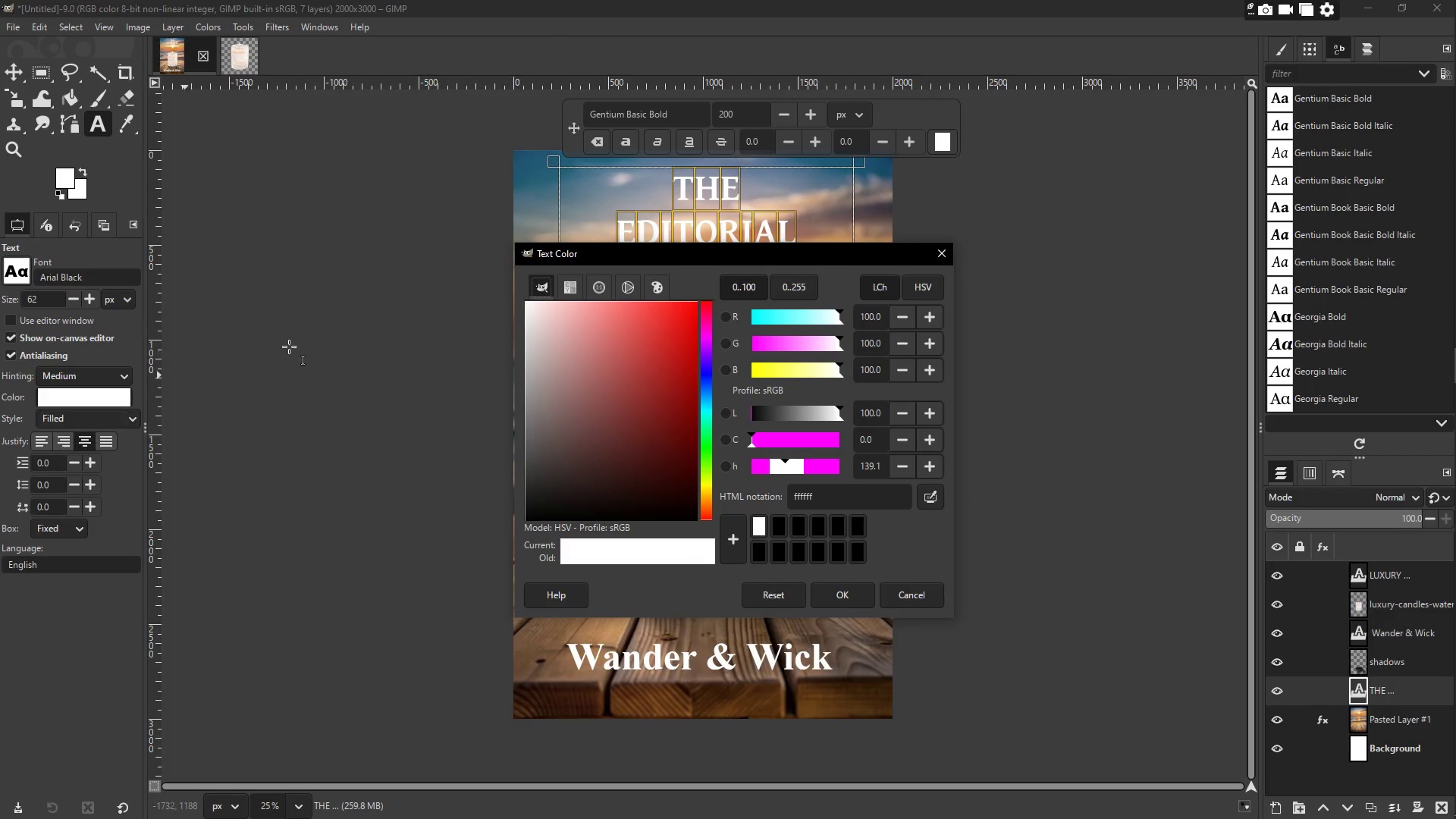 
left_click_drag(start_coordinate=[640, 423], to_coordinate=[742, 504])
 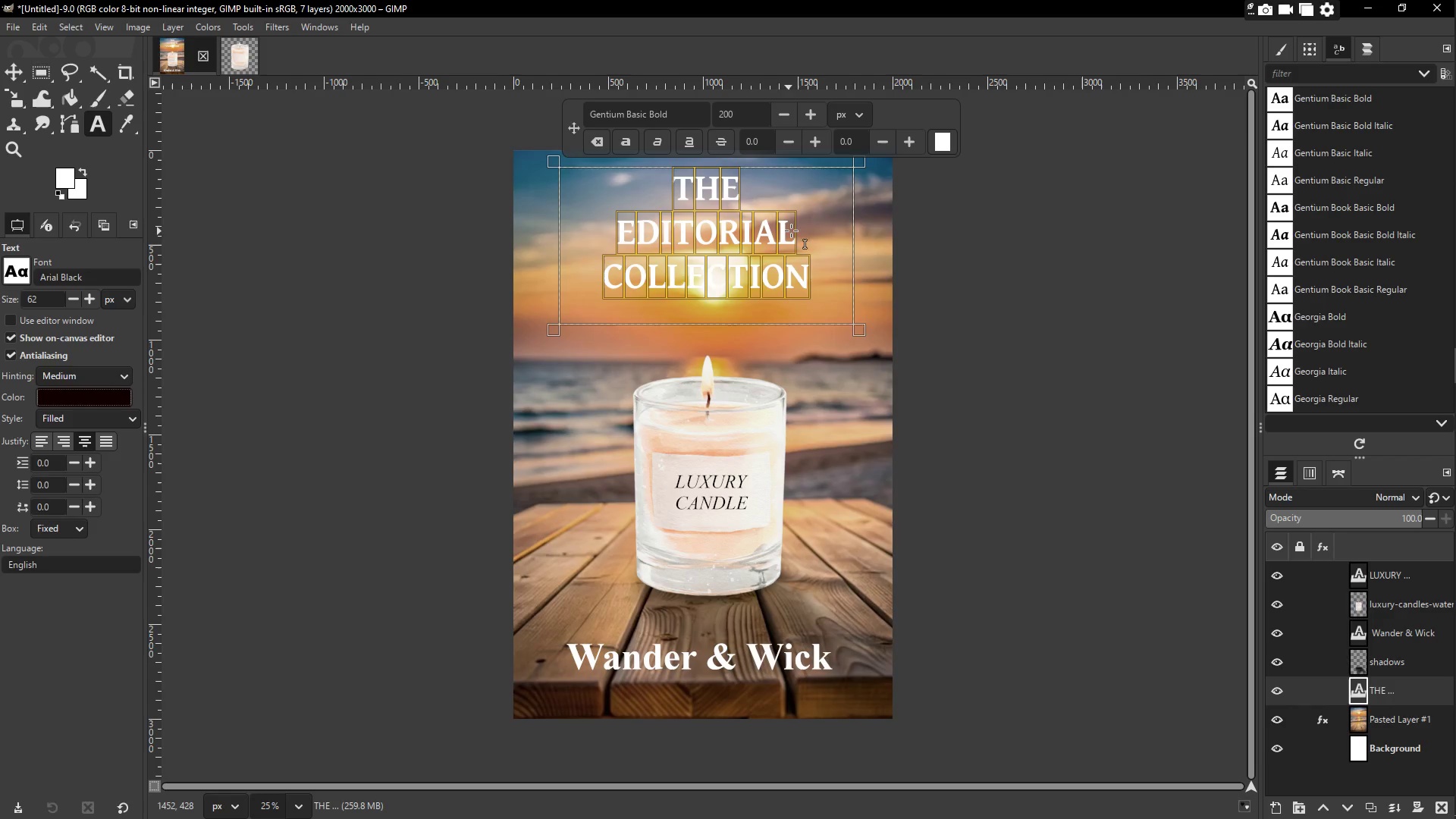 
left_click([801, 275])
 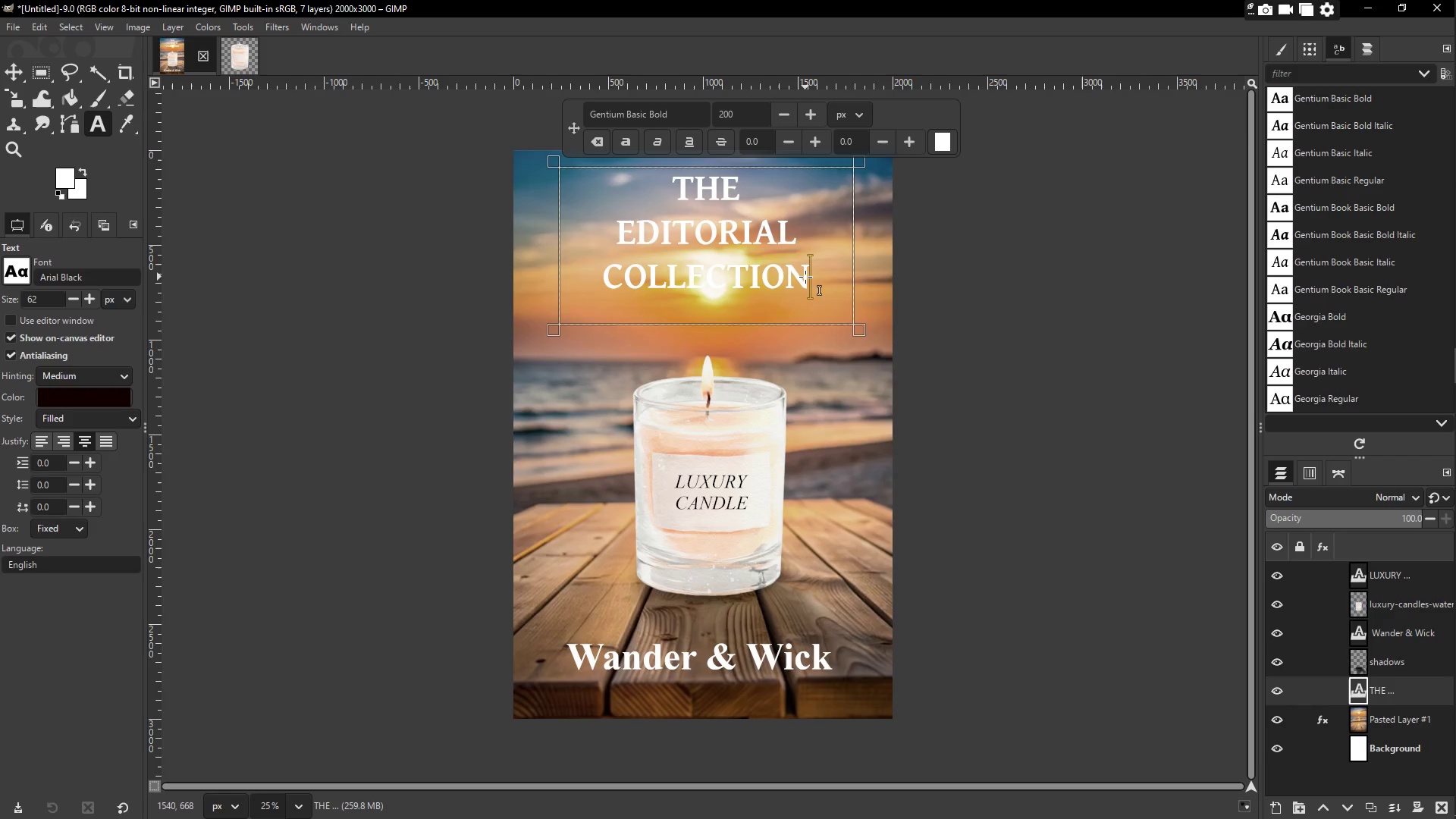 
left_click_drag(start_coordinate=[817, 282], to_coordinate=[672, 169])
 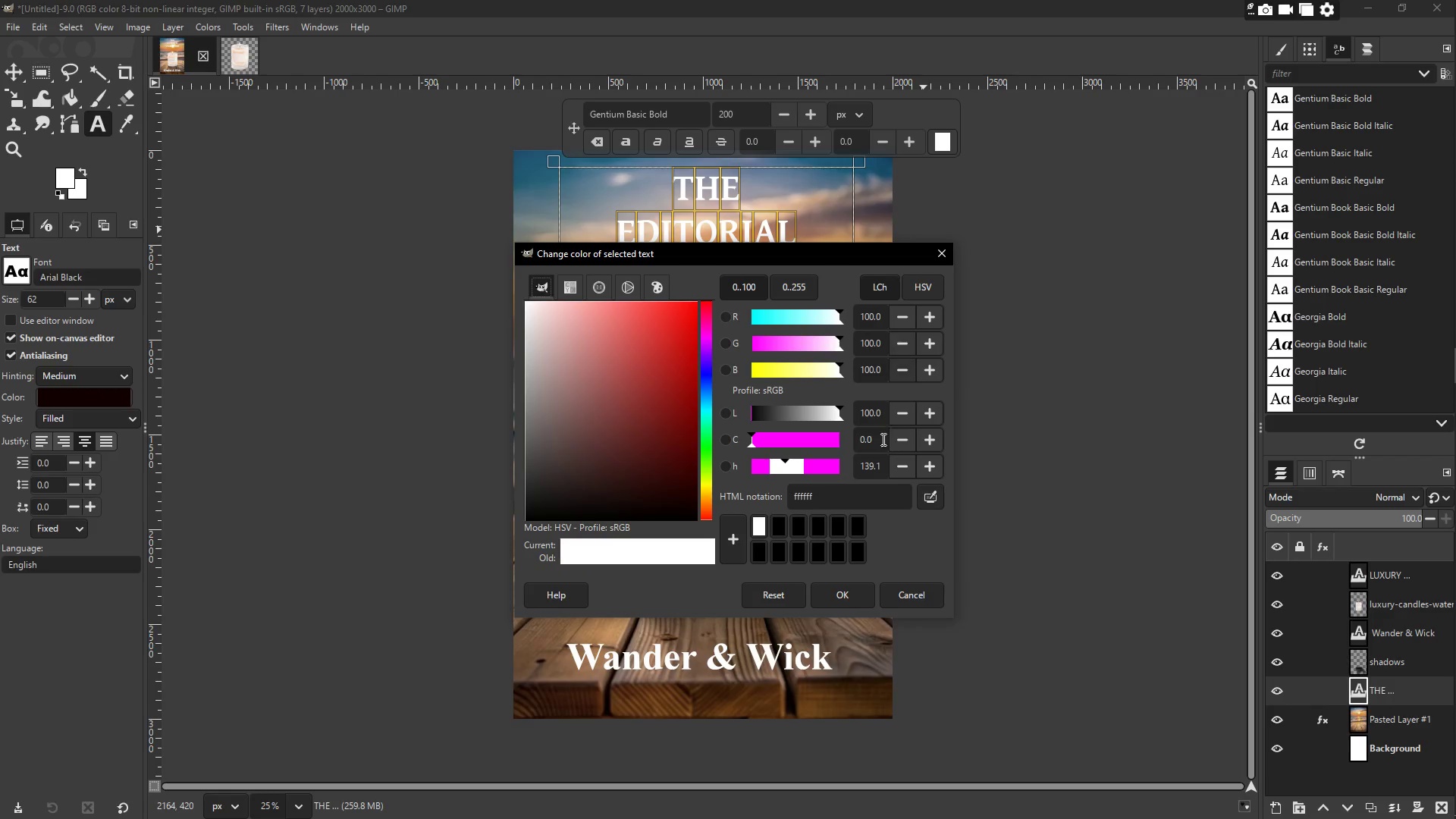 
left_click([931, 504])
 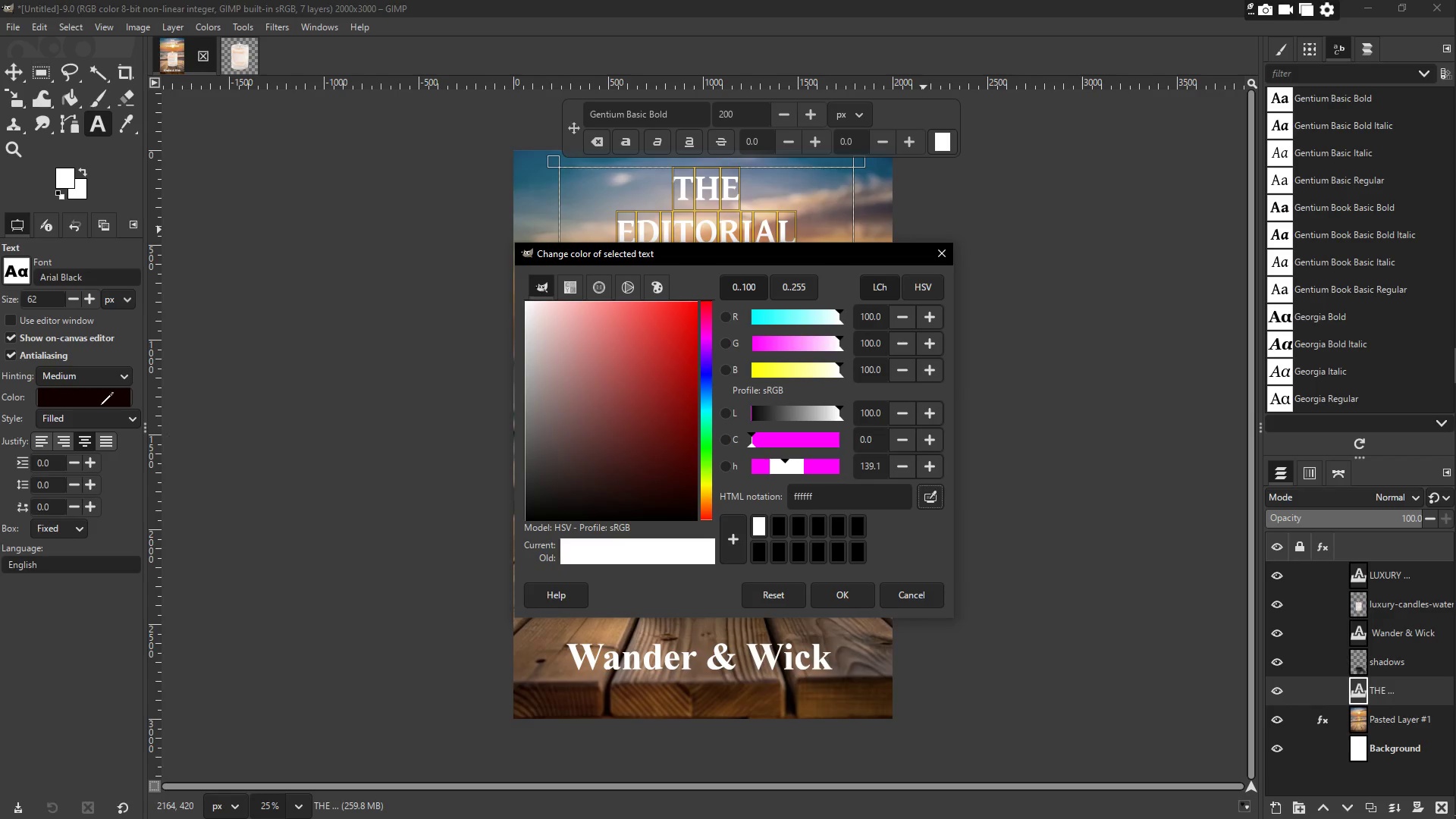 
left_click_drag(start_coordinate=[96, 400], to_coordinate=[838, 596])
 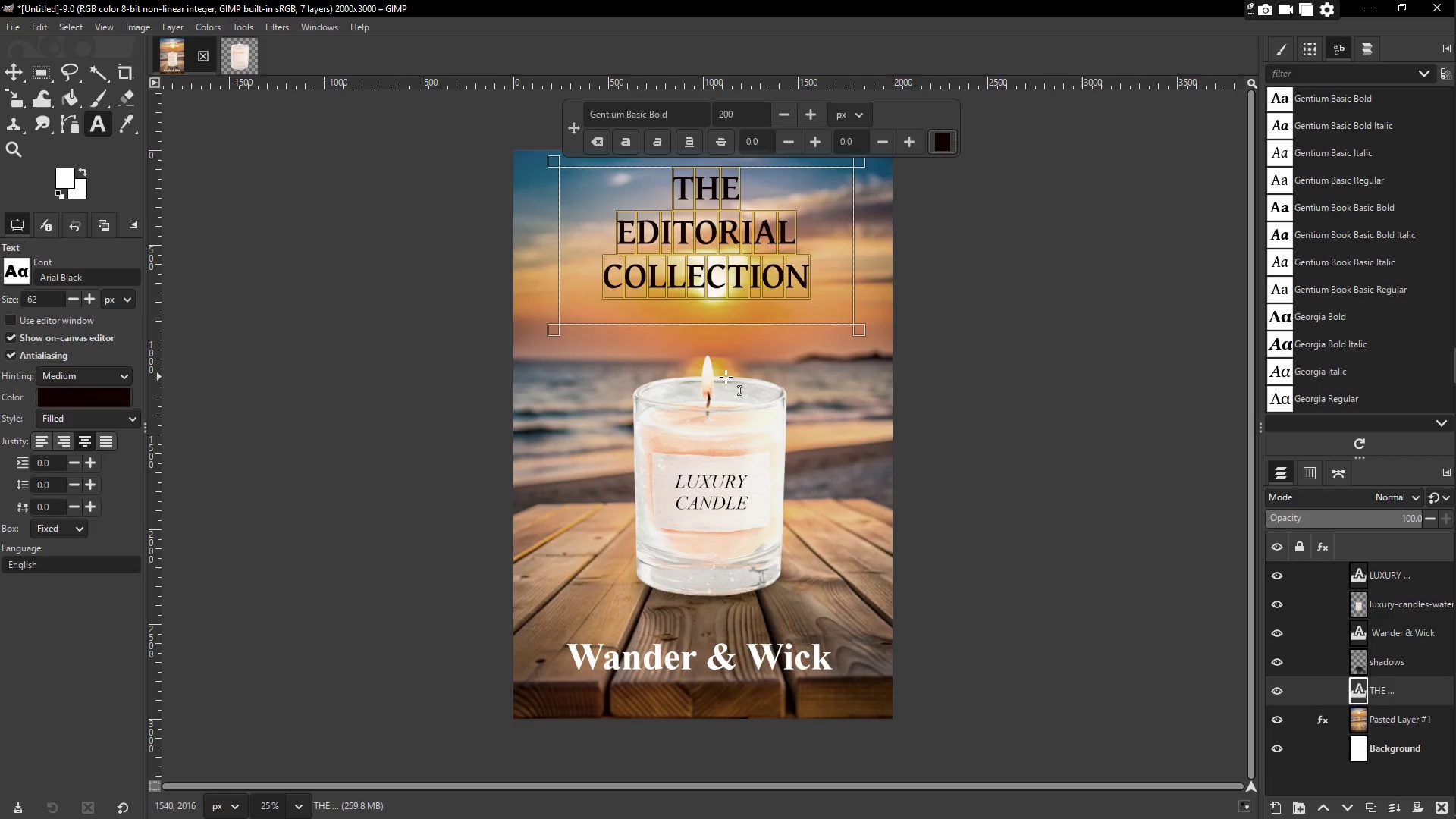 
left_click([838, 596])
 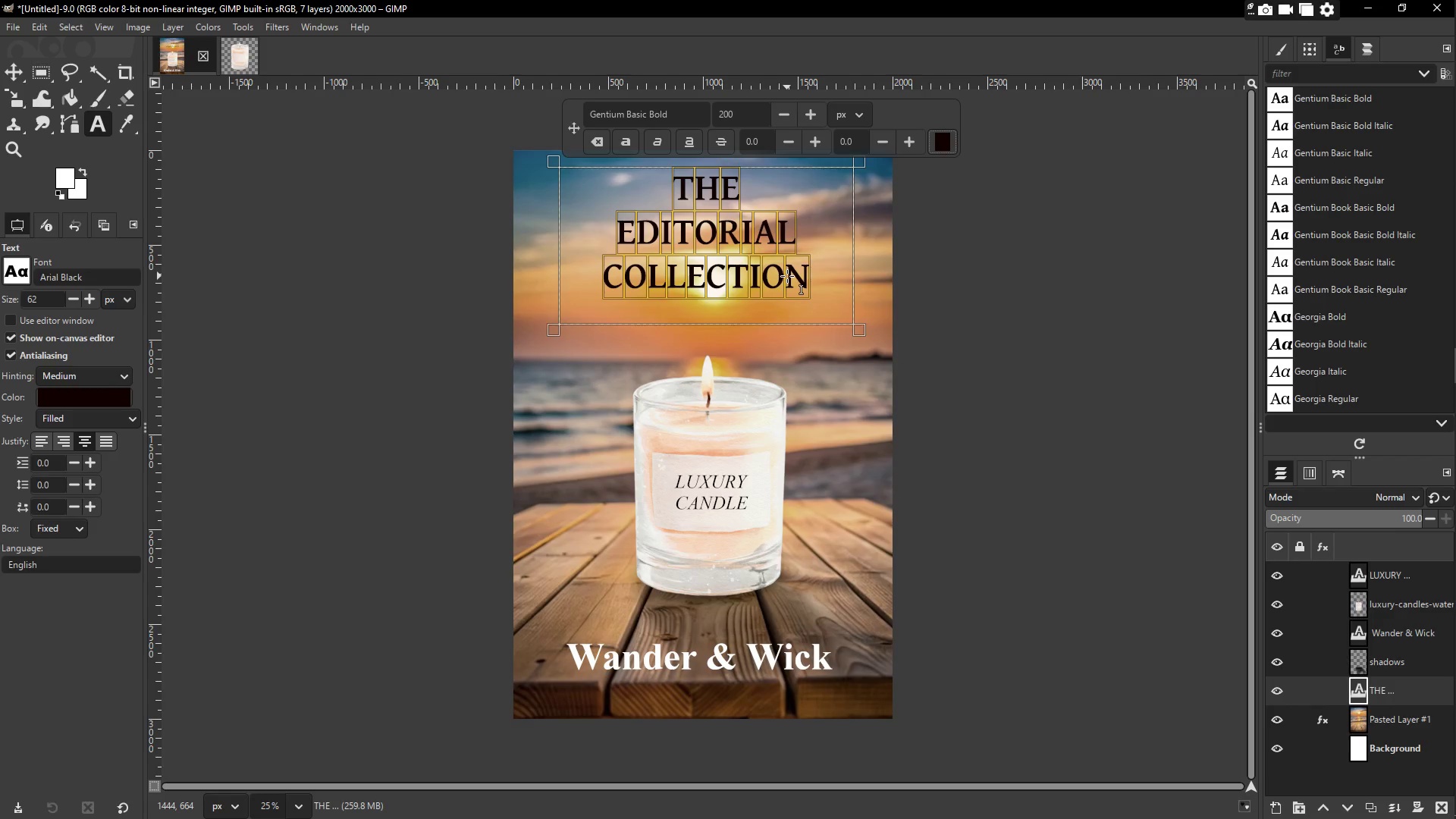 
double_click([789, 224])
 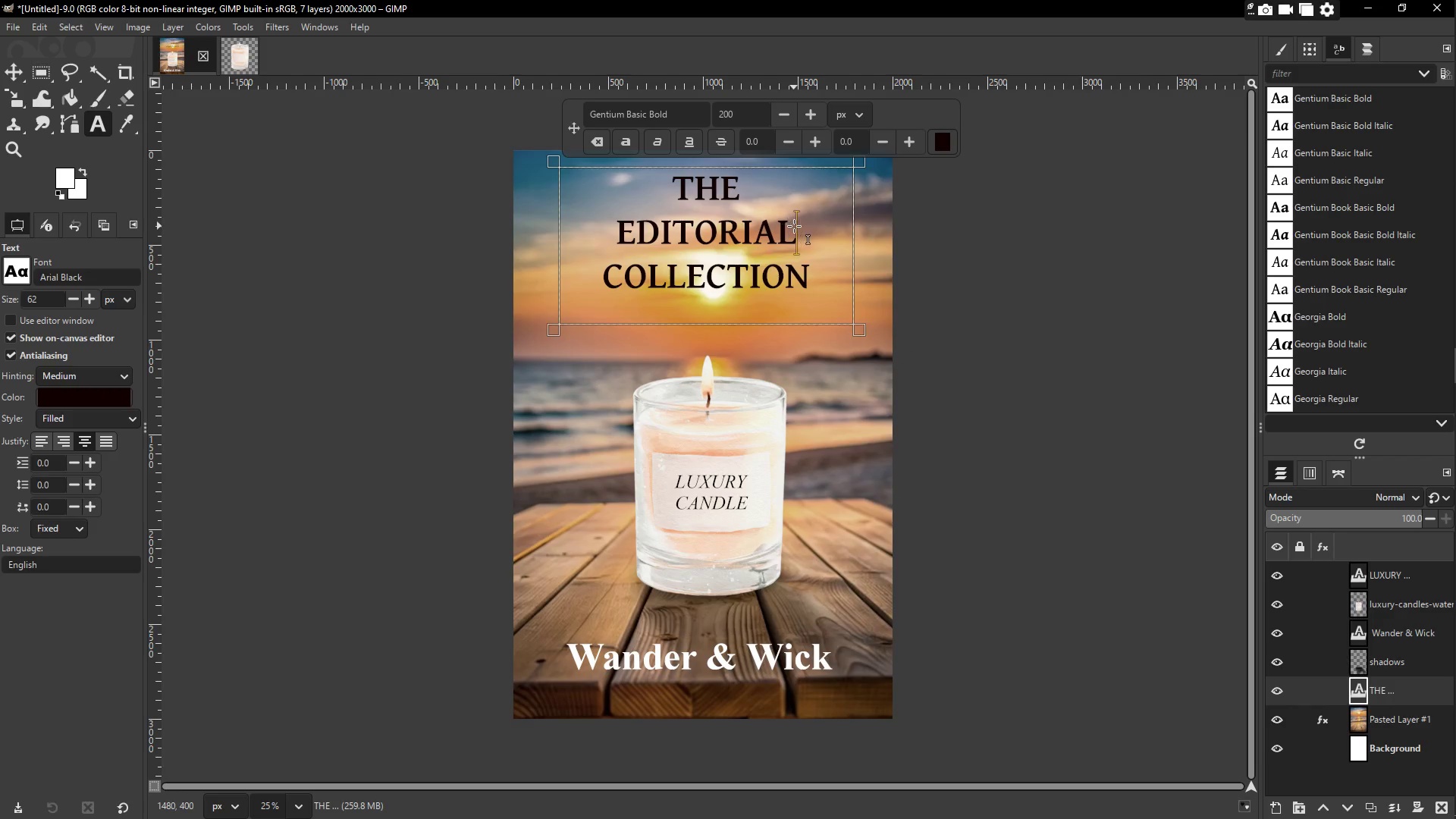 
left_click_drag(start_coordinate=[795, 228], to_coordinate=[626, 231])
 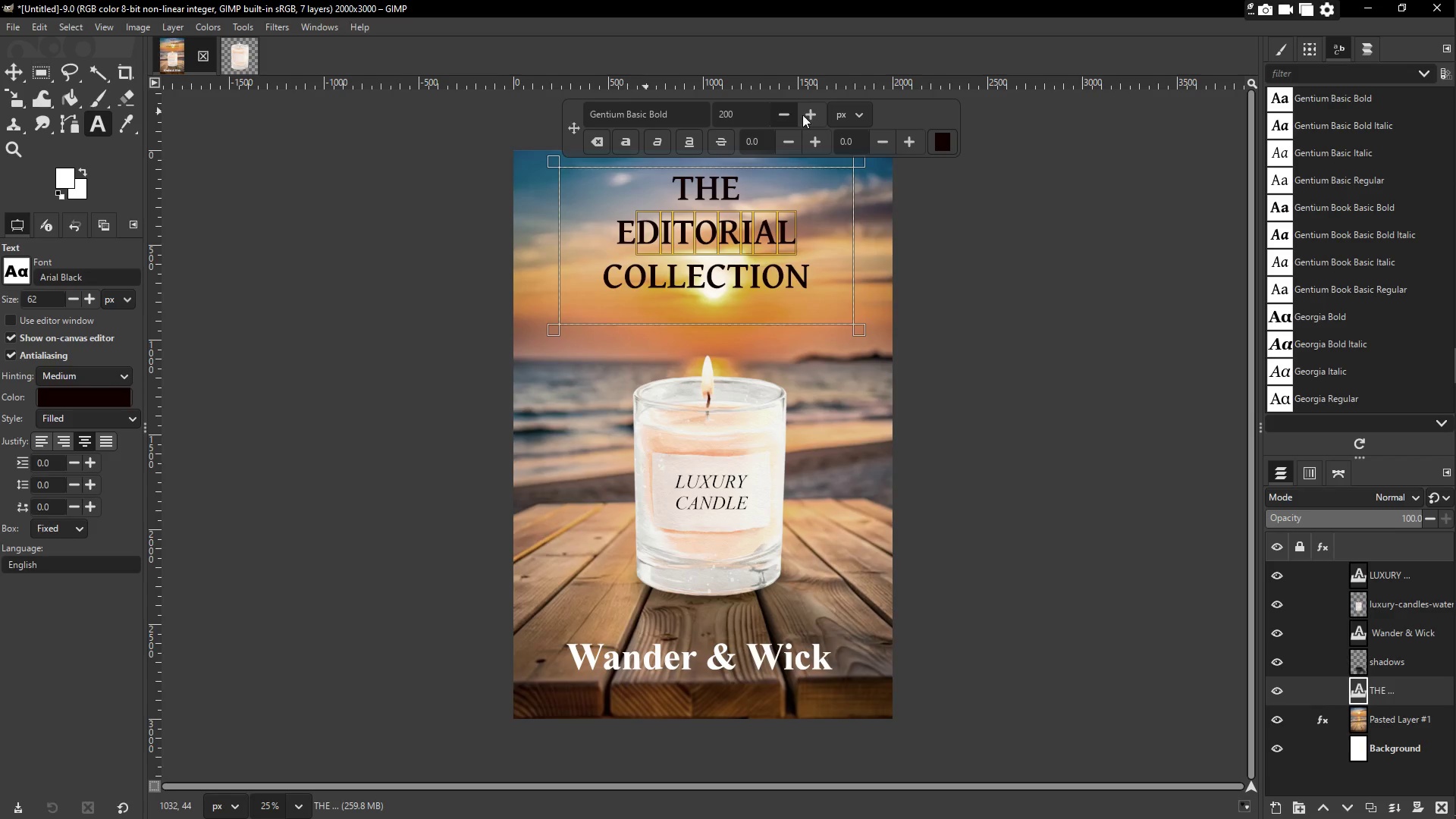 
double_click([813, 115])
 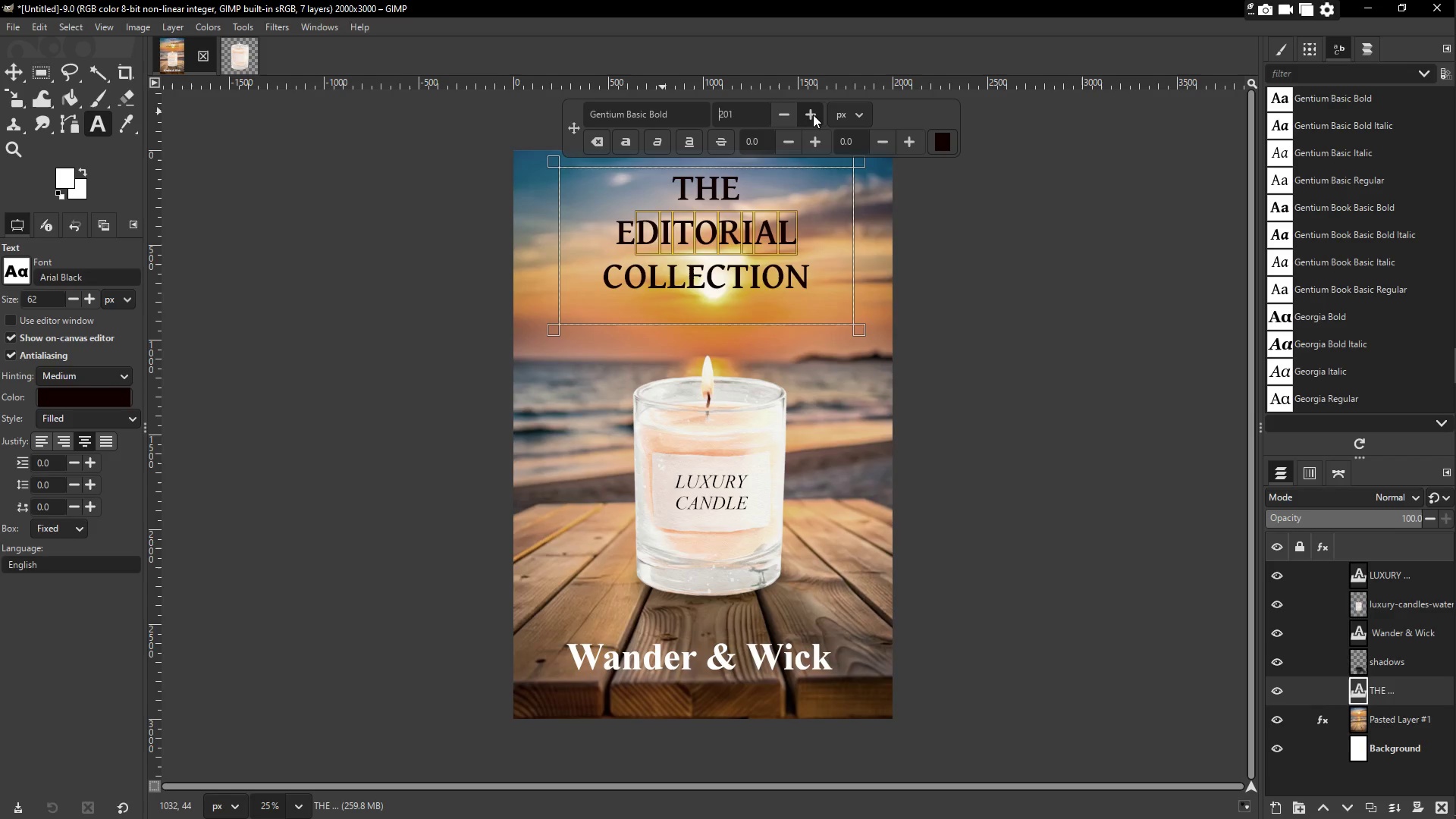 
triple_click([813, 115])
 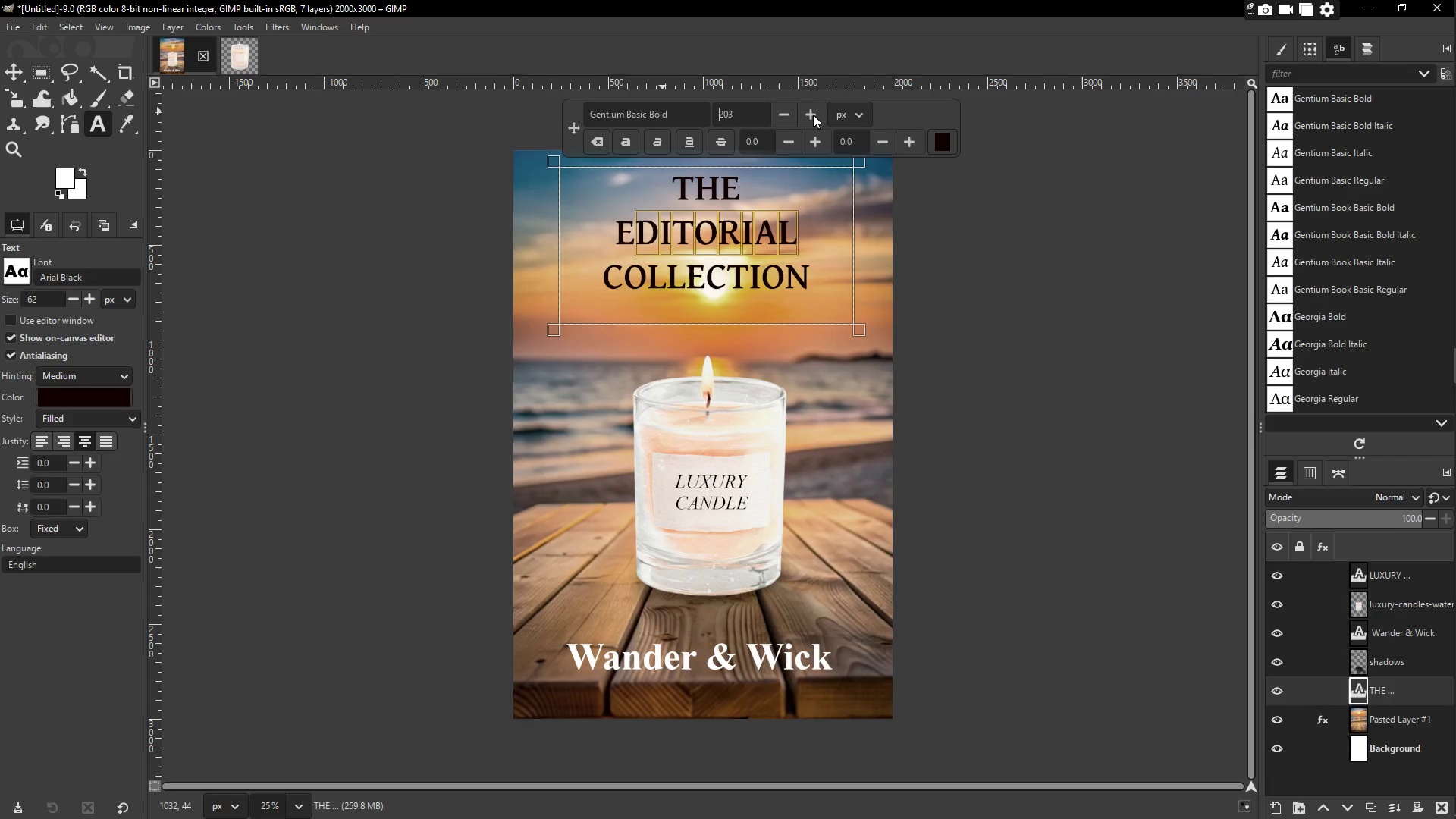 
triple_click([813, 115])
 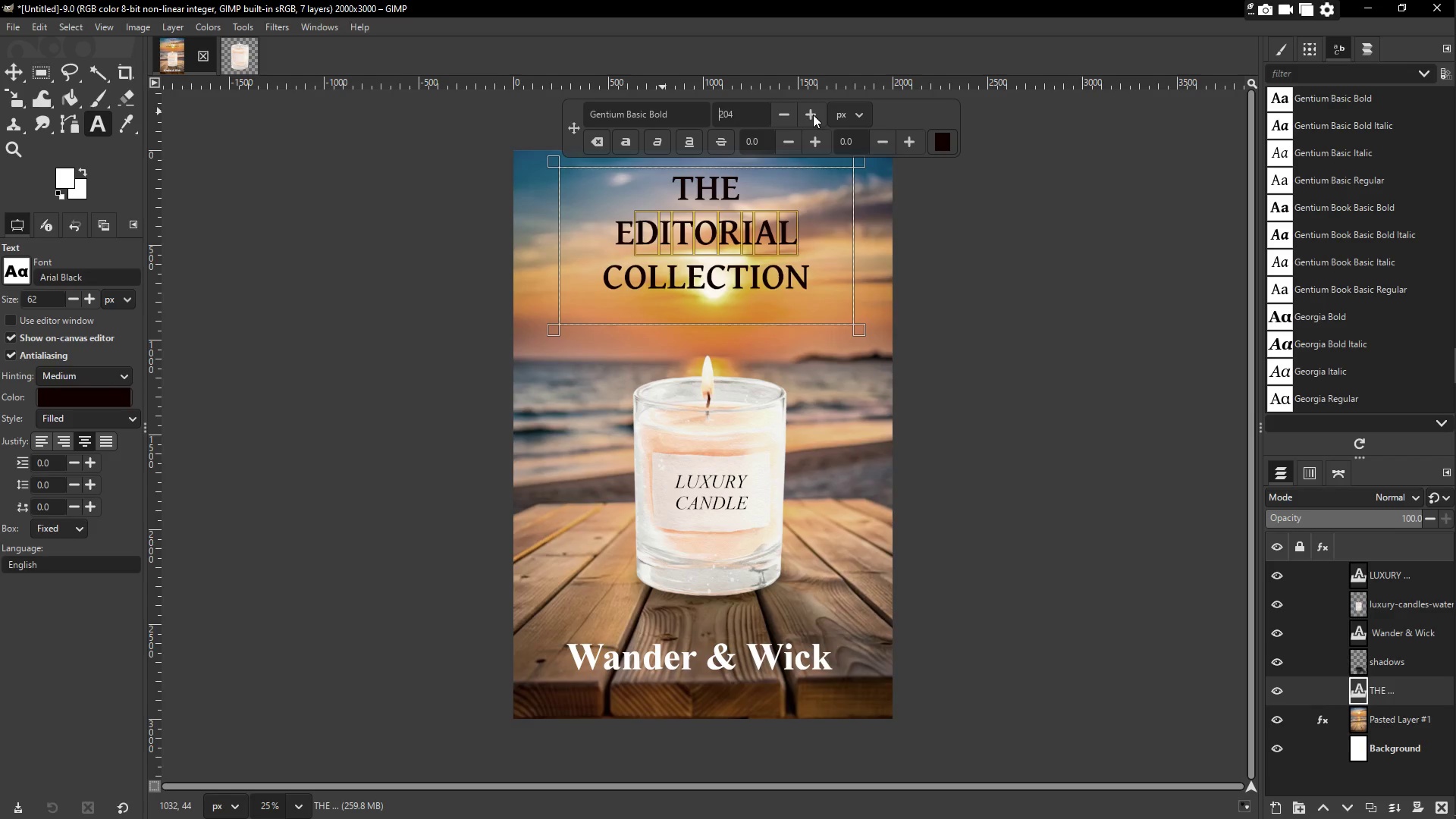 
triple_click([813, 115])
 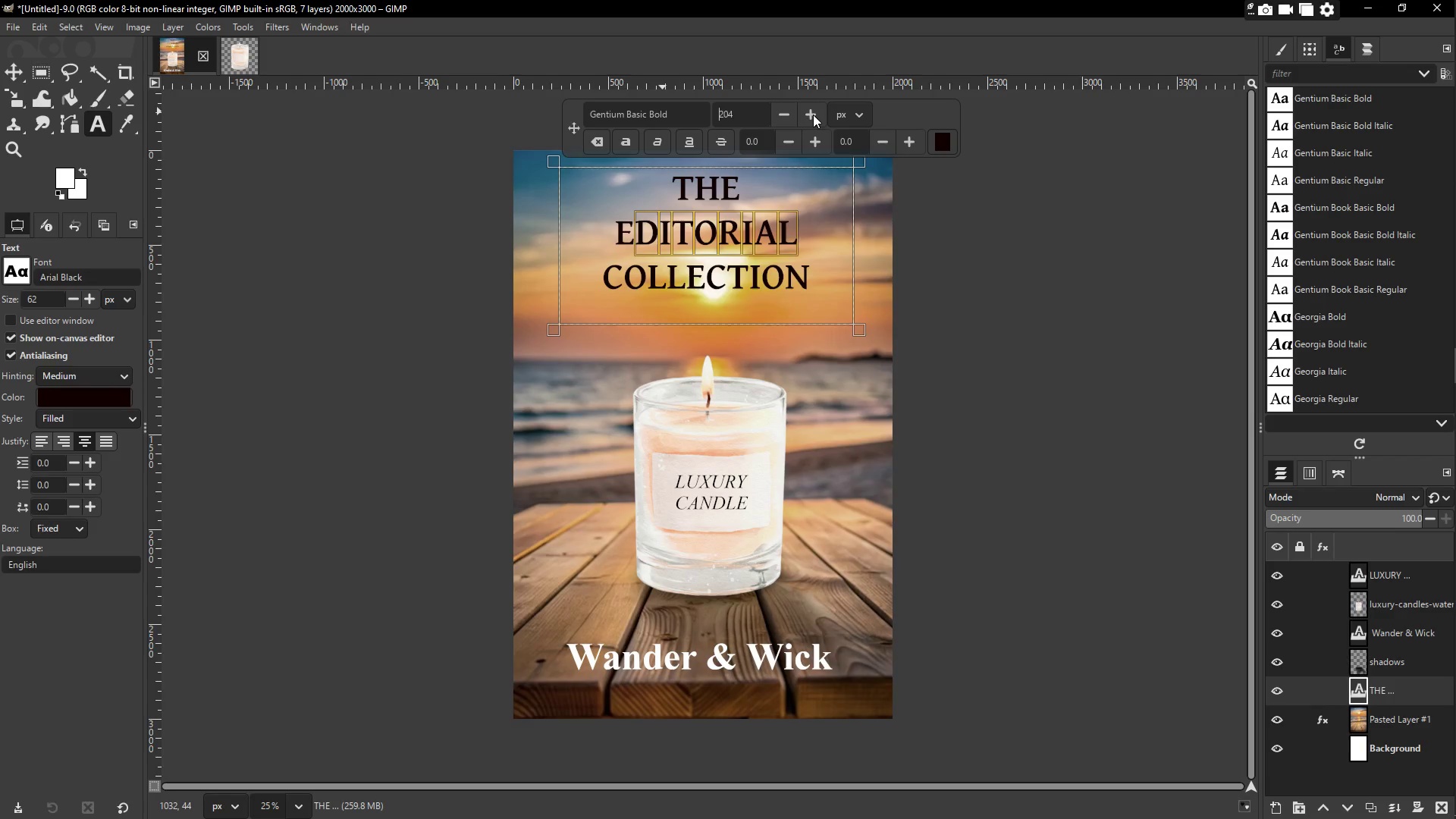 
triple_click([813, 115])
 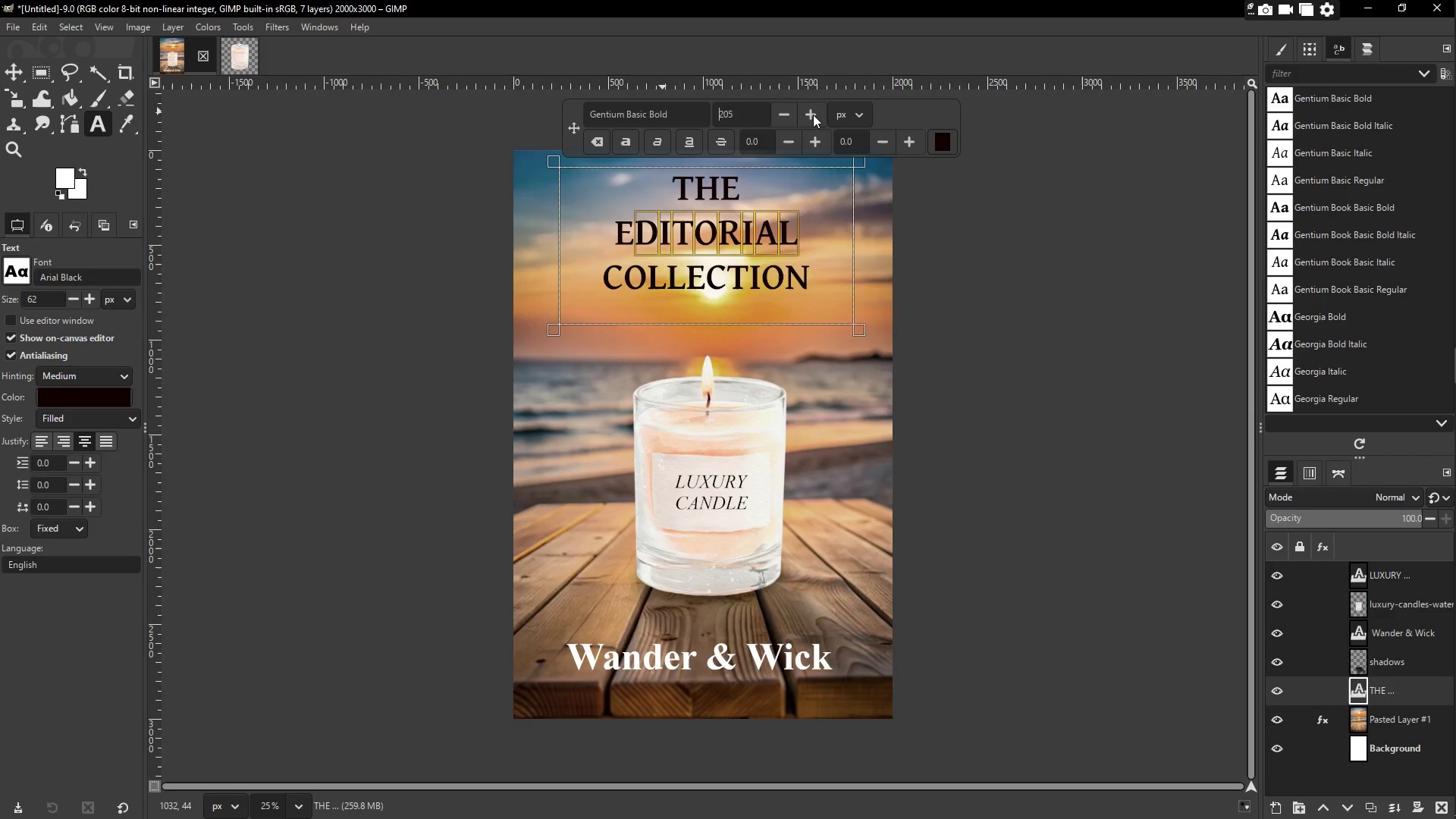 
triple_click([813, 115])
 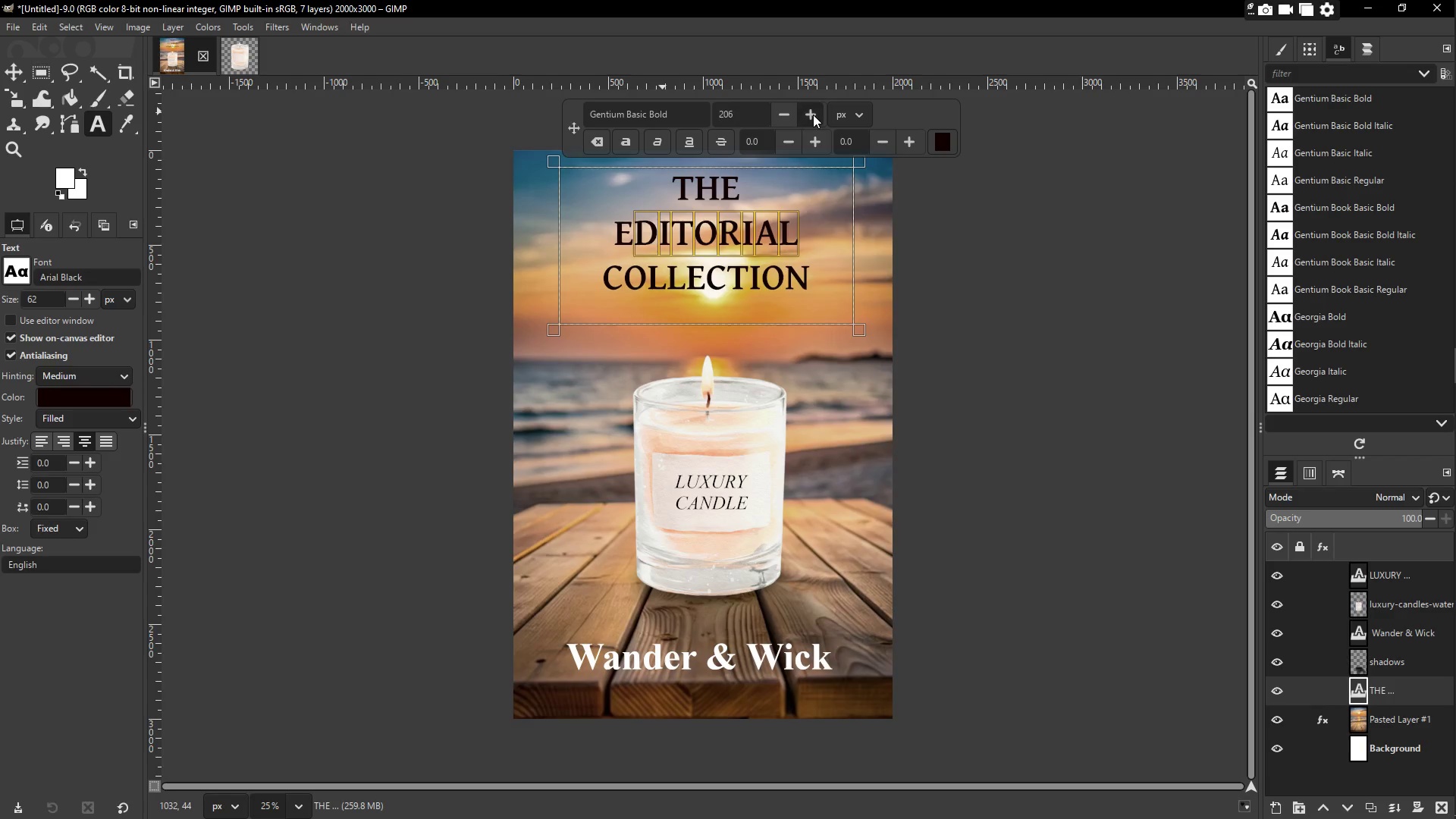 
triple_click([813, 115])
 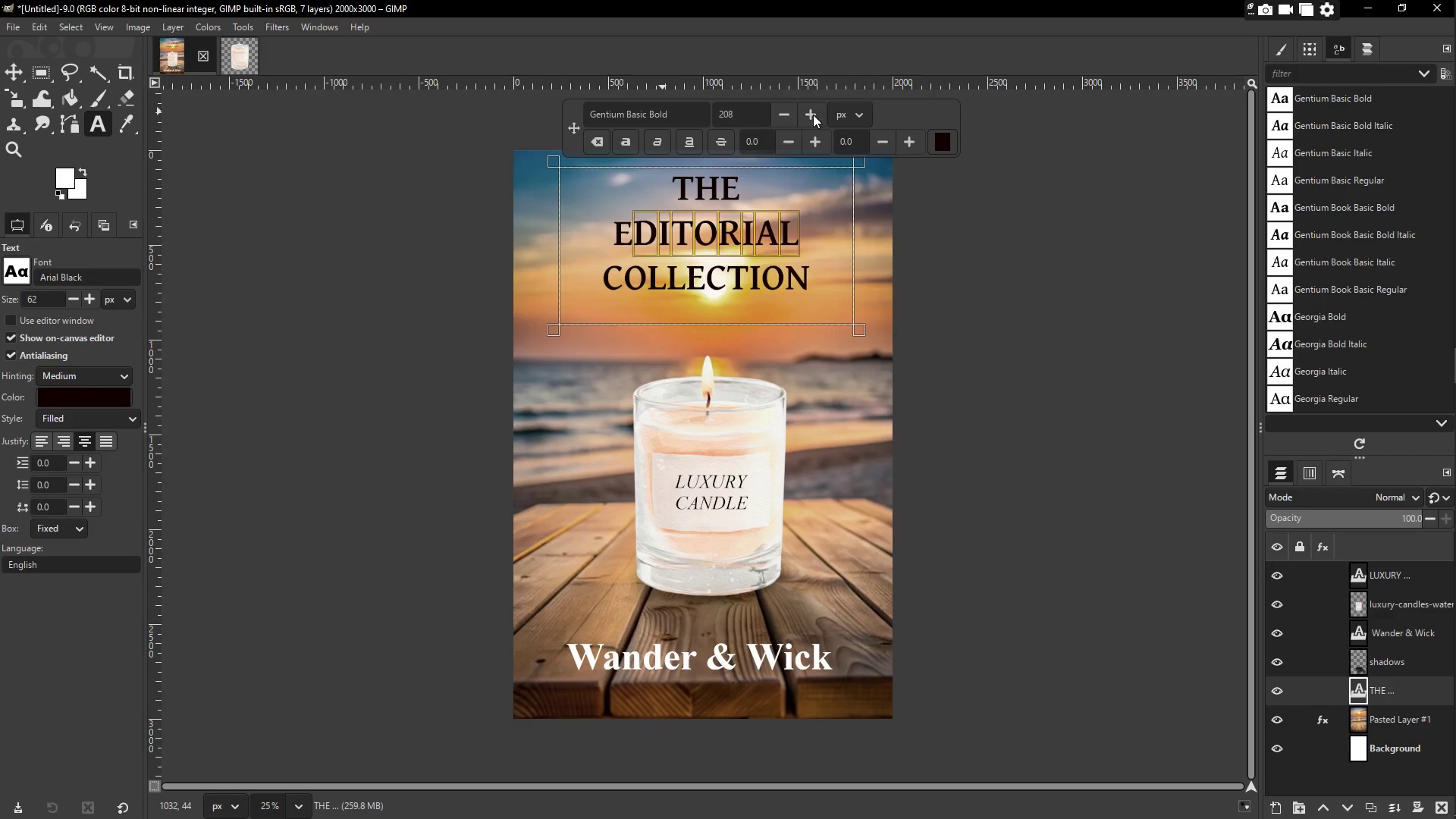 
triple_click([813, 115])
 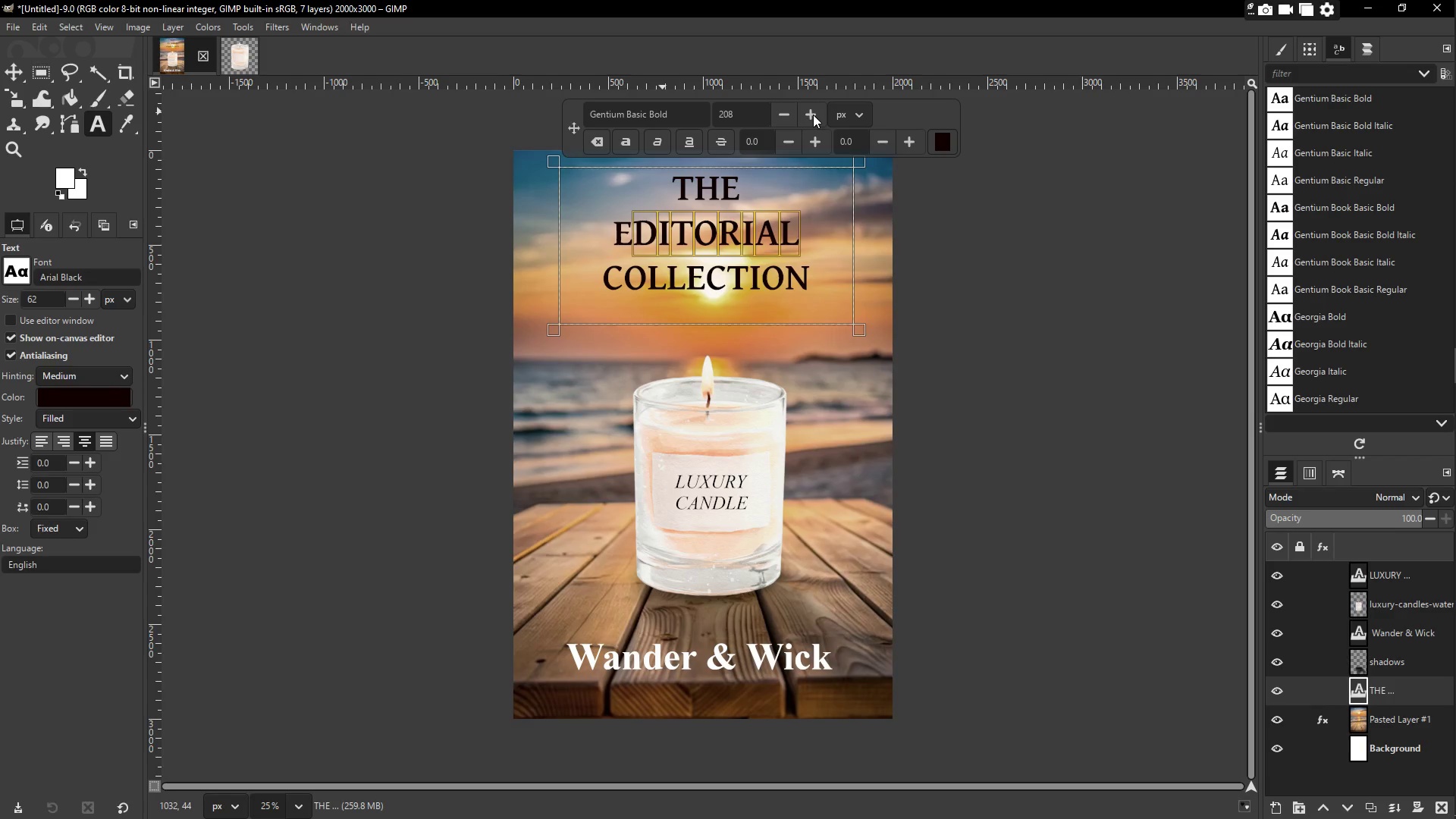 
triple_click([813, 115])
 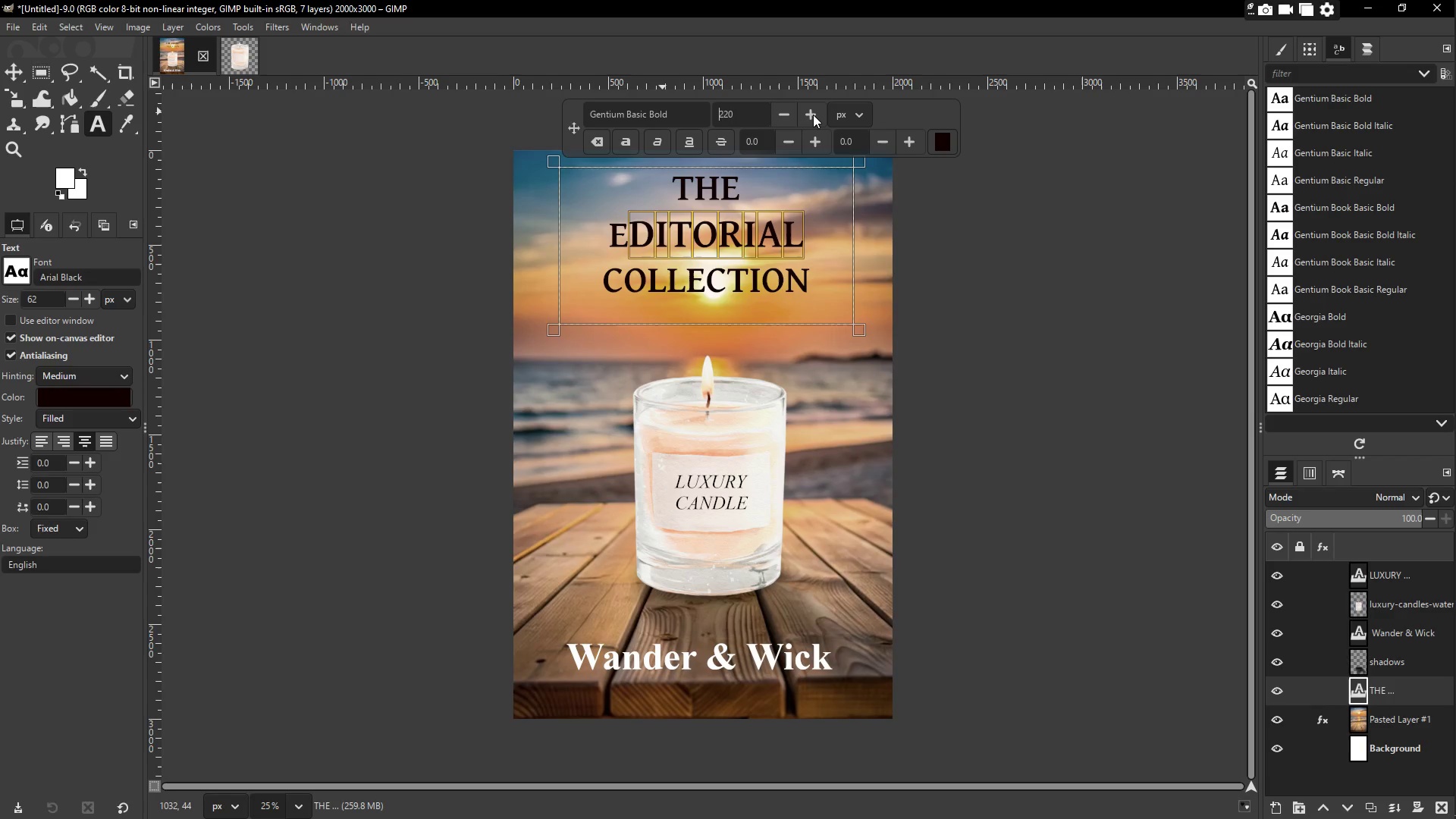 
triple_click([813, 115])
 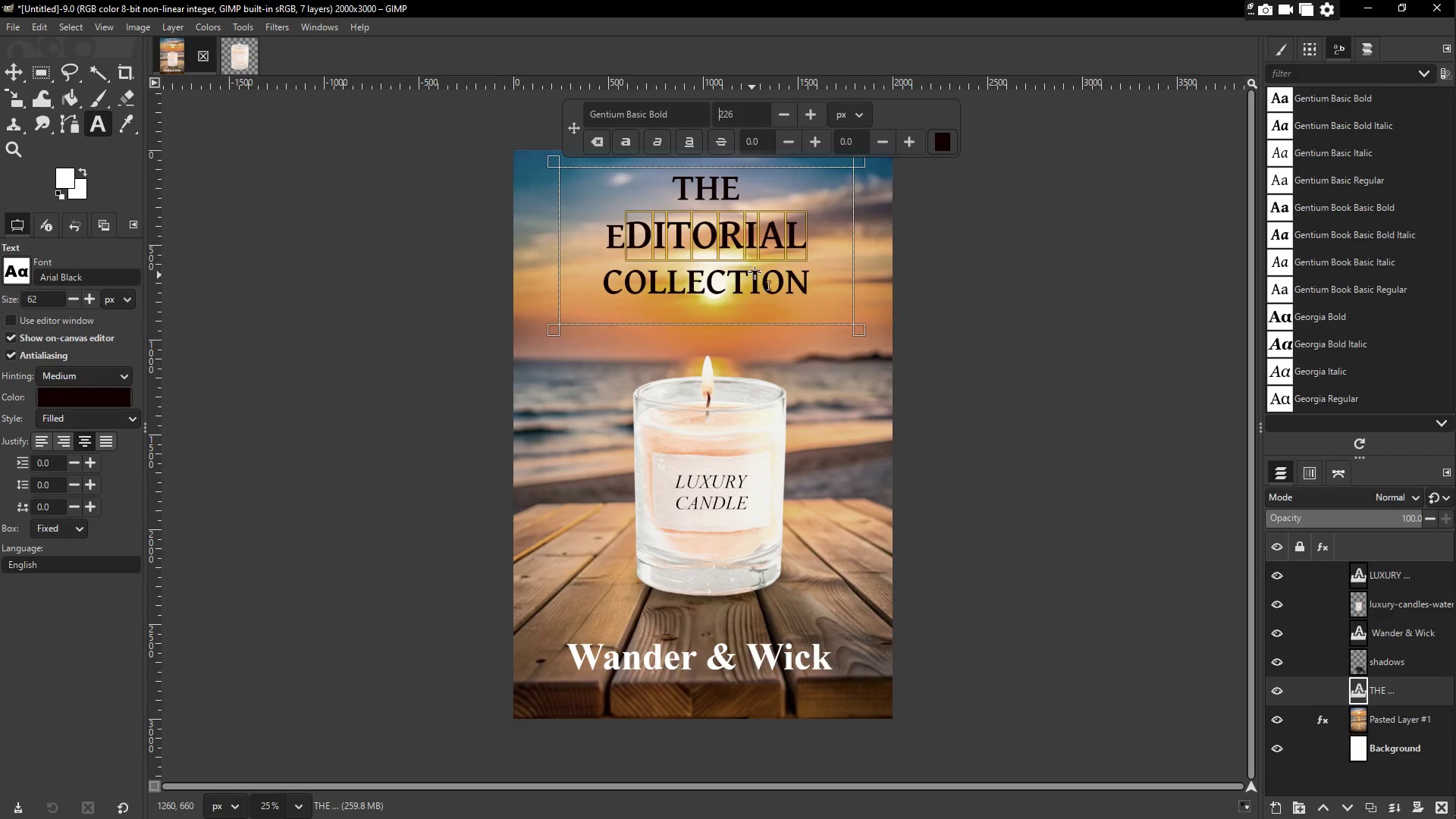 
left_click([777, 238])
 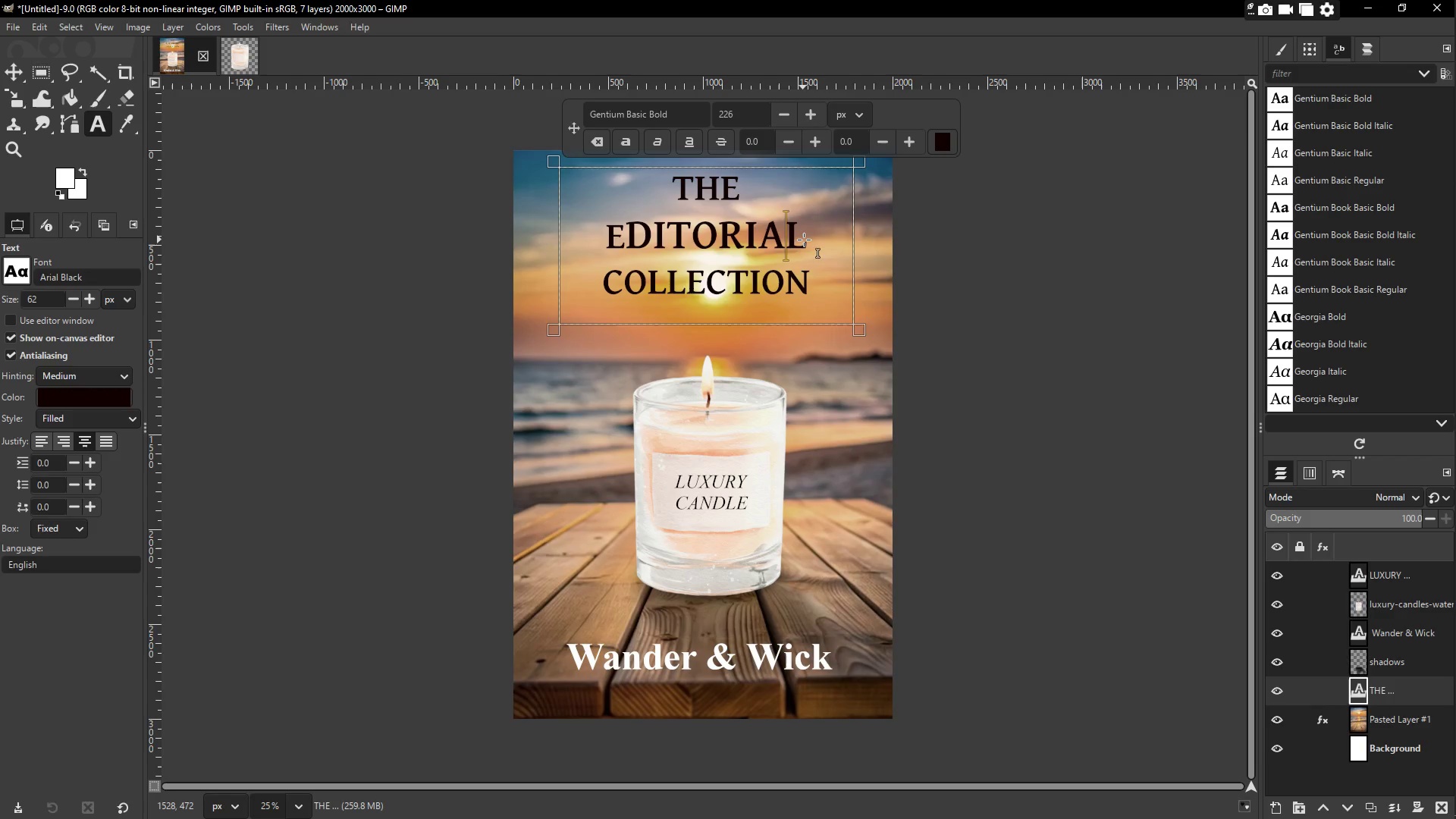 
left_click_drag(start_coordinate=[810, 240], to_coordinate=[601, 238])
 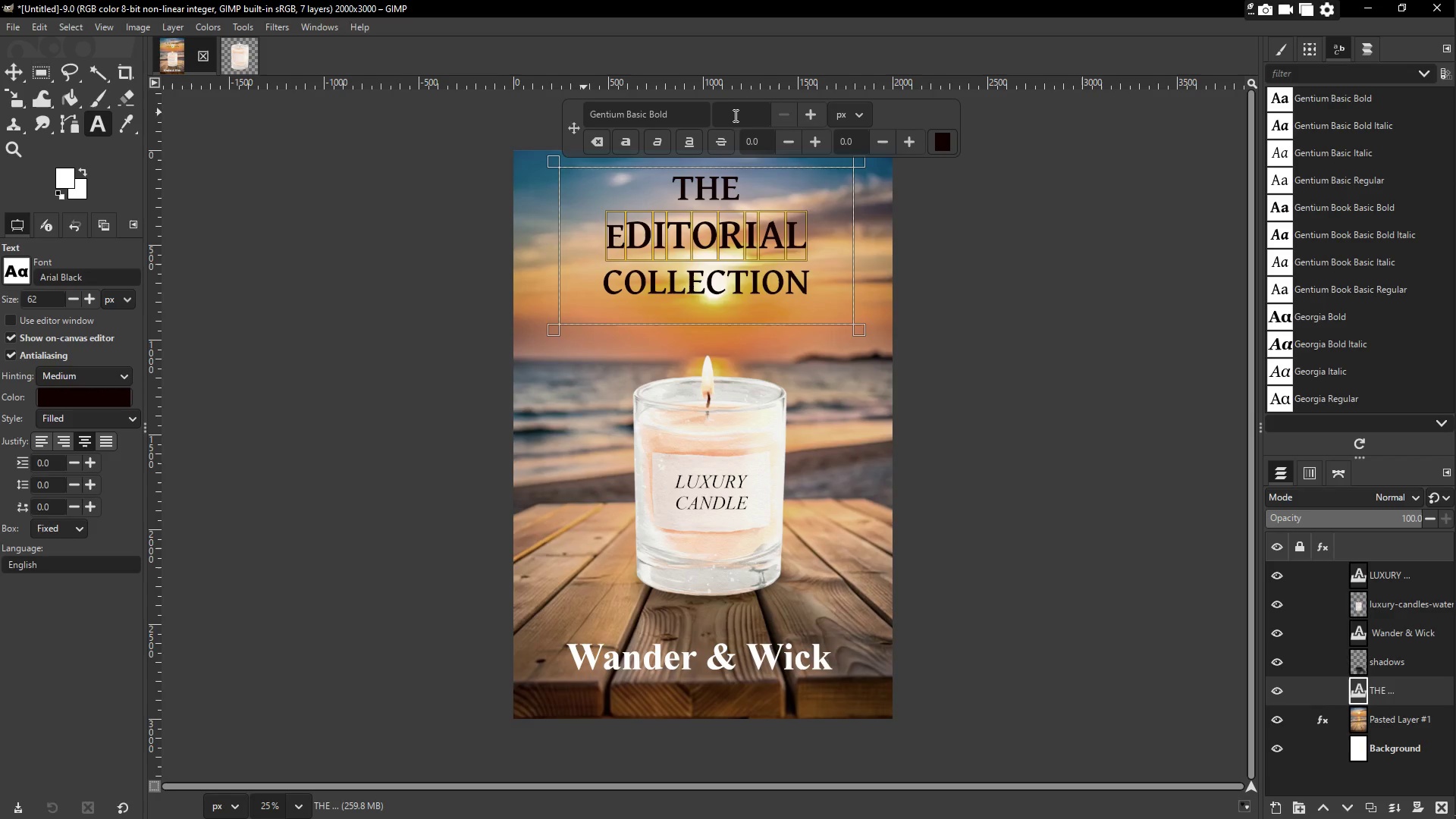 
left_click([734, 115])
 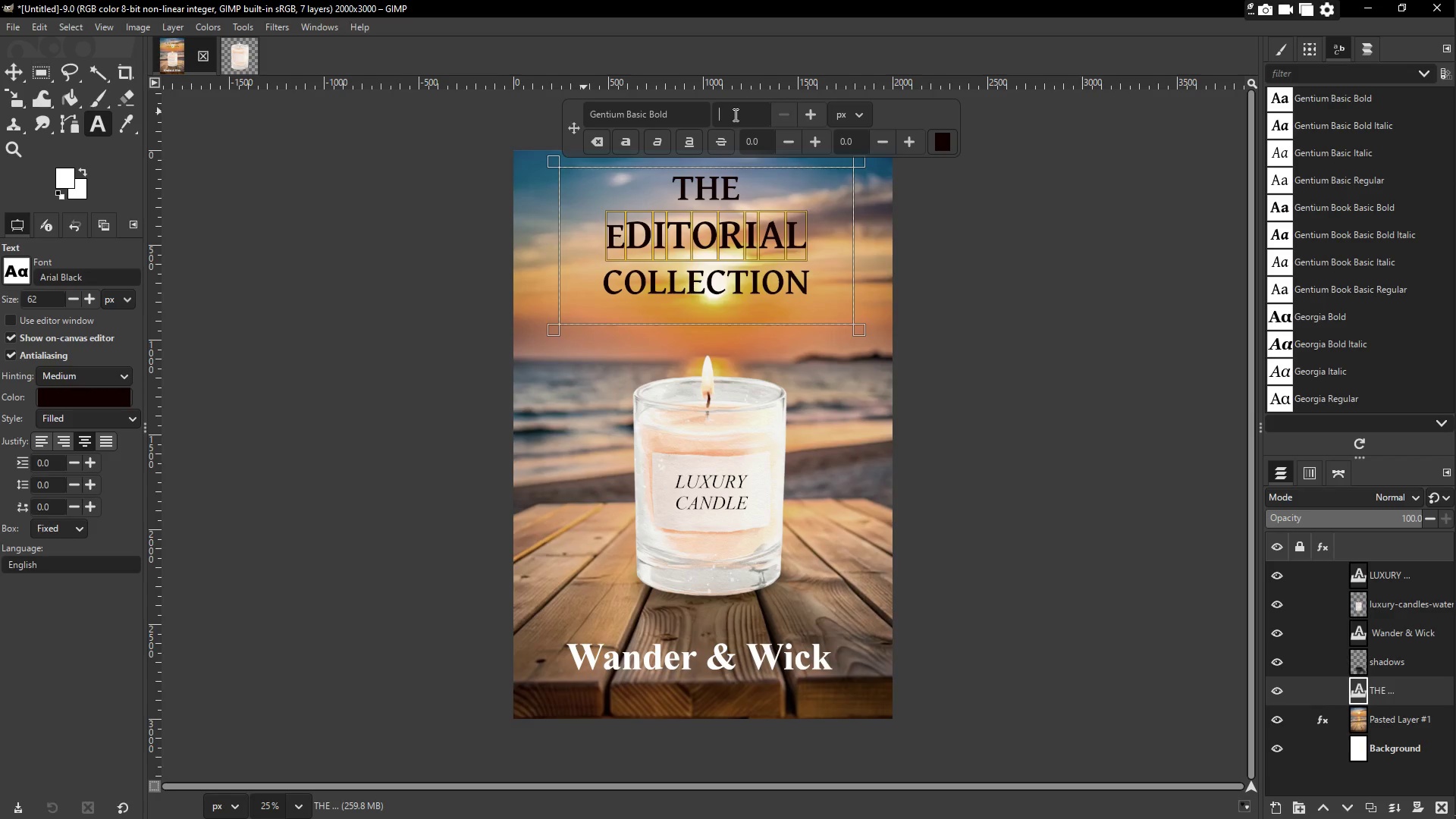 
key(Numpad2)
 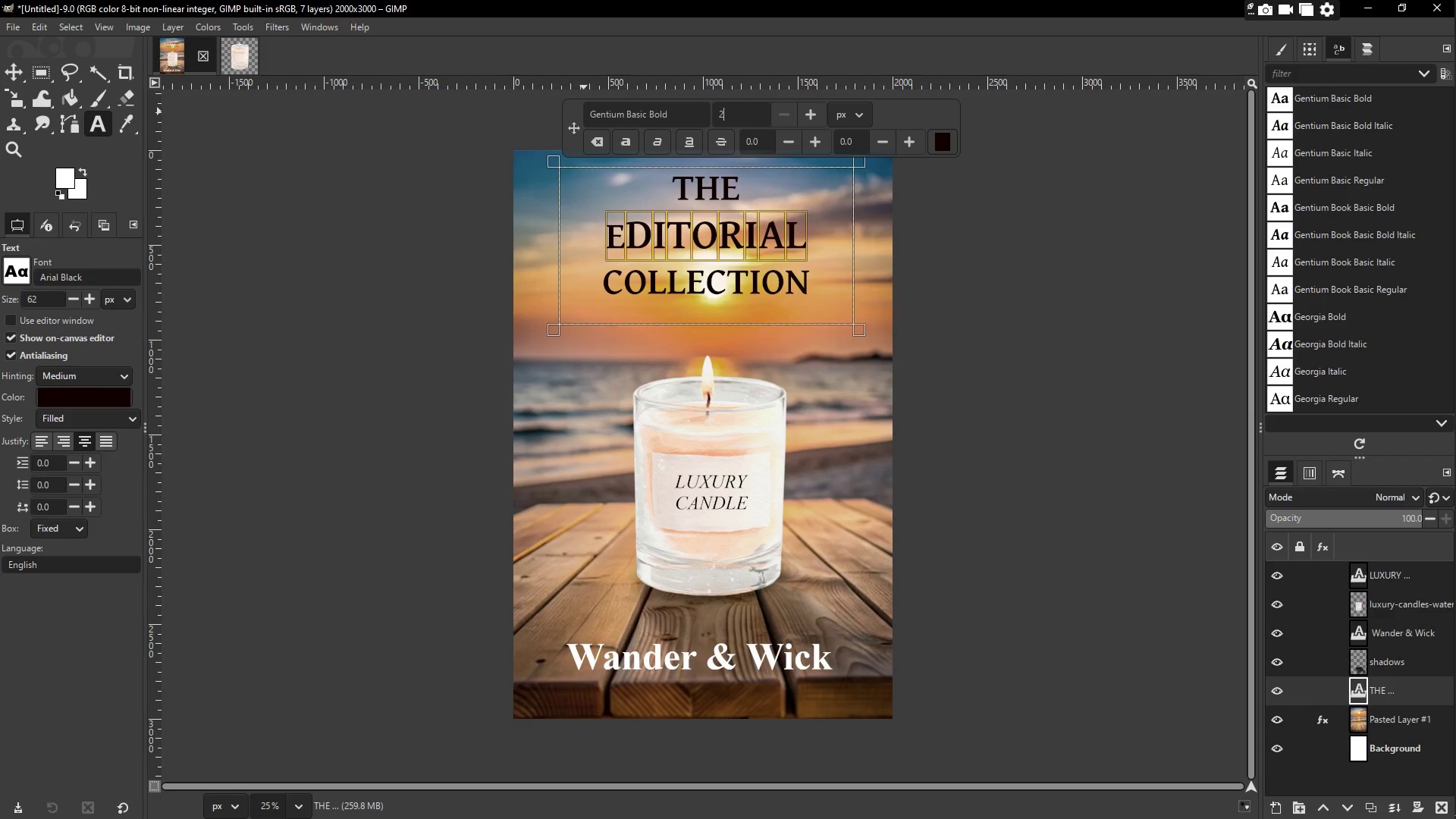 
key(Numpad5)
 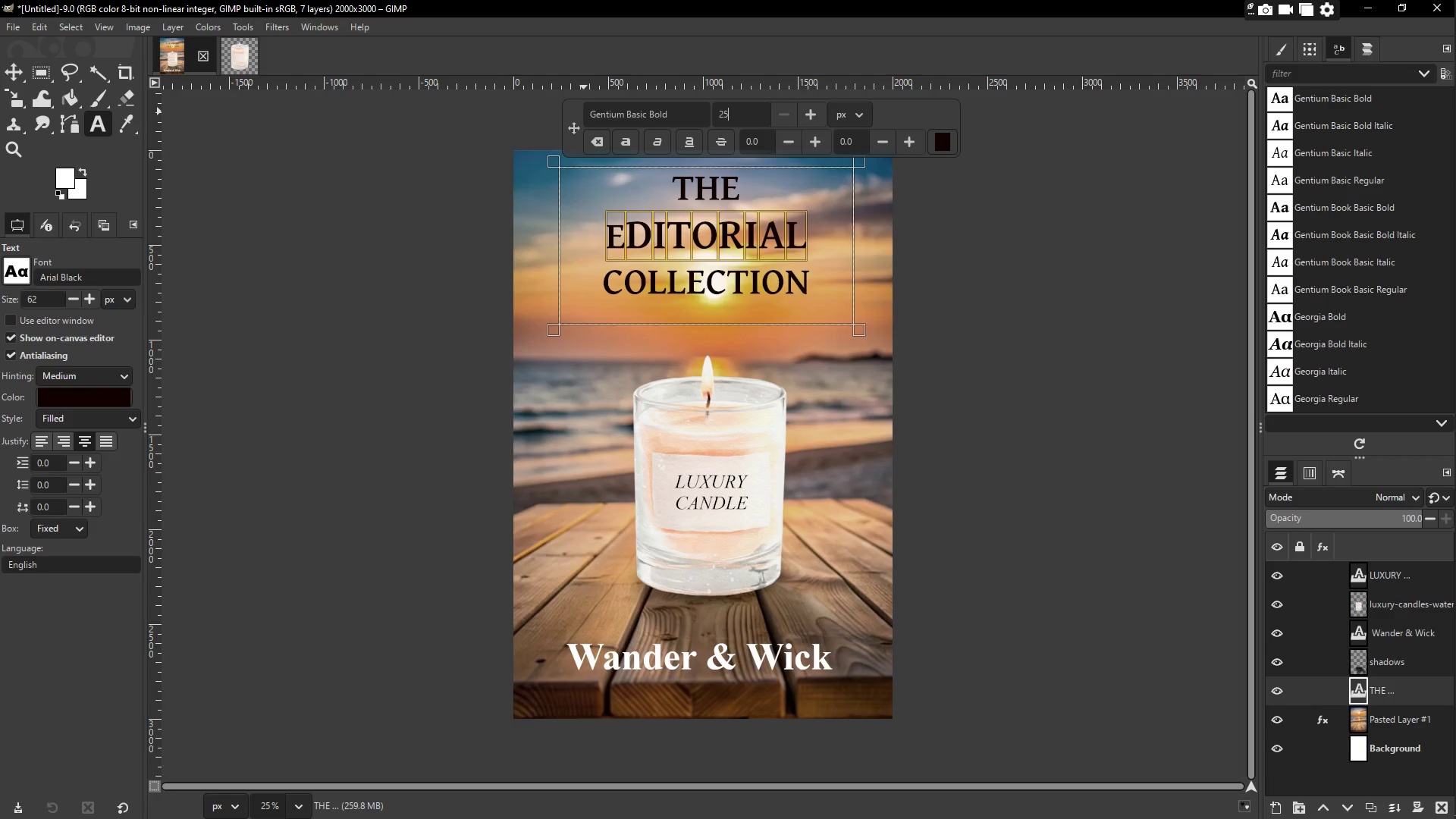 
key(Numpad0)
 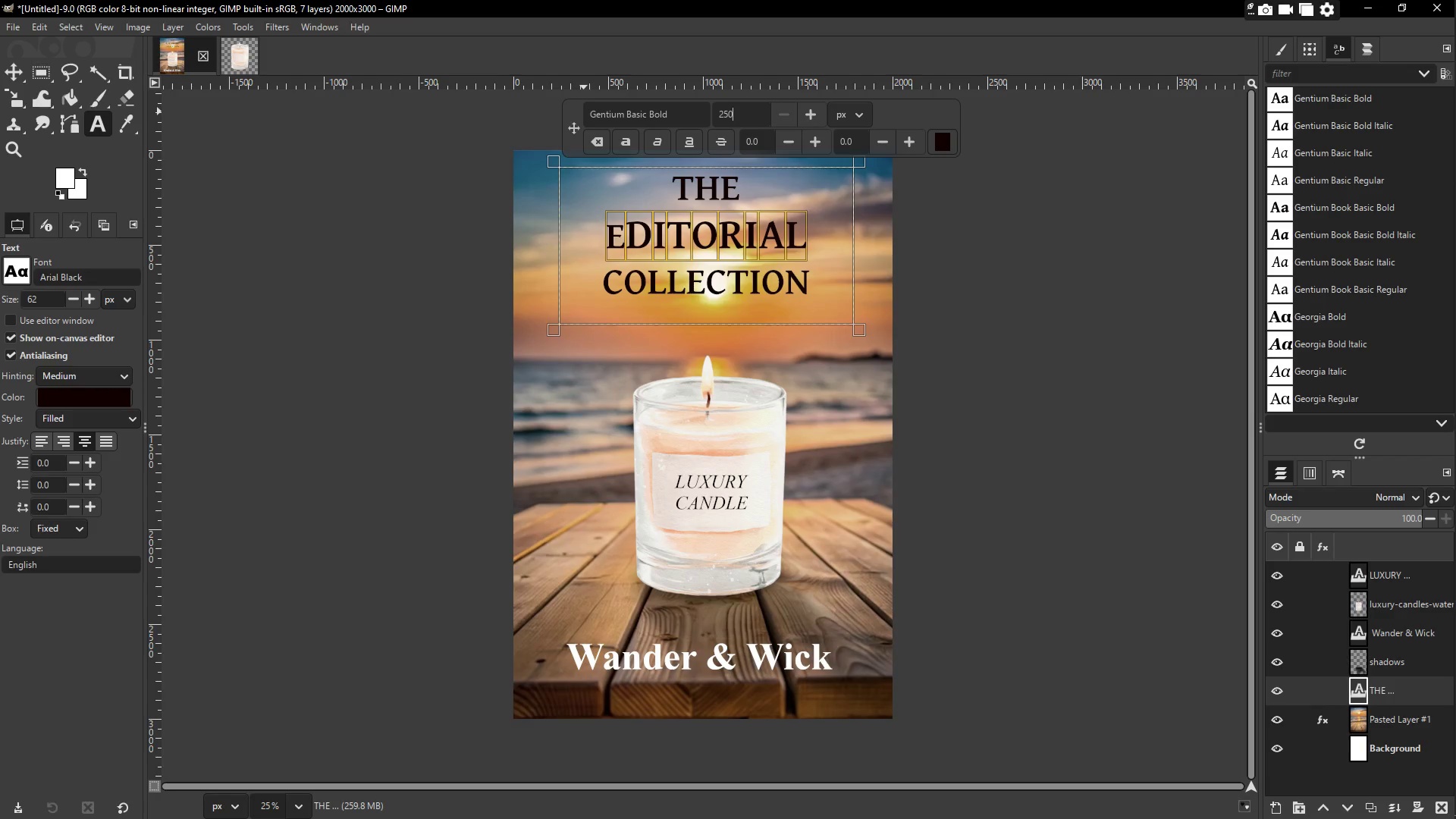 
key(NumpadEnter)
 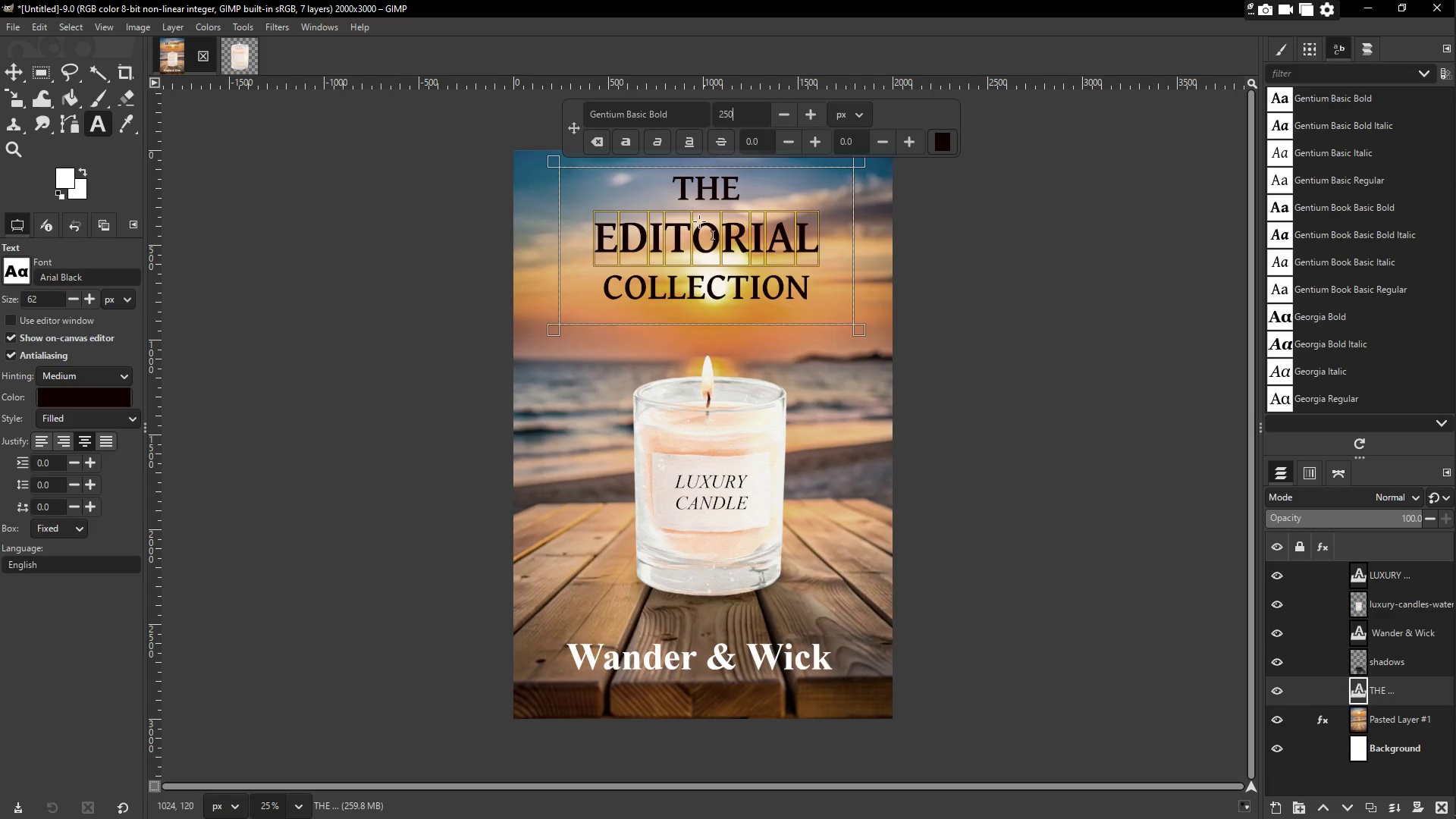 
left_click([701, 278])
 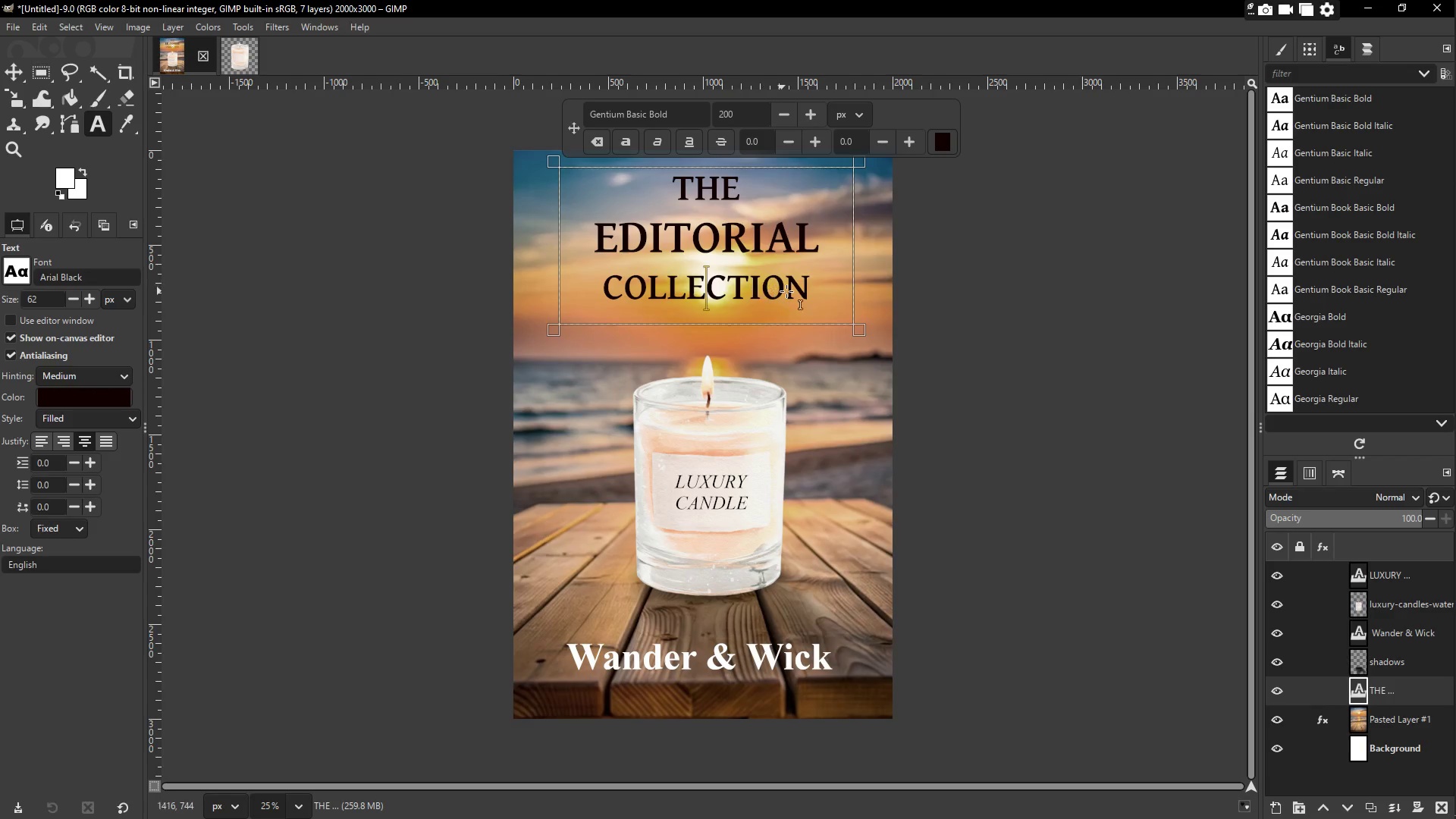 
left_click_drag(start_coordinate=[821, 288], to_coordinate=[603, 288])
 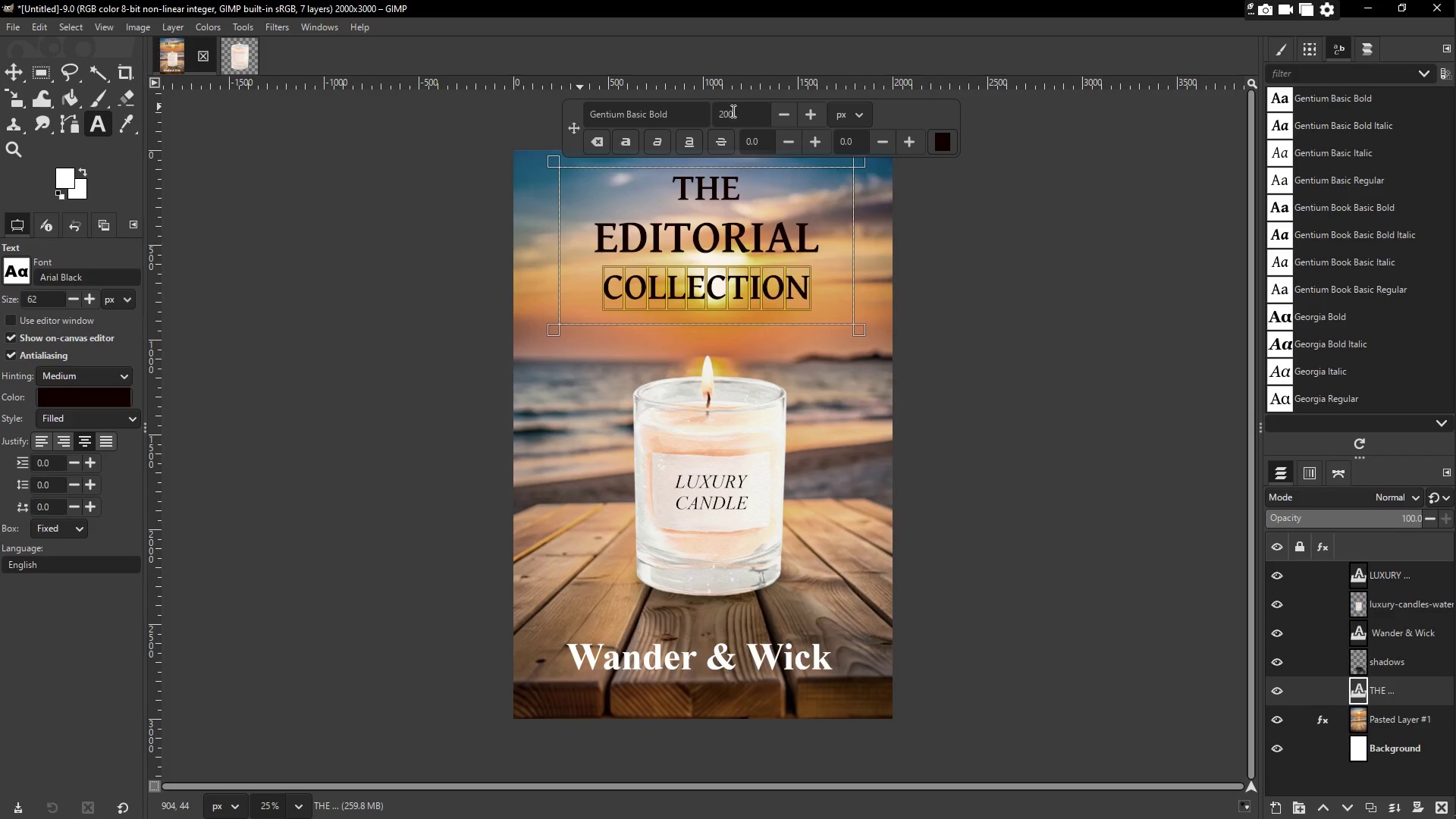 
left_click_drag(start_coordinate=[739, 112], to_coordinate=[698, 115])
 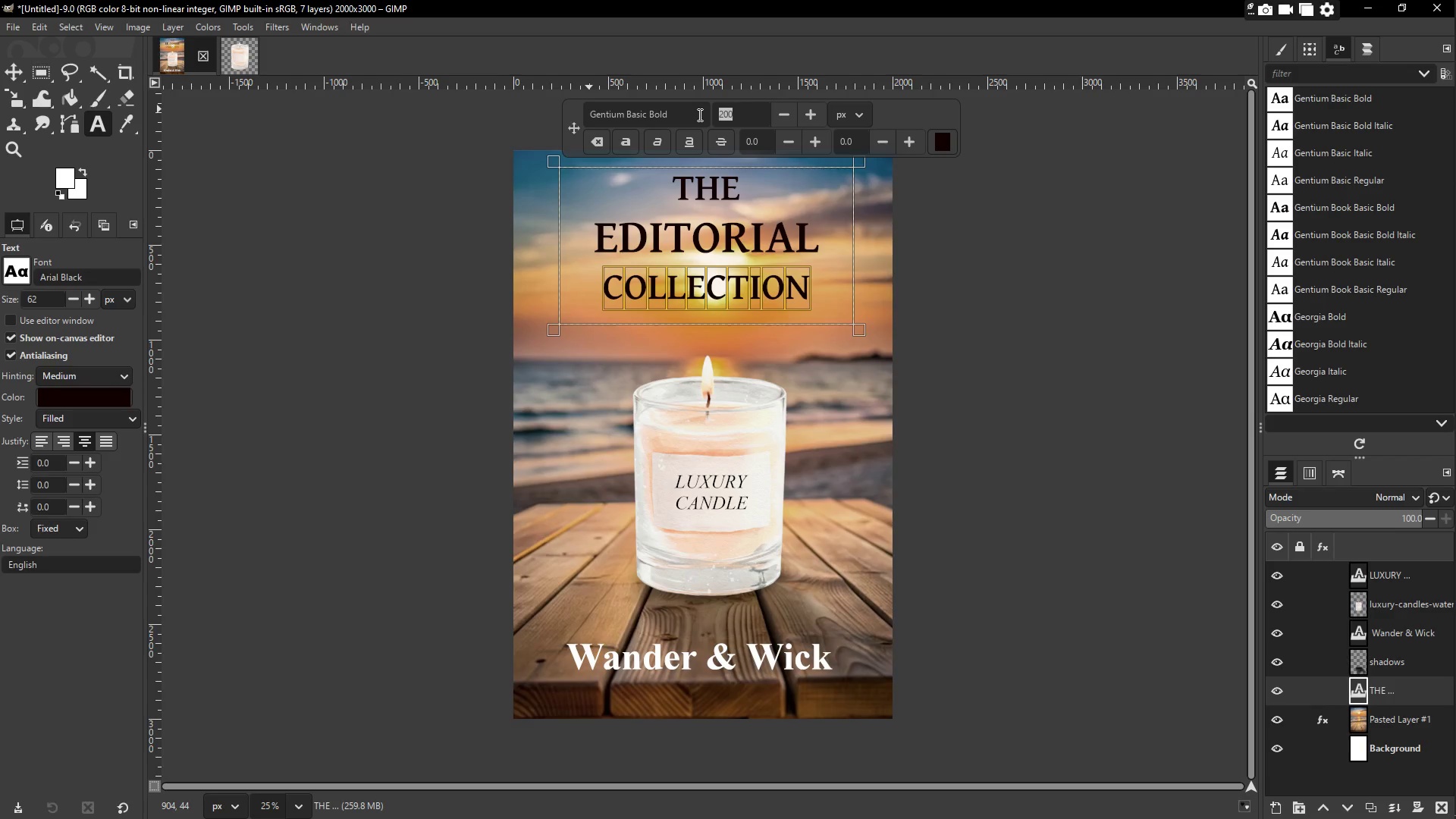 
key(Numpad2)
 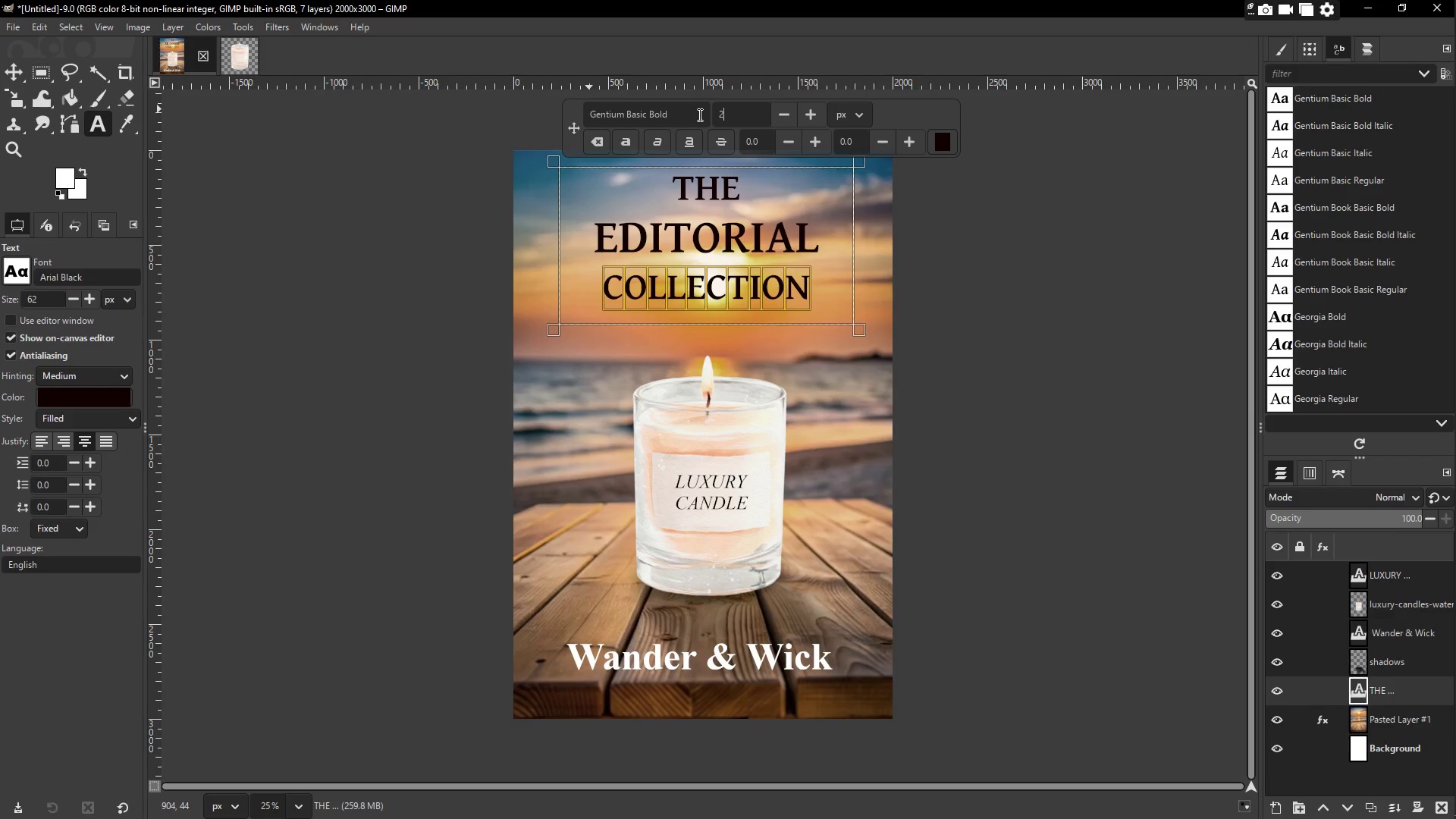 
key(Numpad2)
 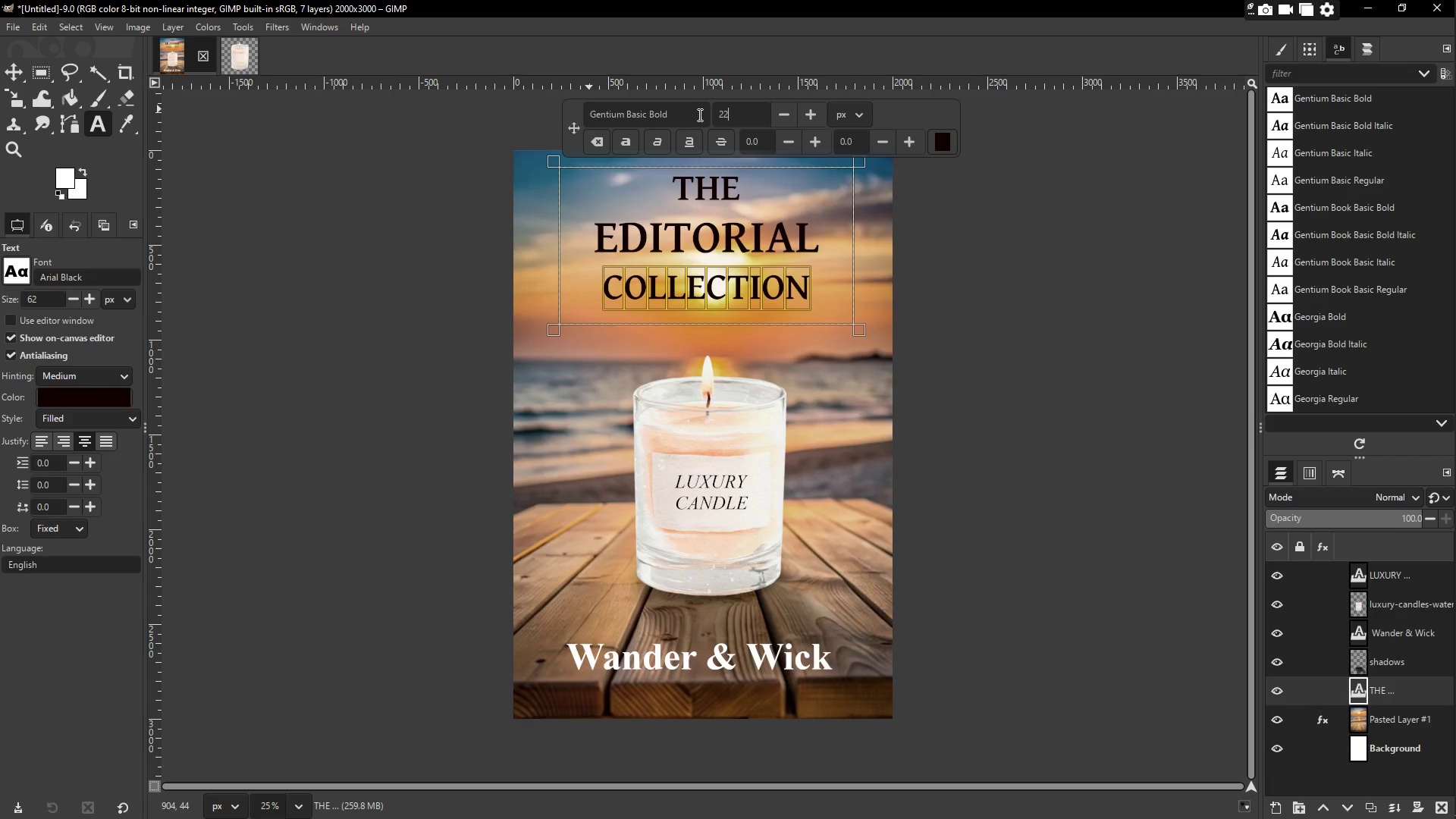 
key(Numpad0)
 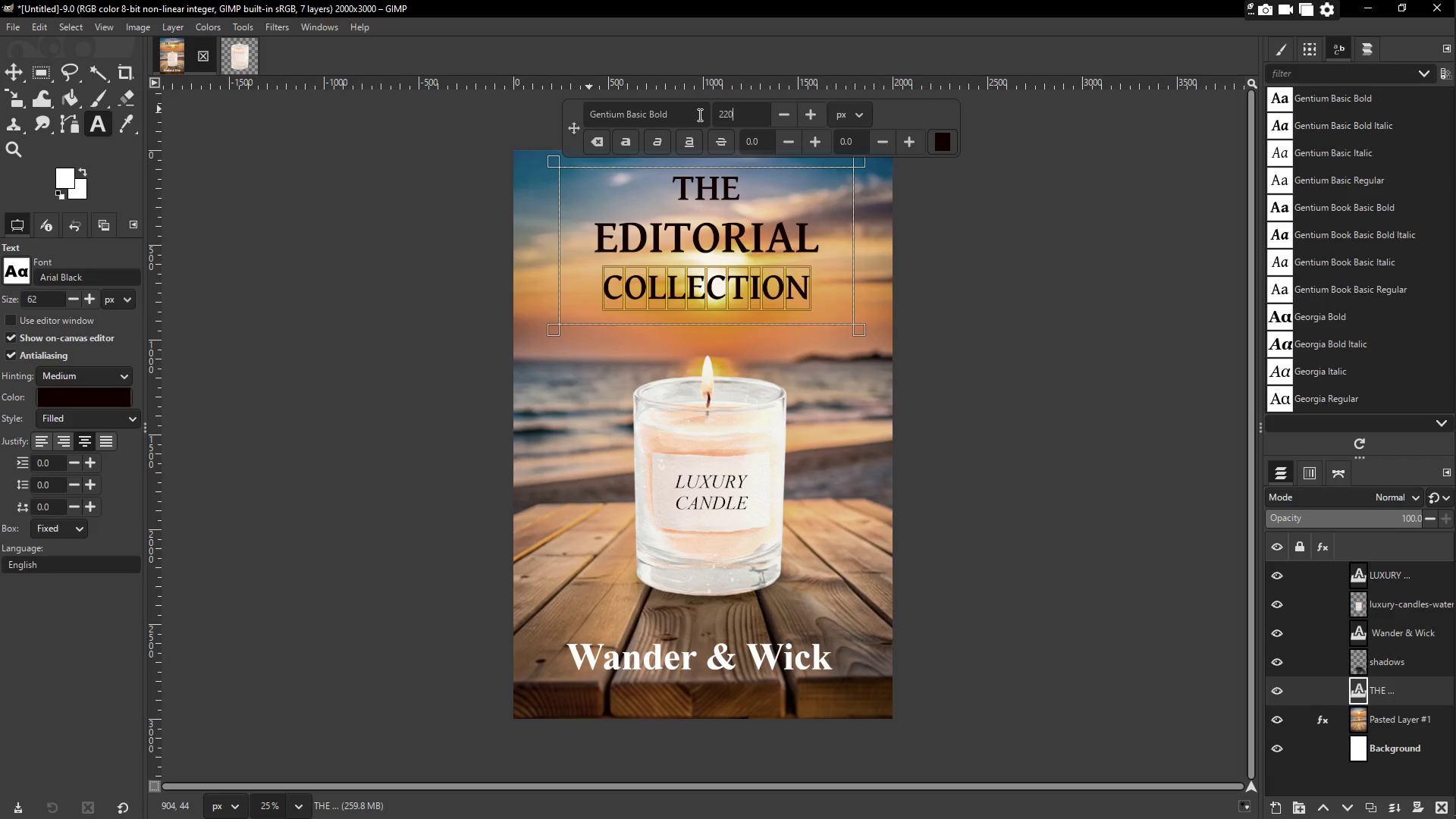 
key(NumpadEnter)
 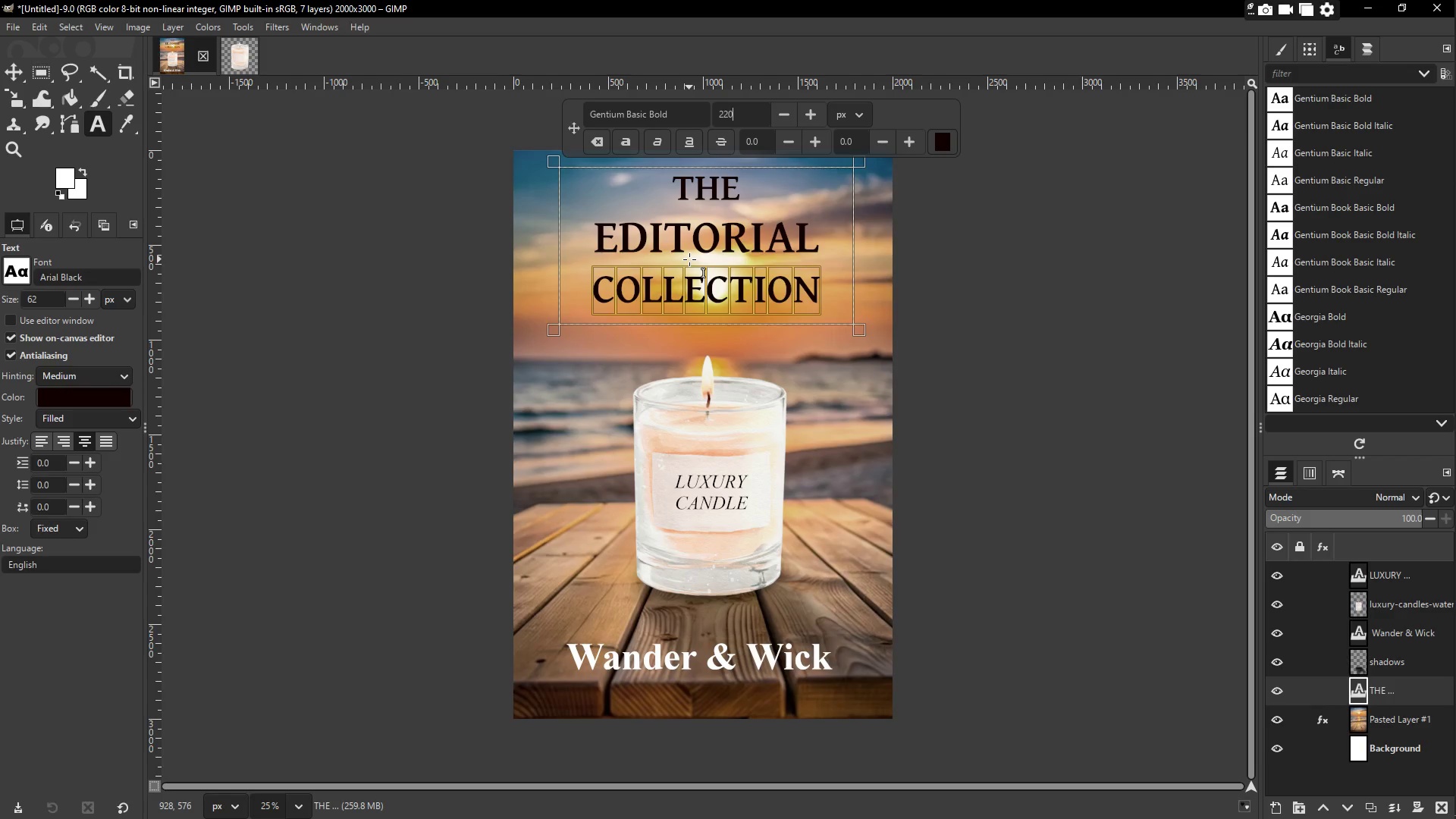 
left_click([692, 263])
 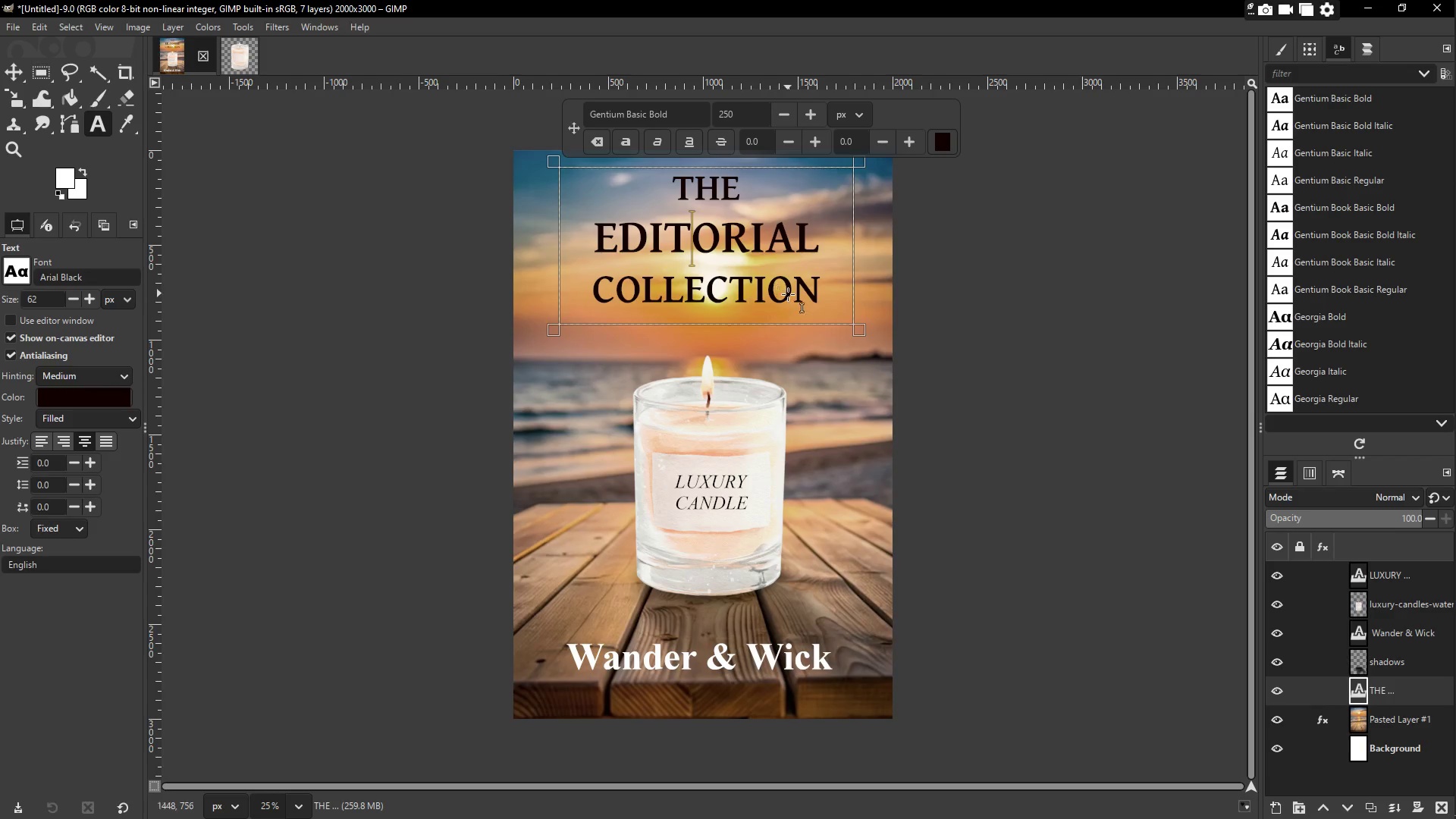 
left_click_drag(start_coordinate=[795, 281], to_coordinate=[758, 256])
 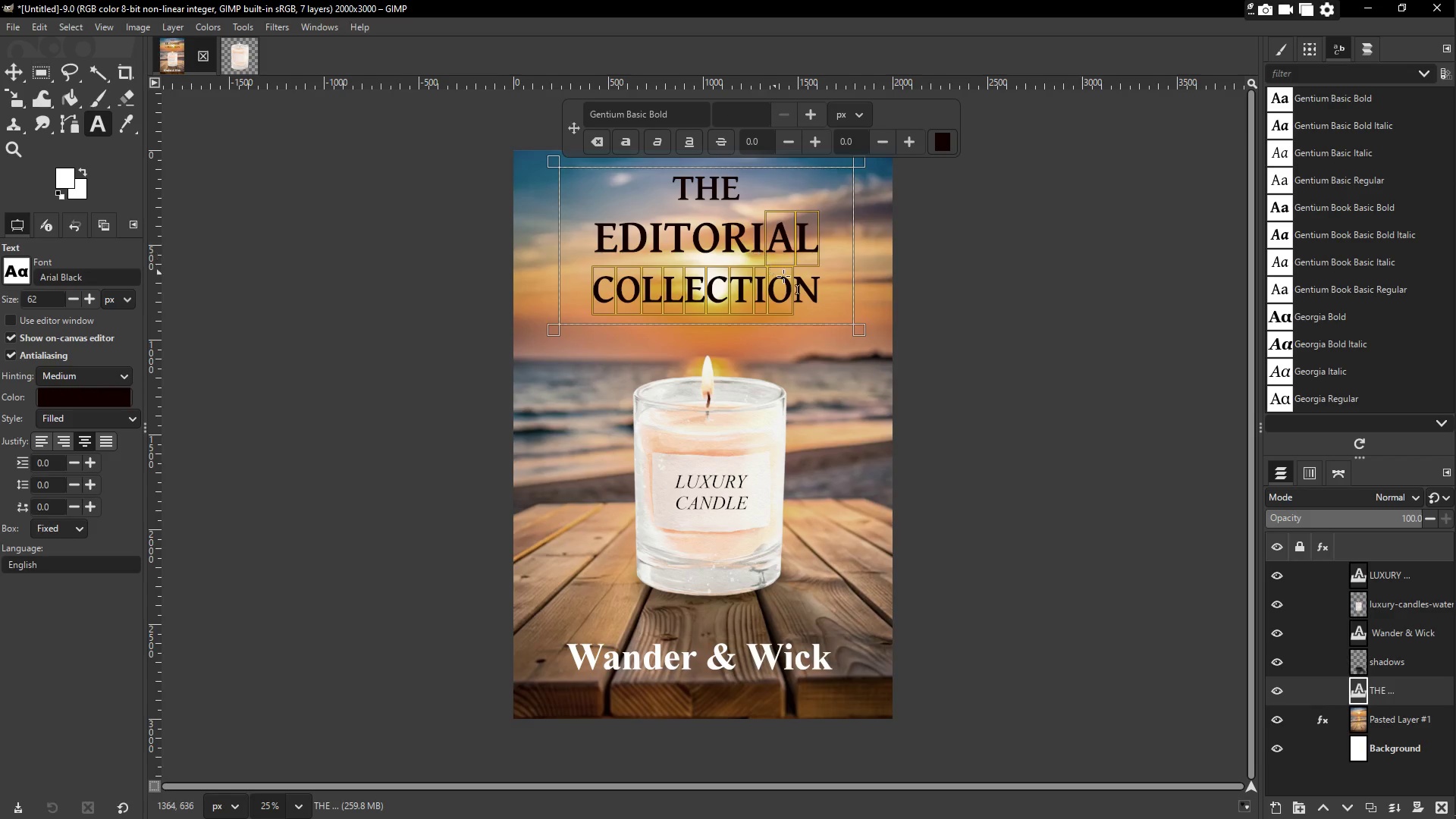 
double_click([785, 277])
 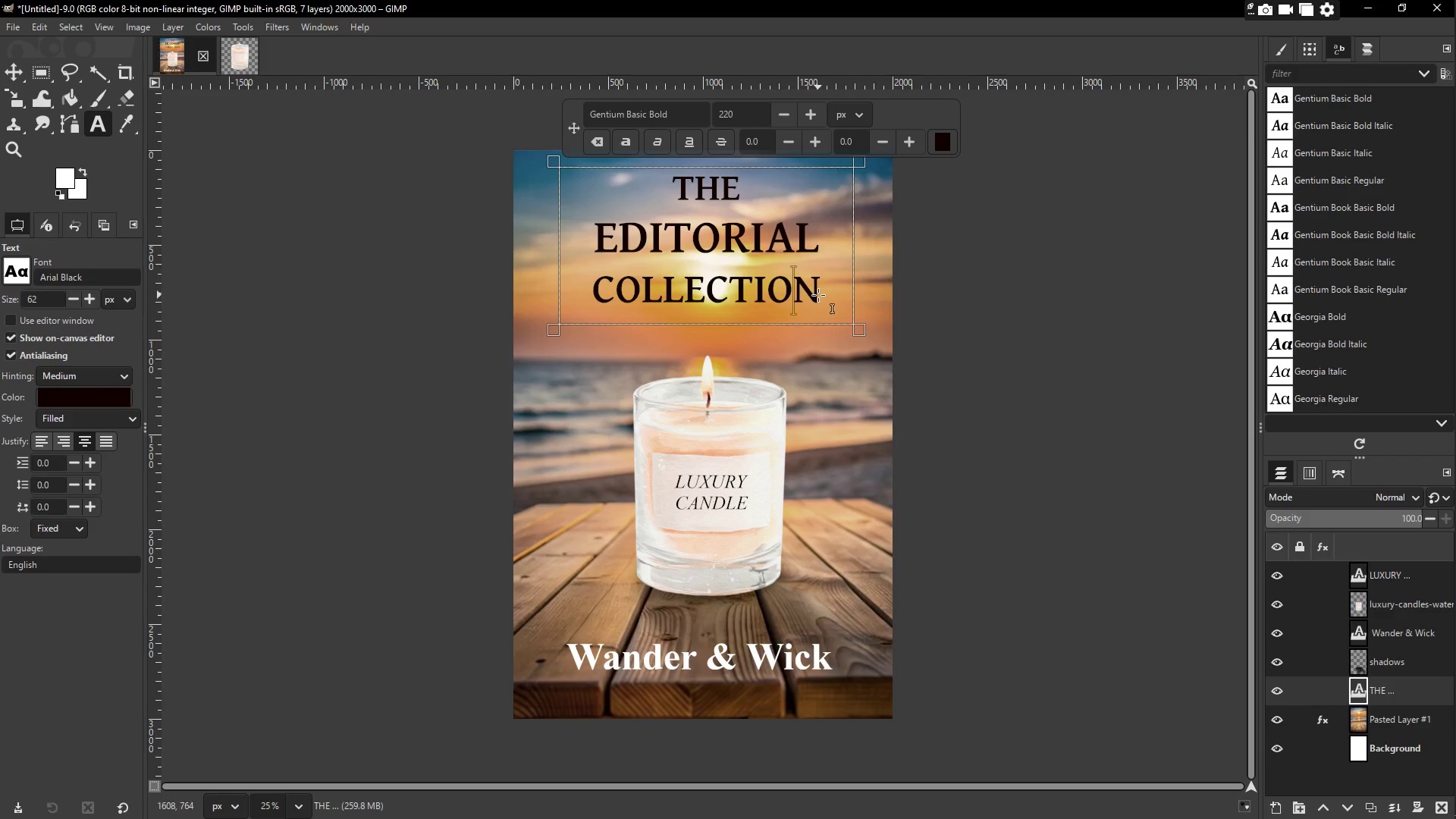 
left_click_drag(start_coordinate=[818, 294], to_coordinate=[587, 227])
 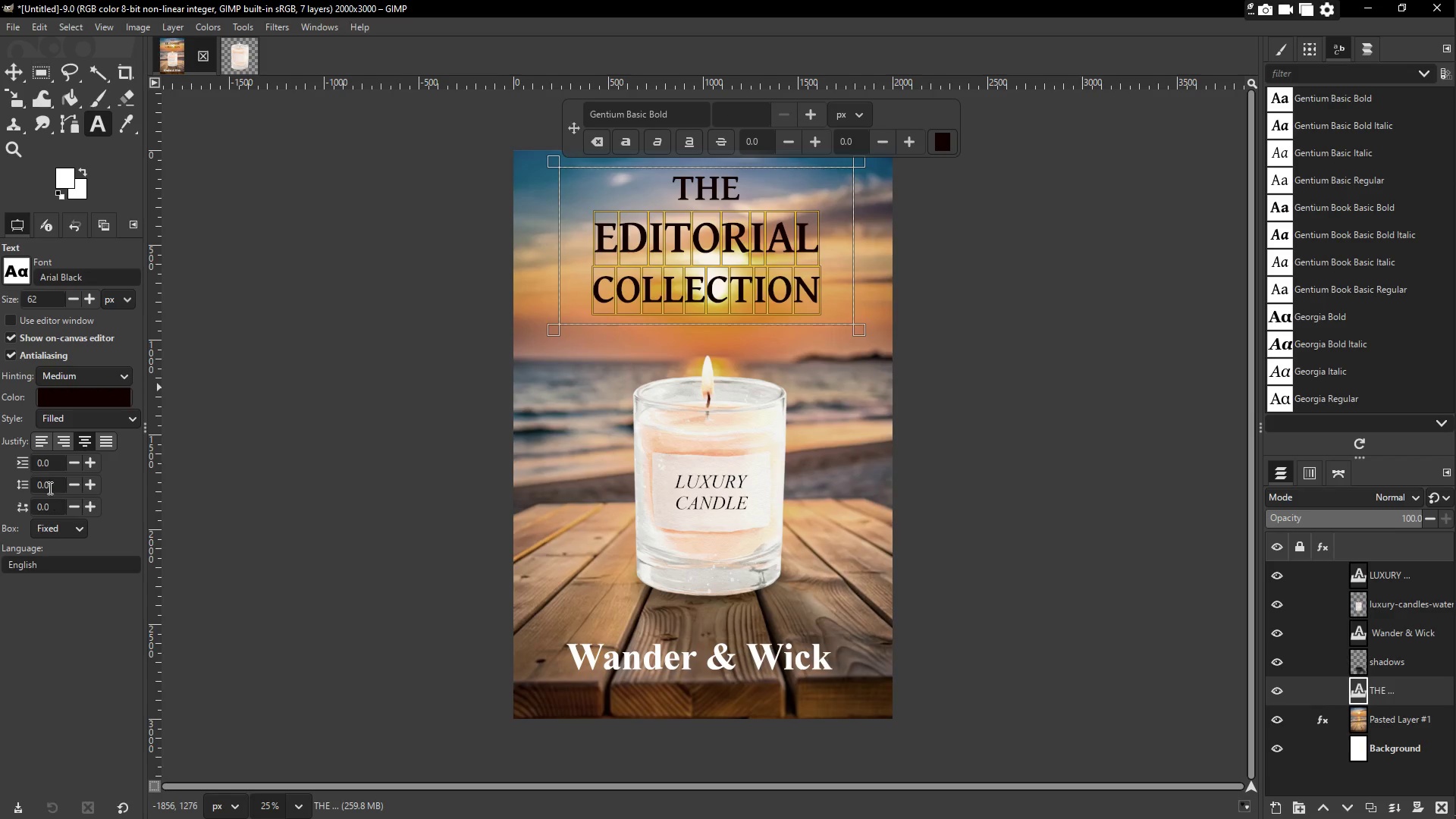 
double_click([80, 481])
 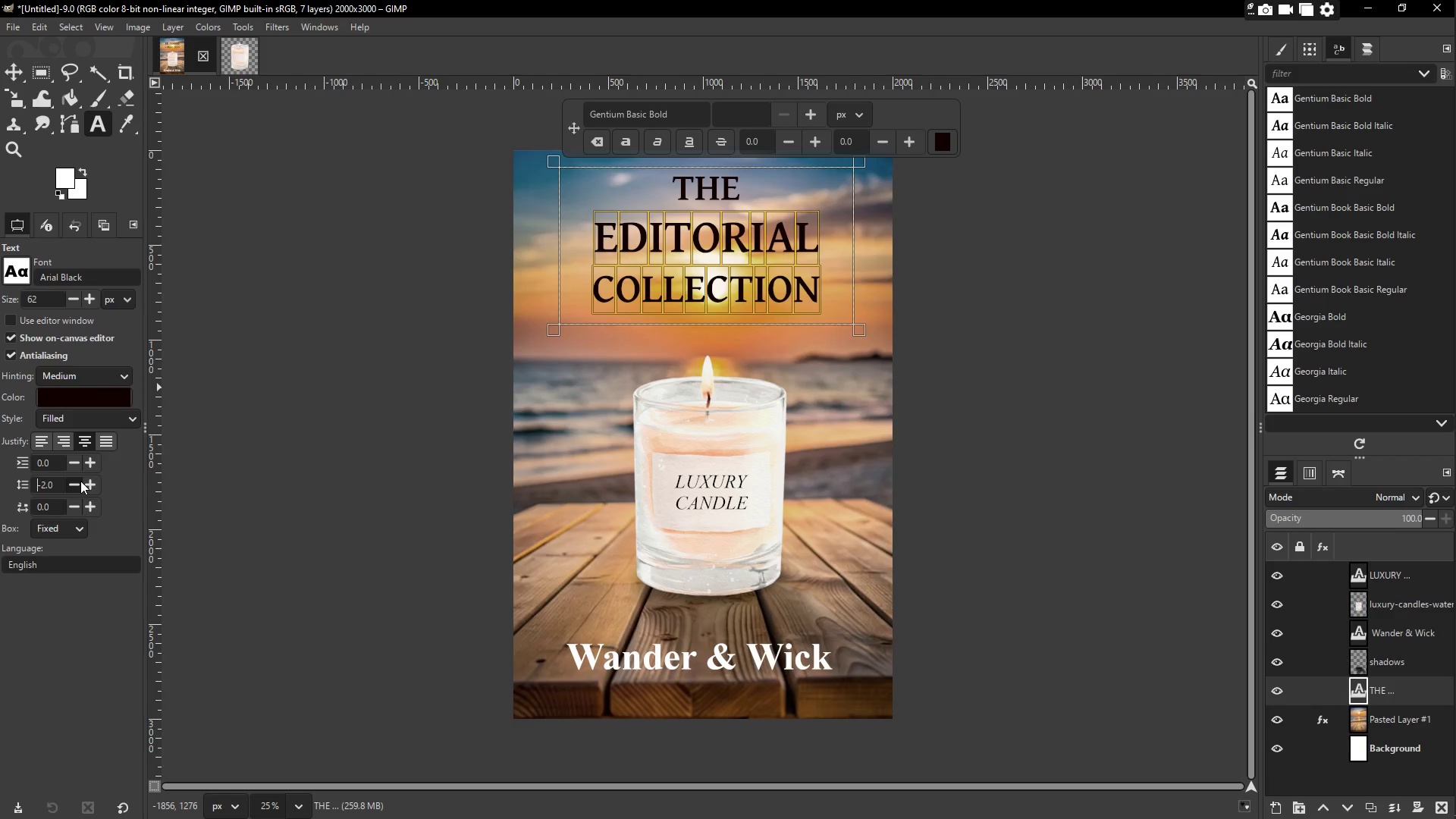 
triple_click([80, 481])
 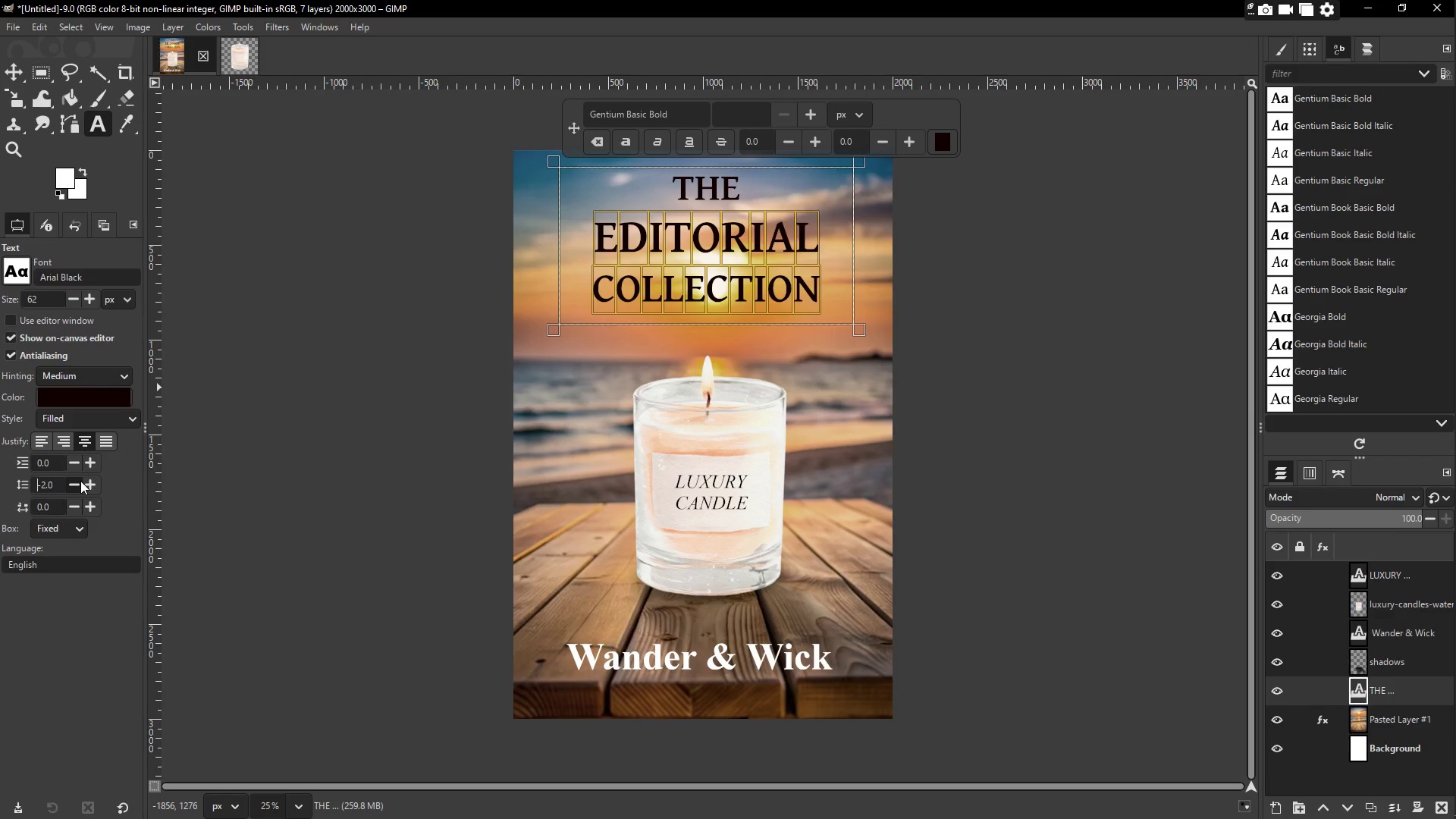 
triple_click([80, 481])
 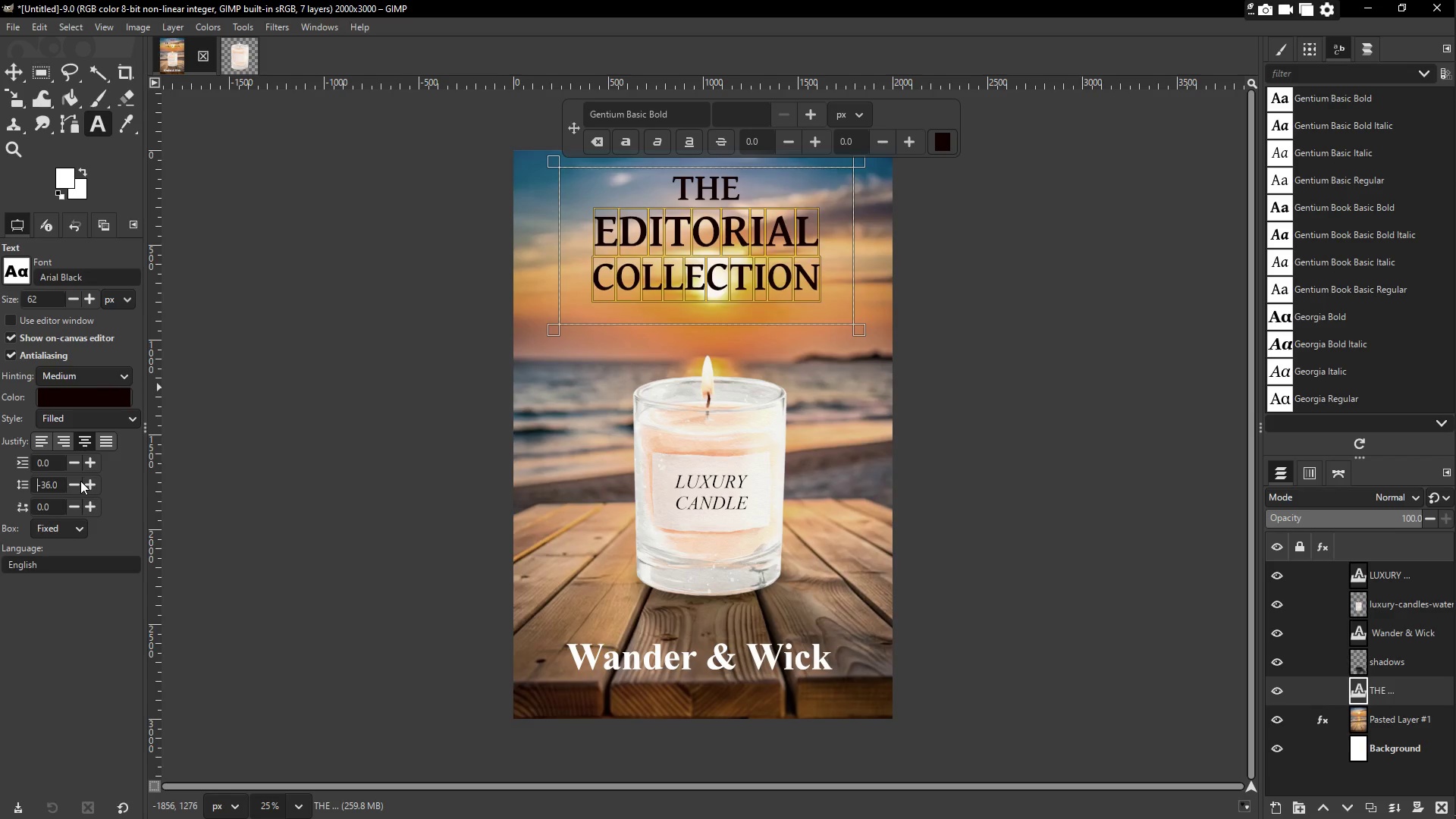 
wait(5.08)
 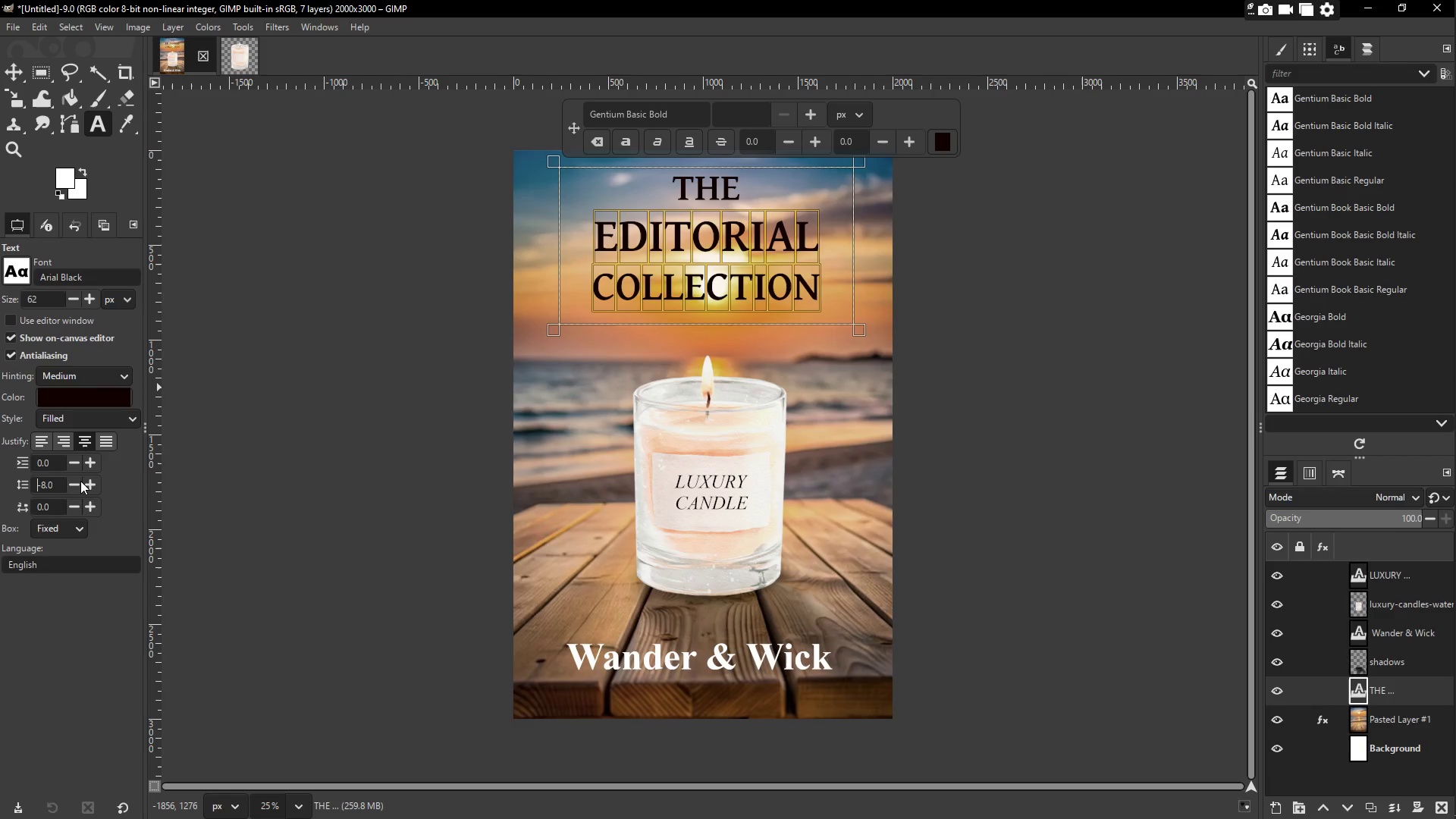 
triple_click([80, 481])
 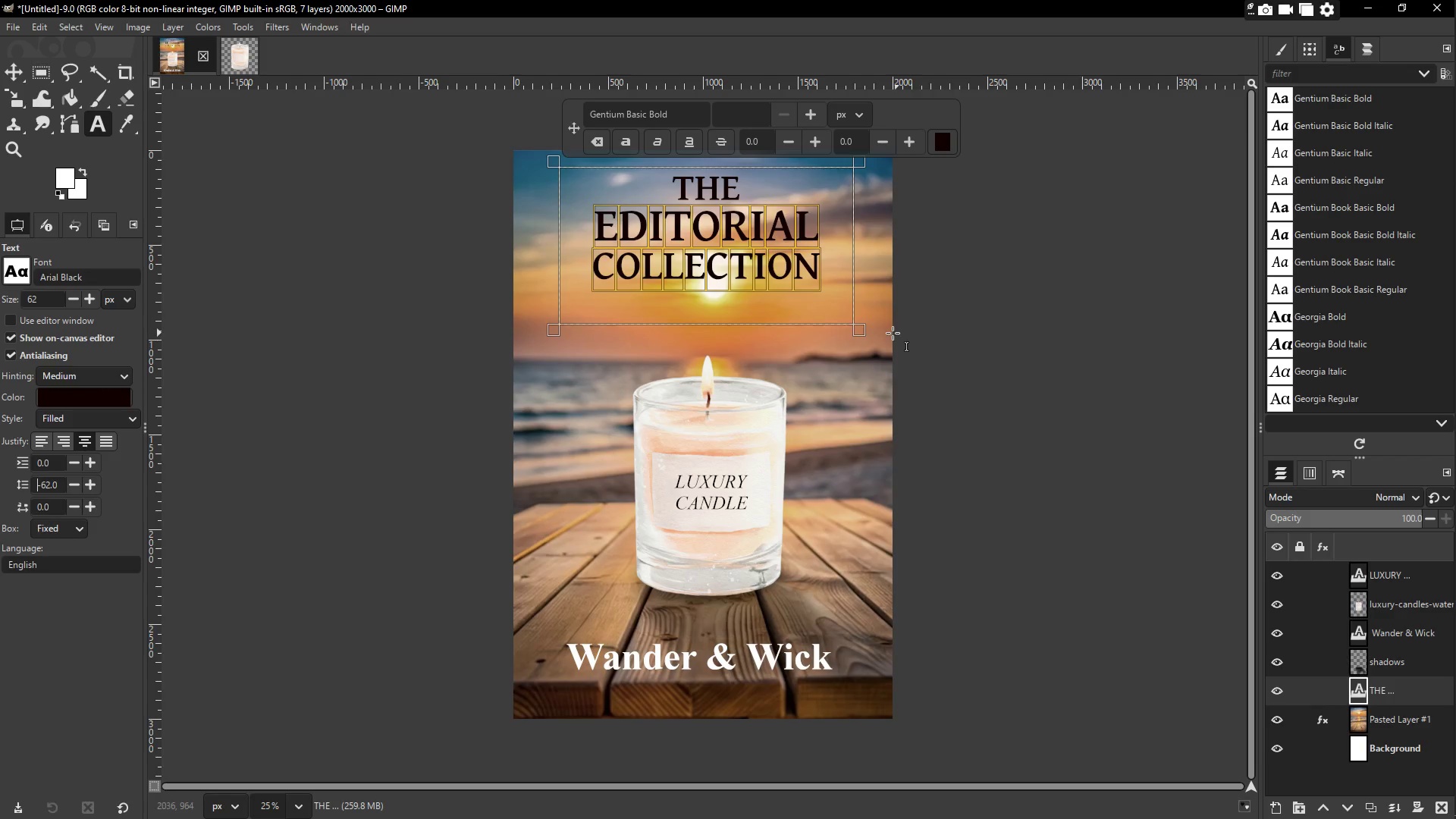 
left_click_drag(start_coordinate=[863, 331], to_coordinate=[873, 349])
 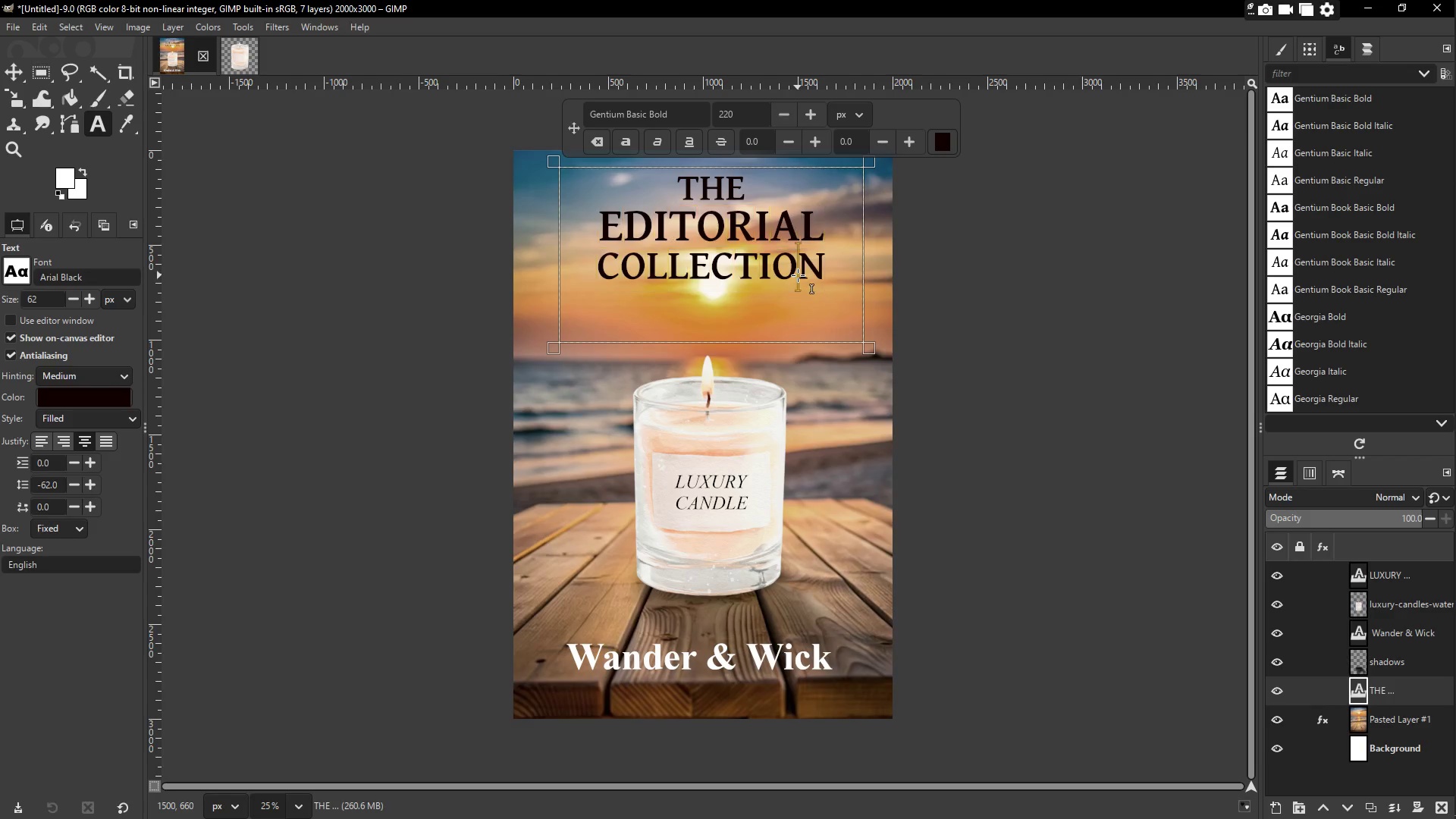 
left_click_drag(start_coordinate=[825, 270], to_coordinate=[670, 190])
 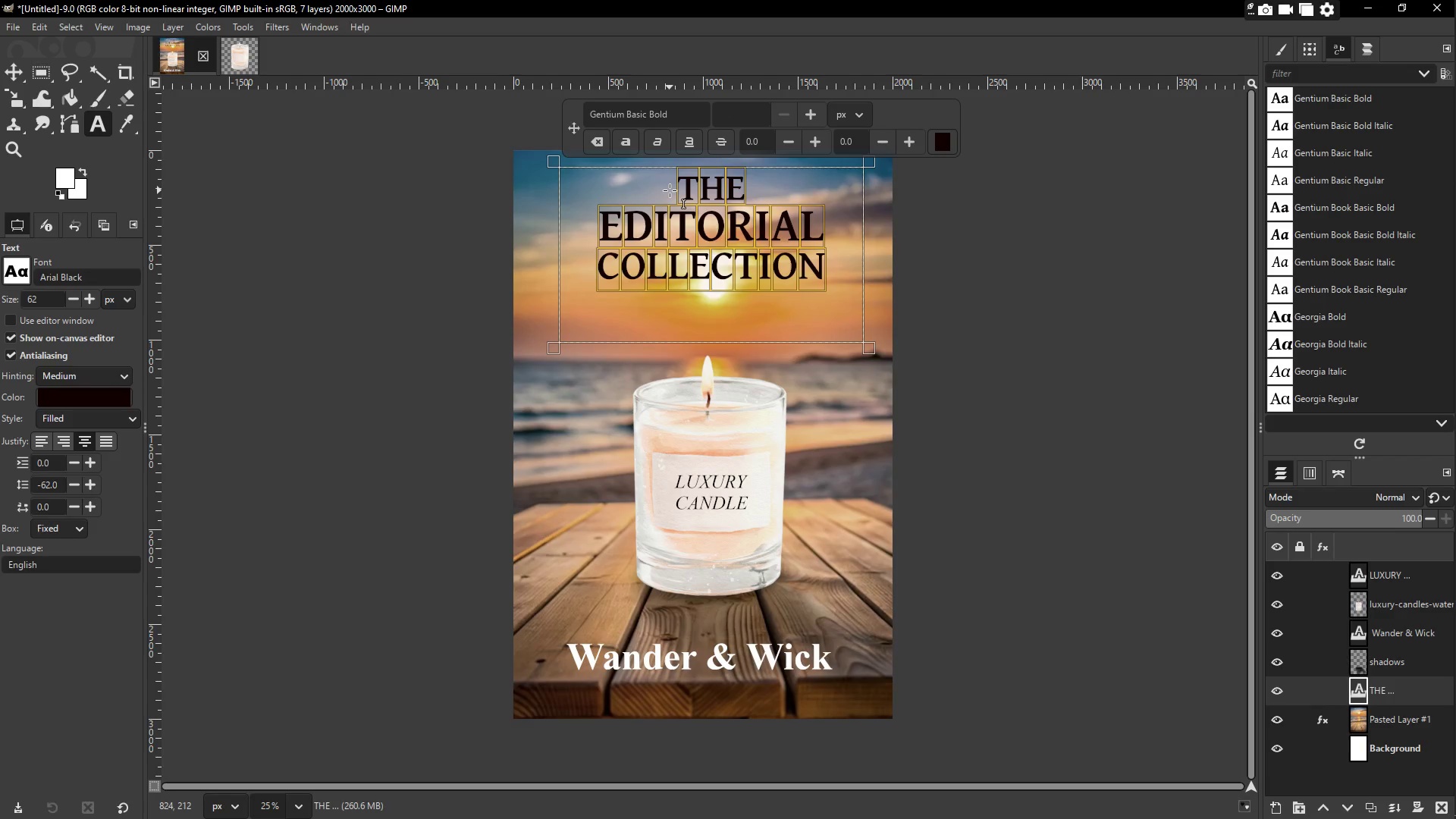 
key(Control+Shift+Period)
 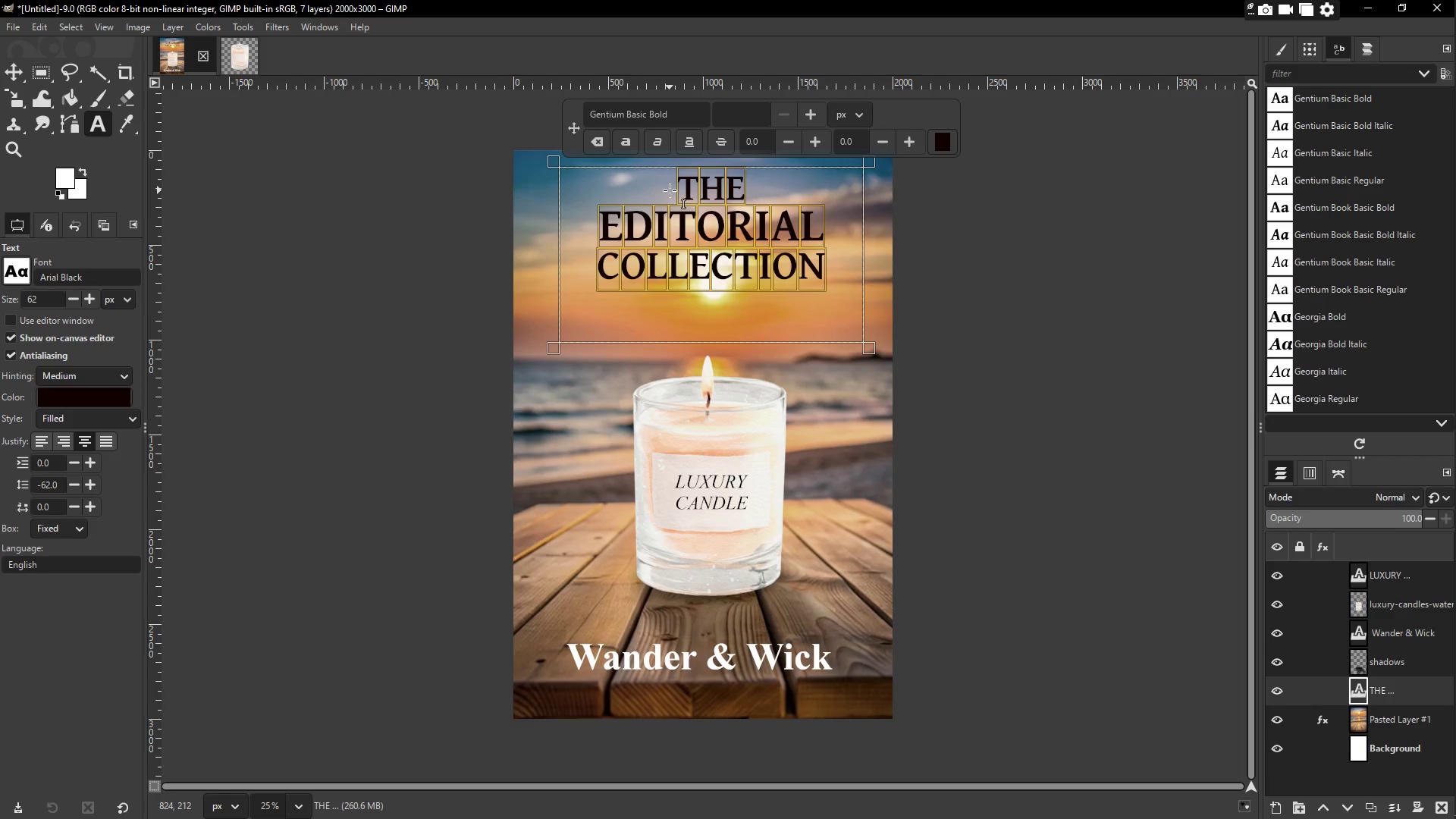 
key(Control+Shift+Period)
 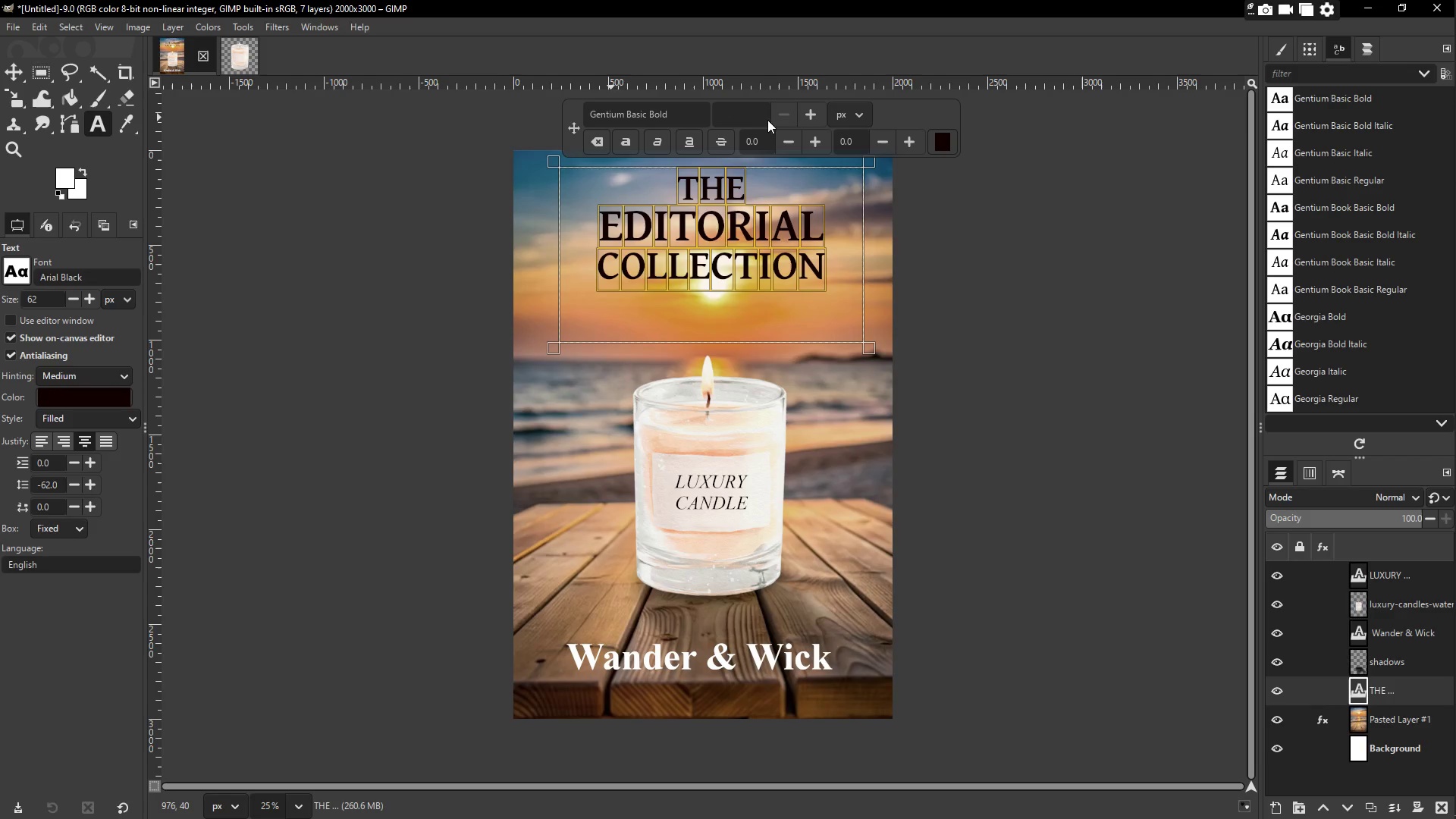 
double_click([811, 121])
 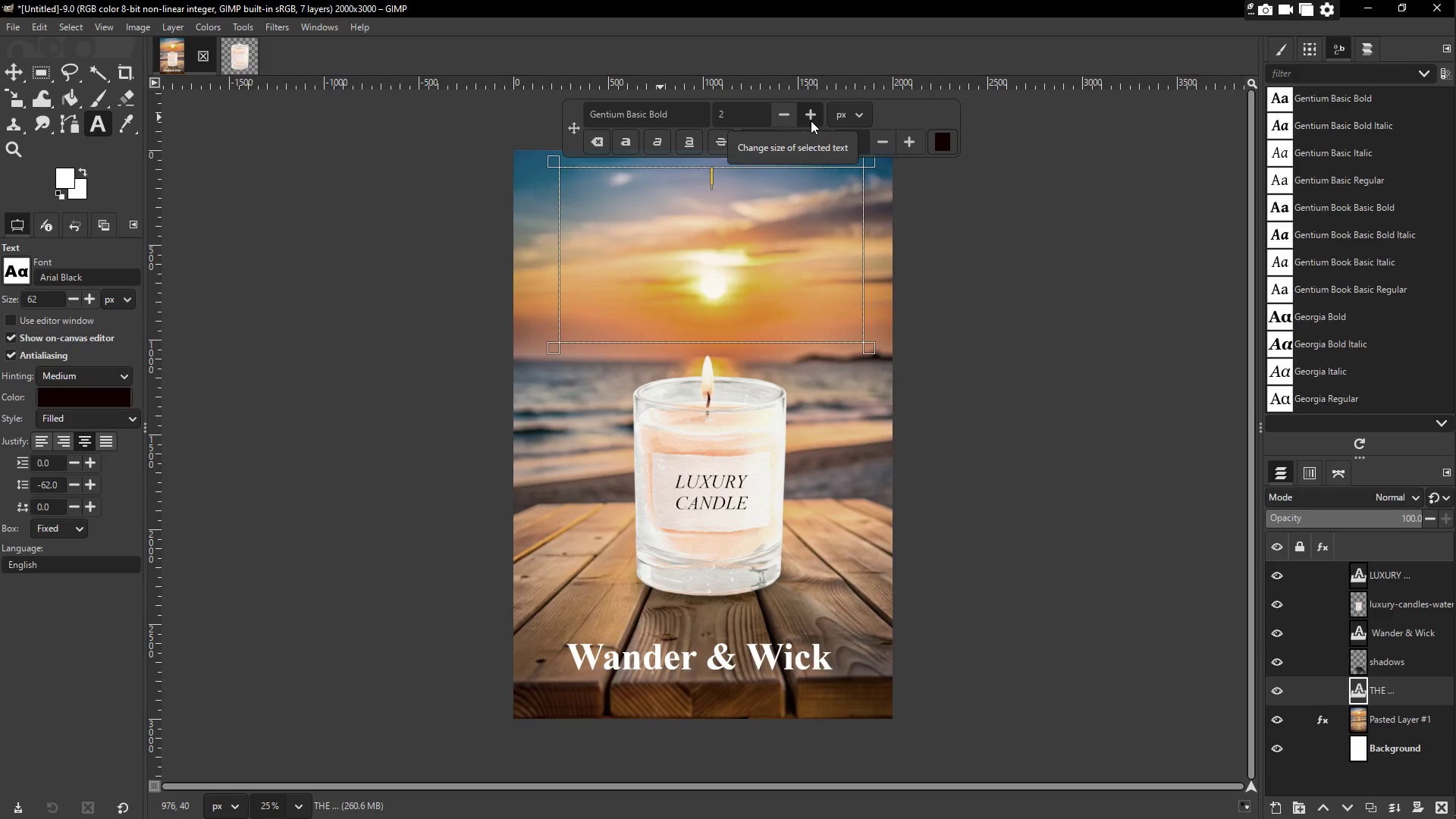 
key(Control+Z)
 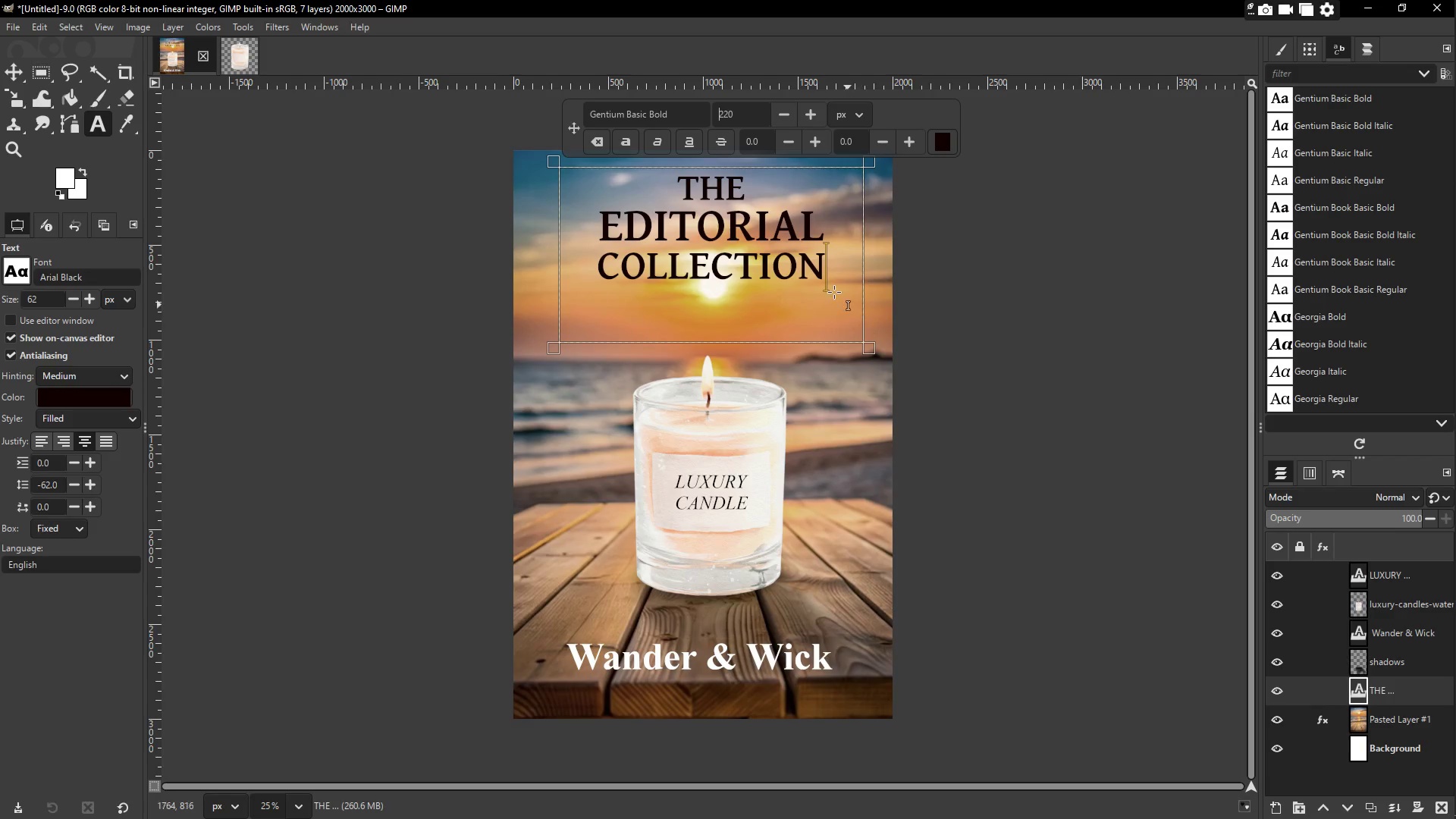 
left_click([821, 268])
 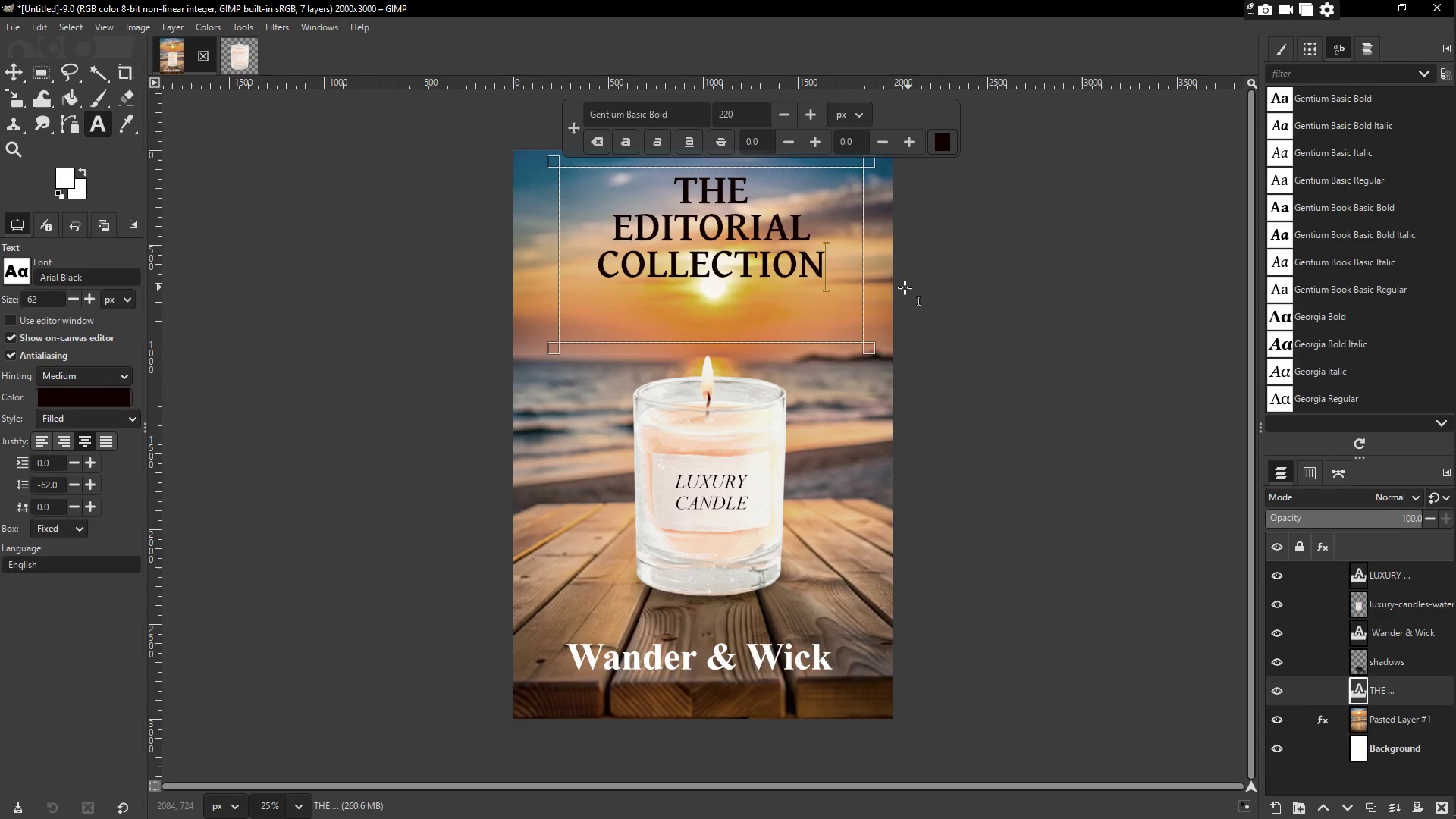 
left_click([949, 297])
 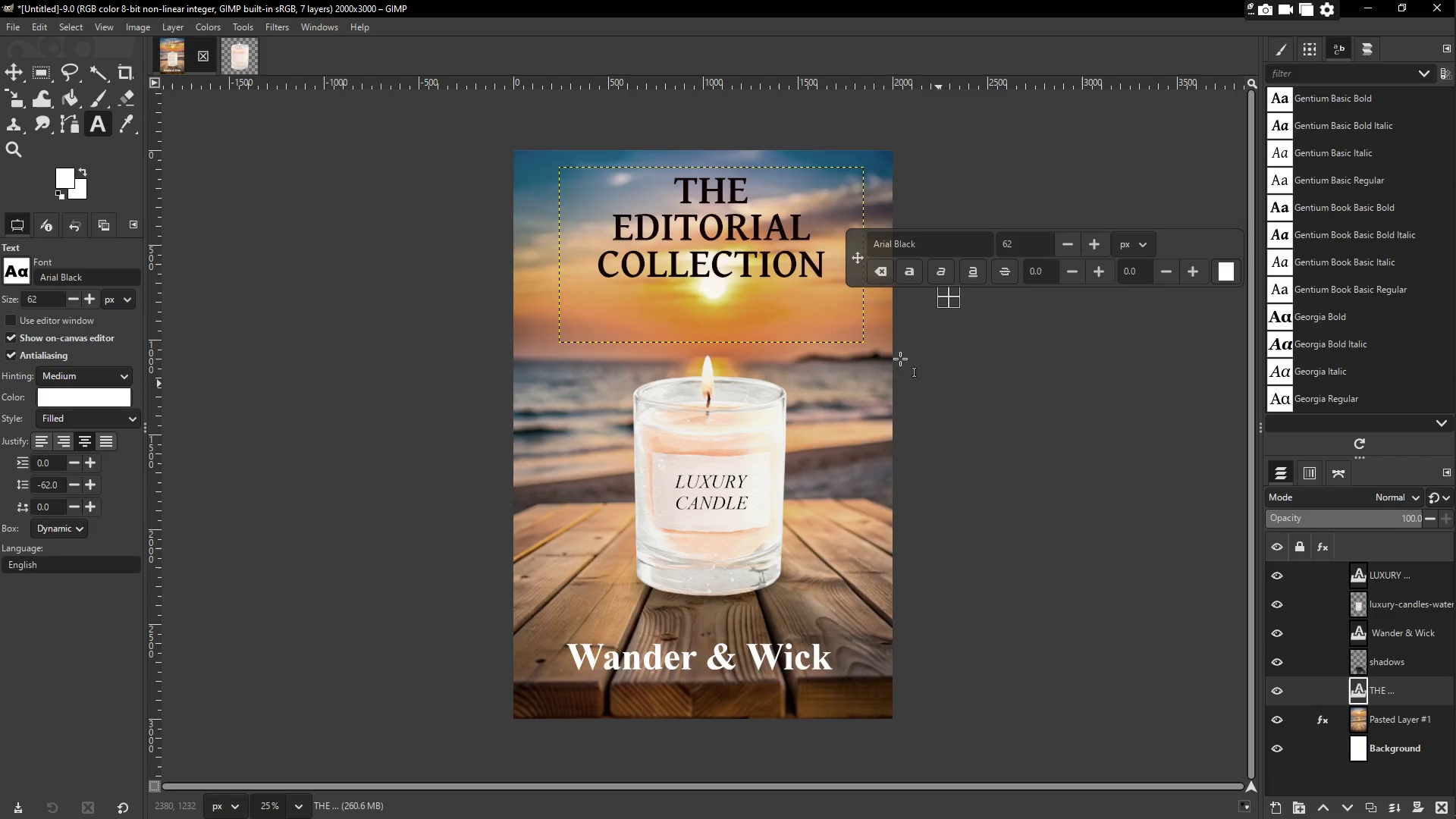 
key(Control+Z)
 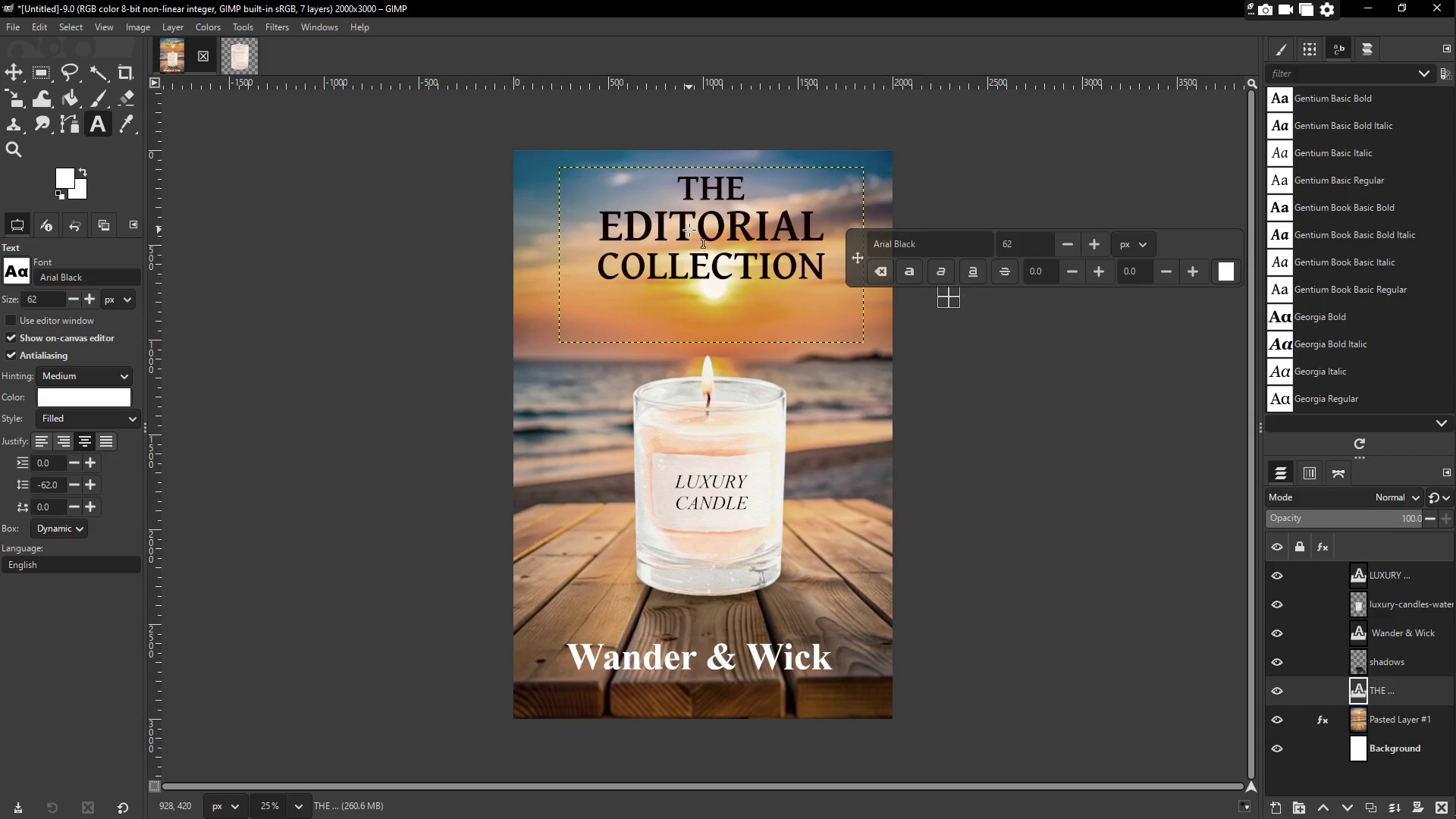 
left_click([695, 195])
 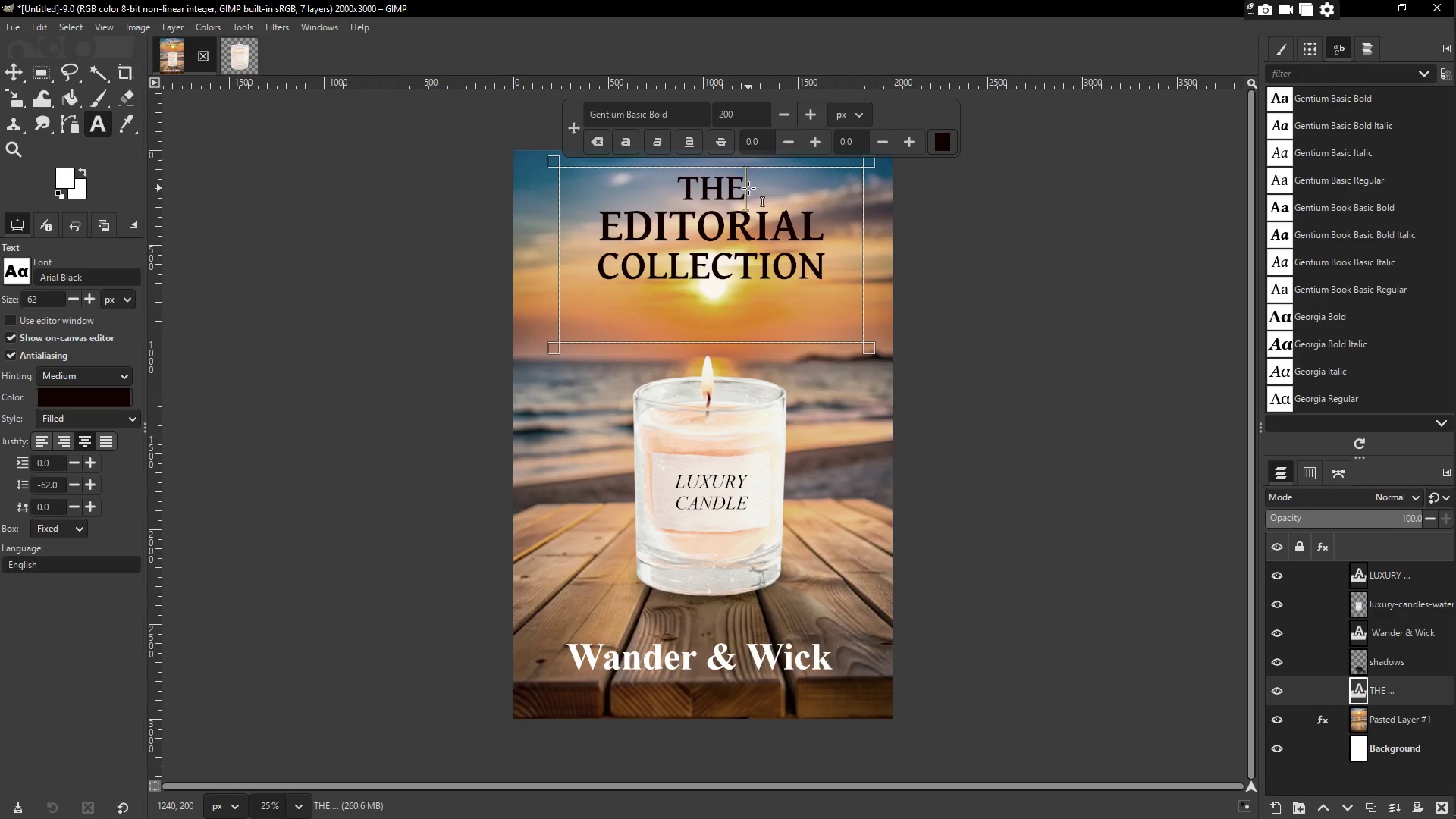 
left_click_drag(start_coordinate=[749, 188], to_coordinate=[688, 196])
 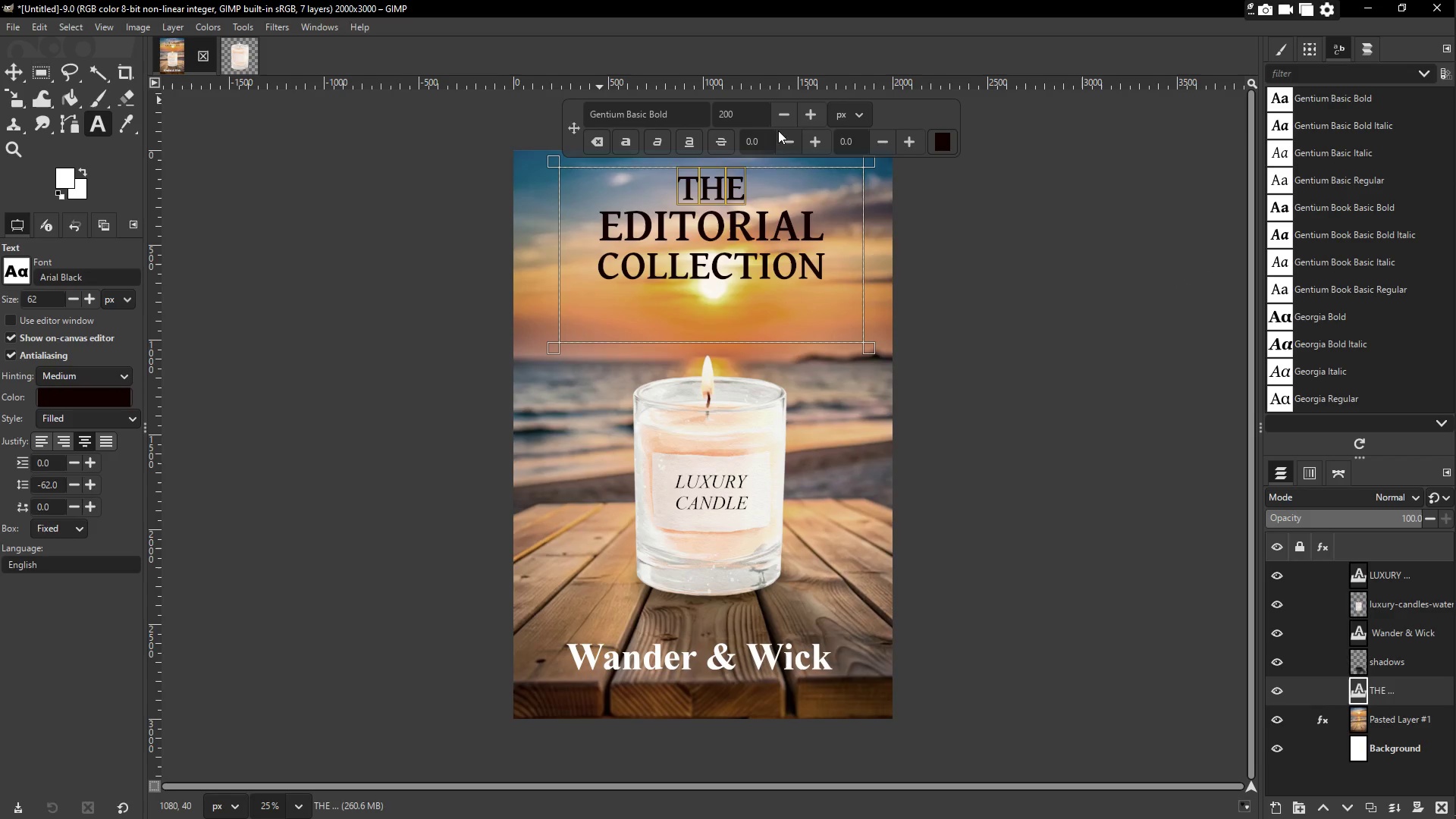 
left_click([752, 116])
 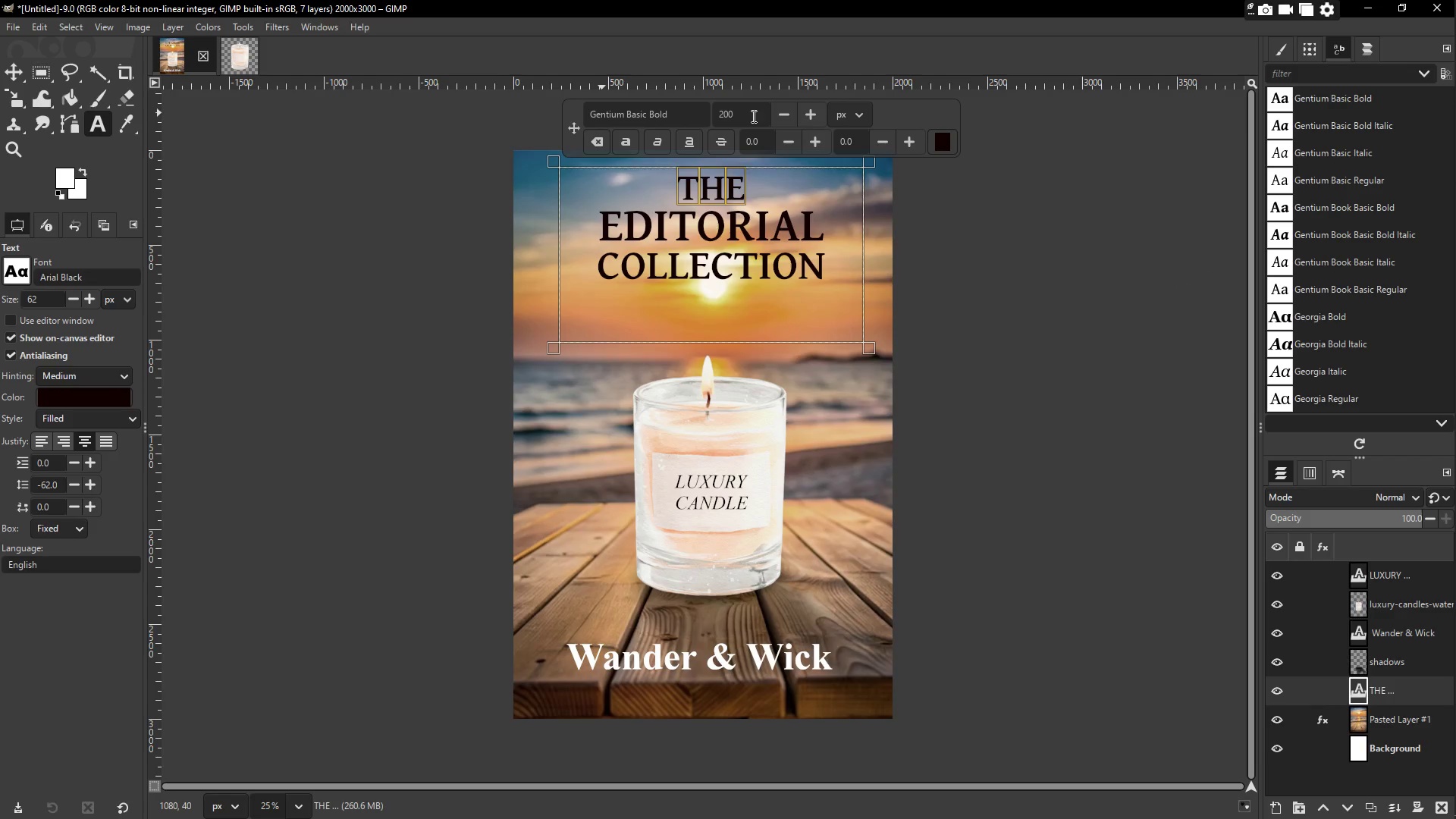 
key(Control+ControlLeft)
 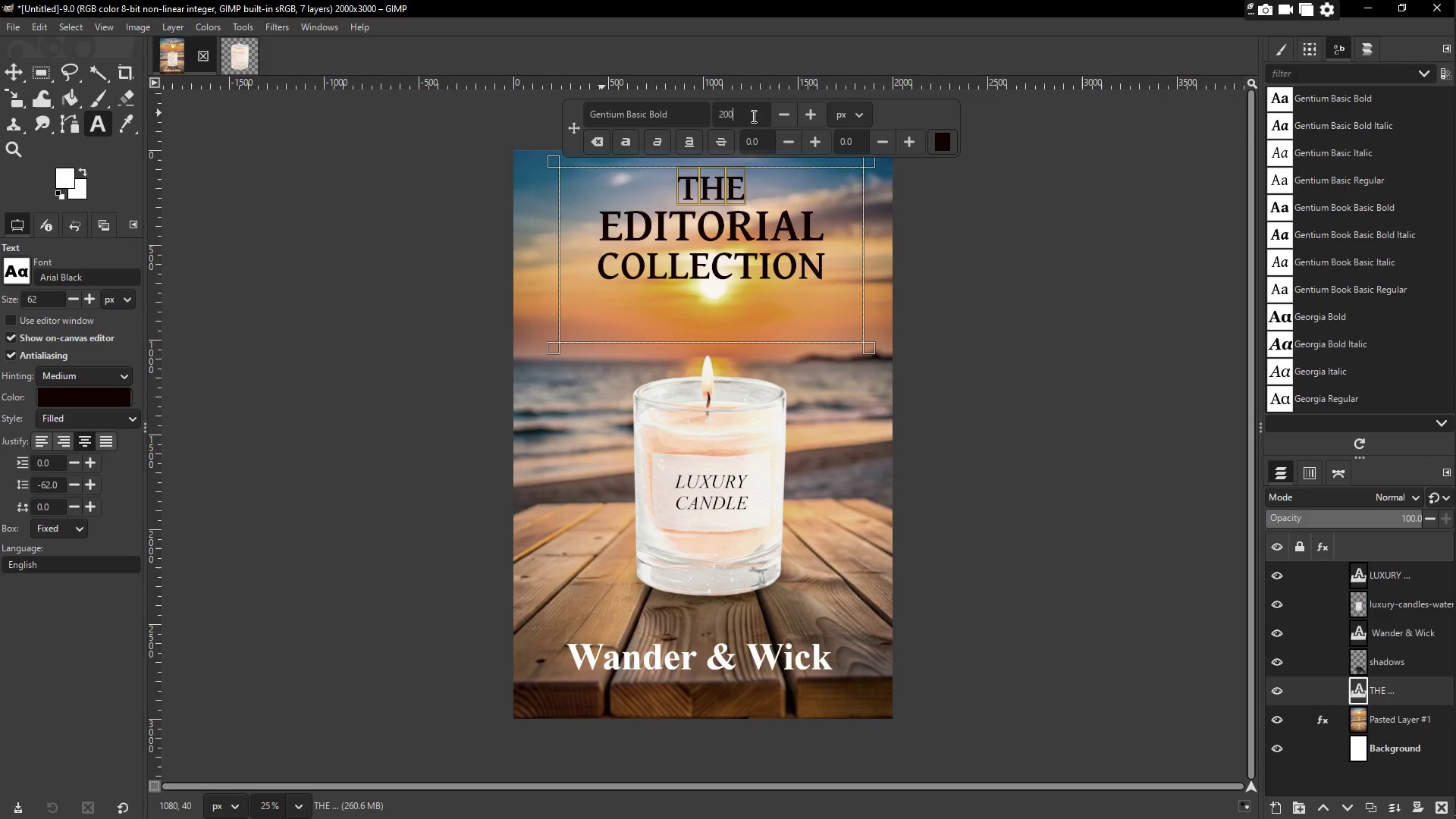 
key(Control+A)
 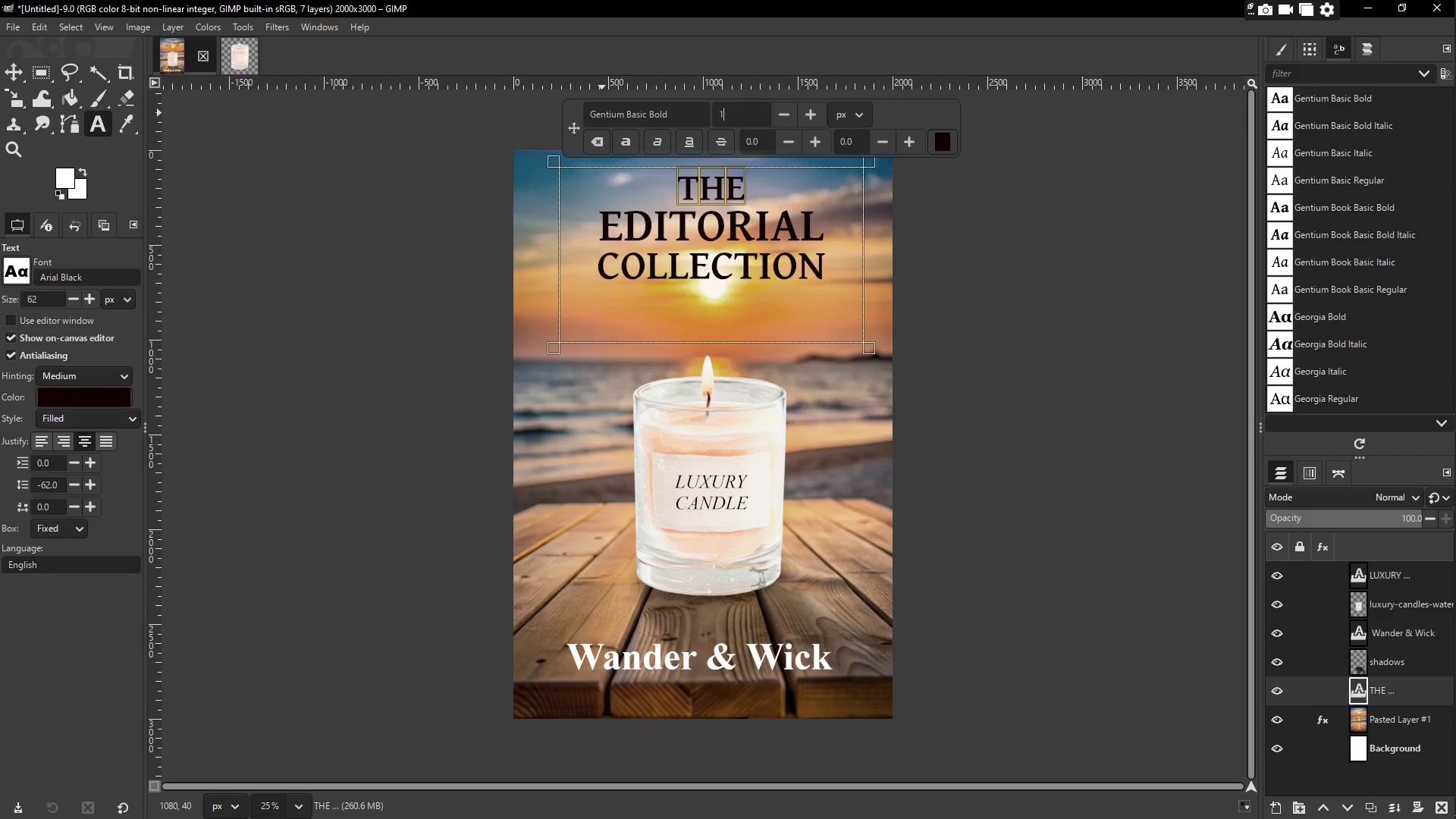 
key(Numpad1)
 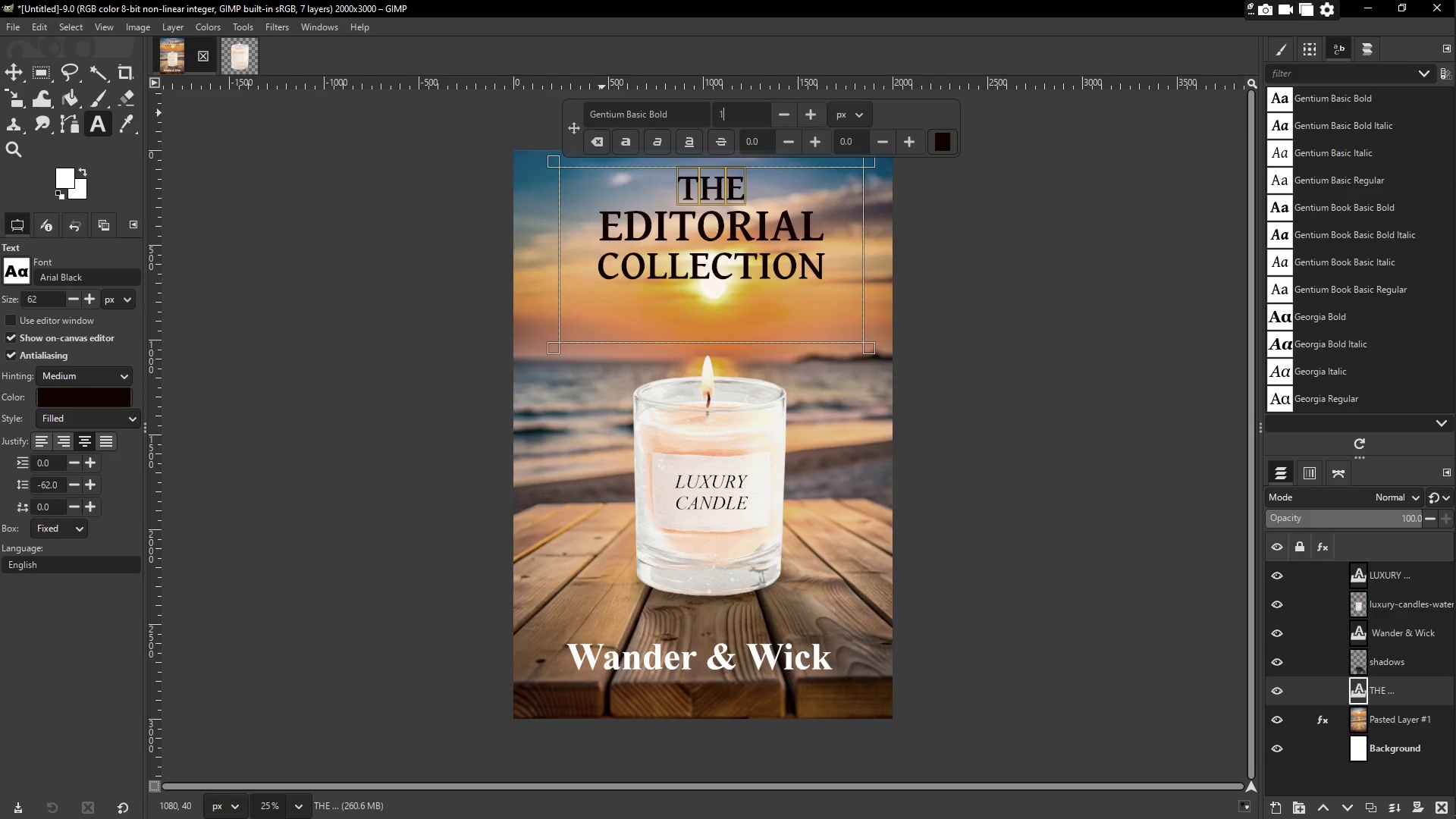 
key(Numpad5)
 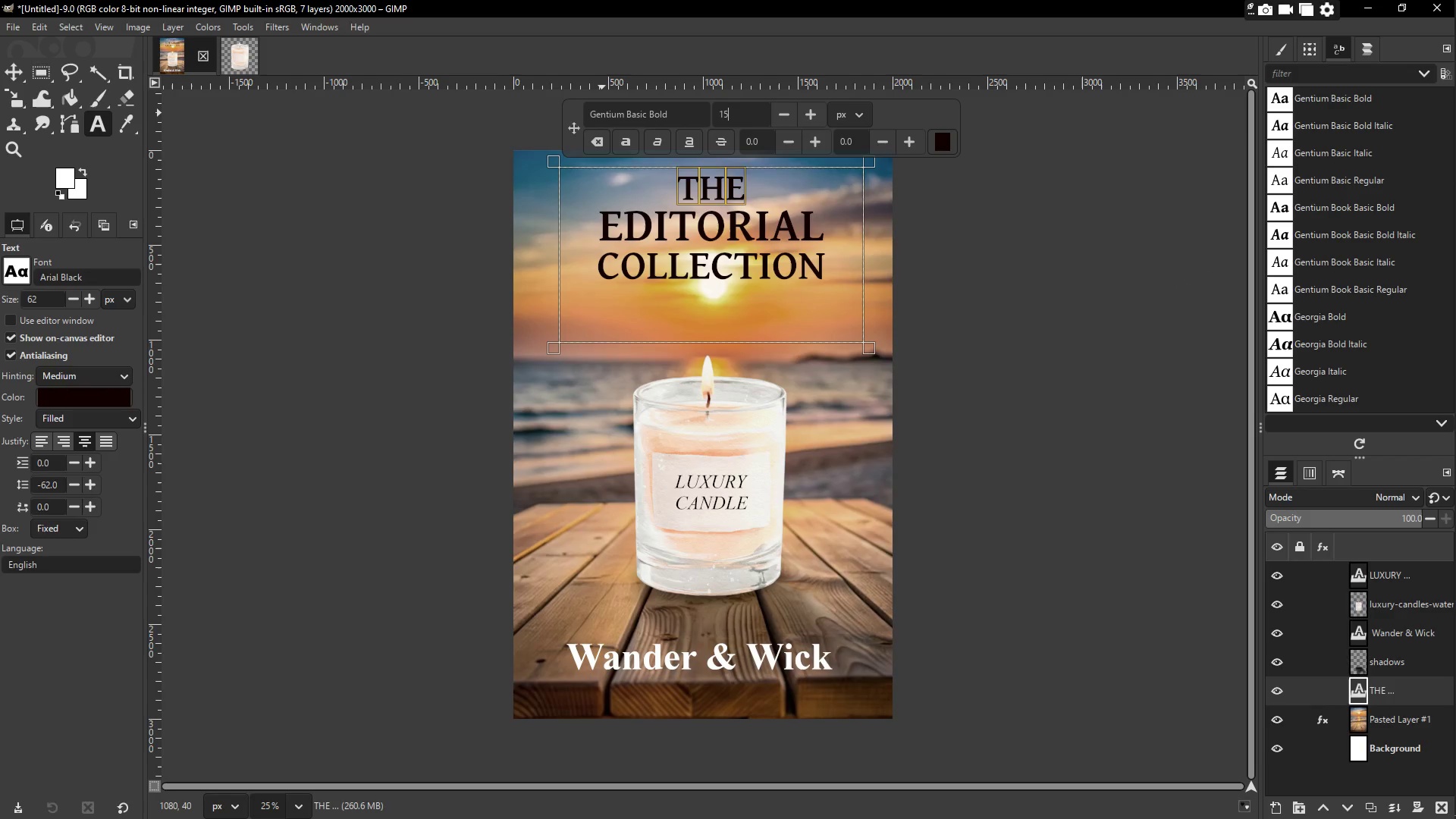 
key(Numpad0)
 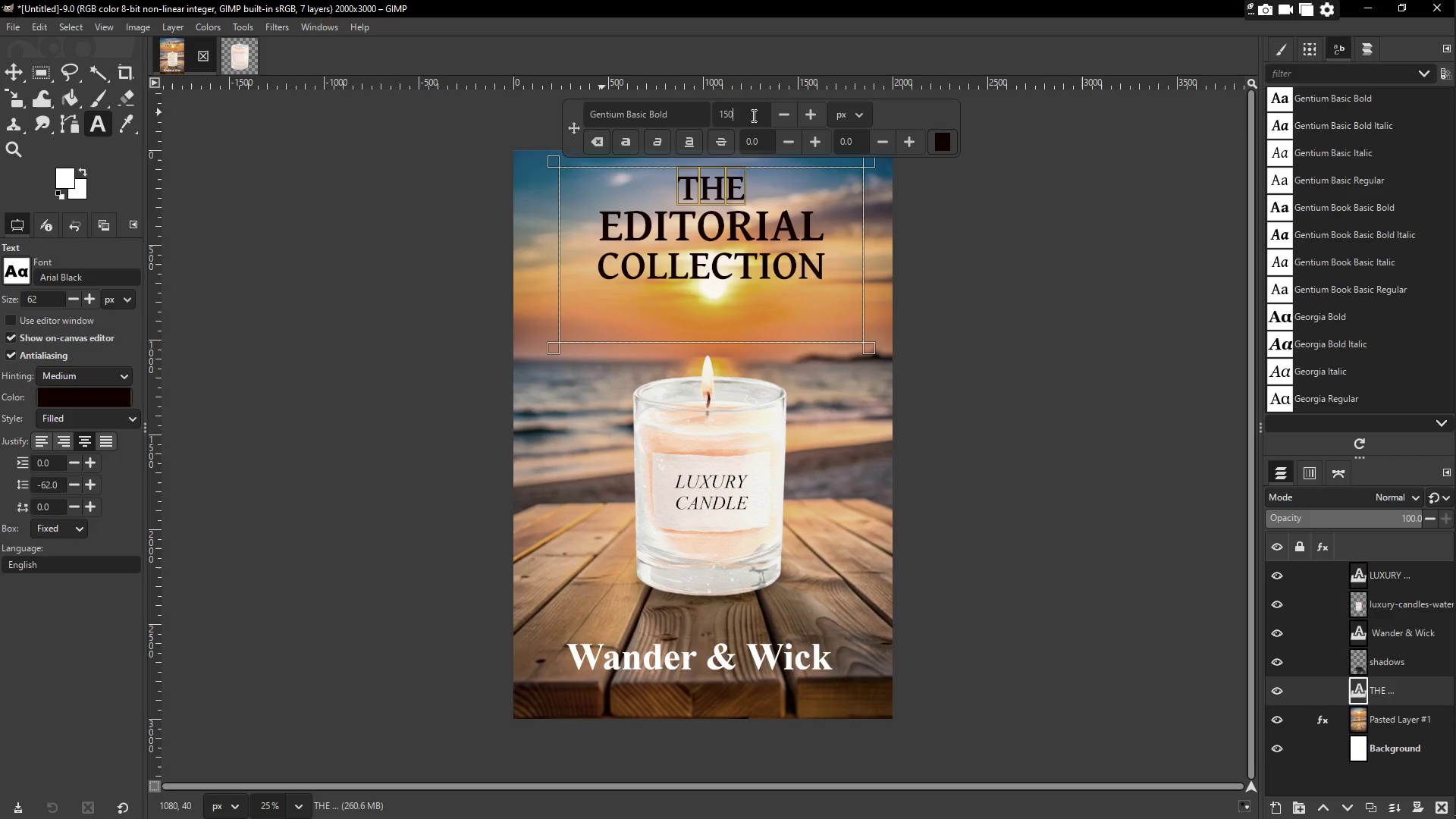 
key(NumpadEnter)
 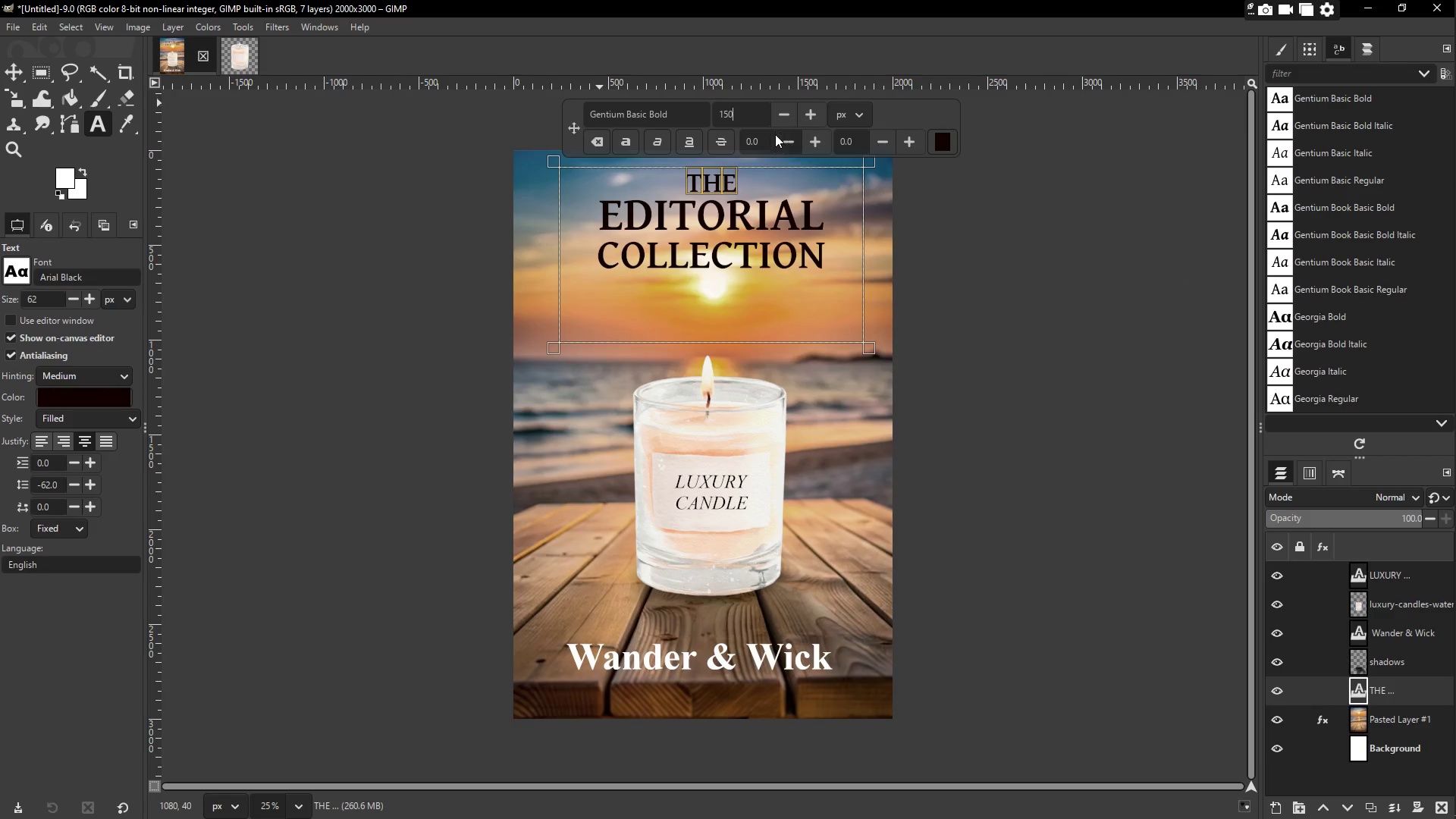 
left_click_drag(start_coordinate=[745, 115], to_coordinate=[668, 128])
 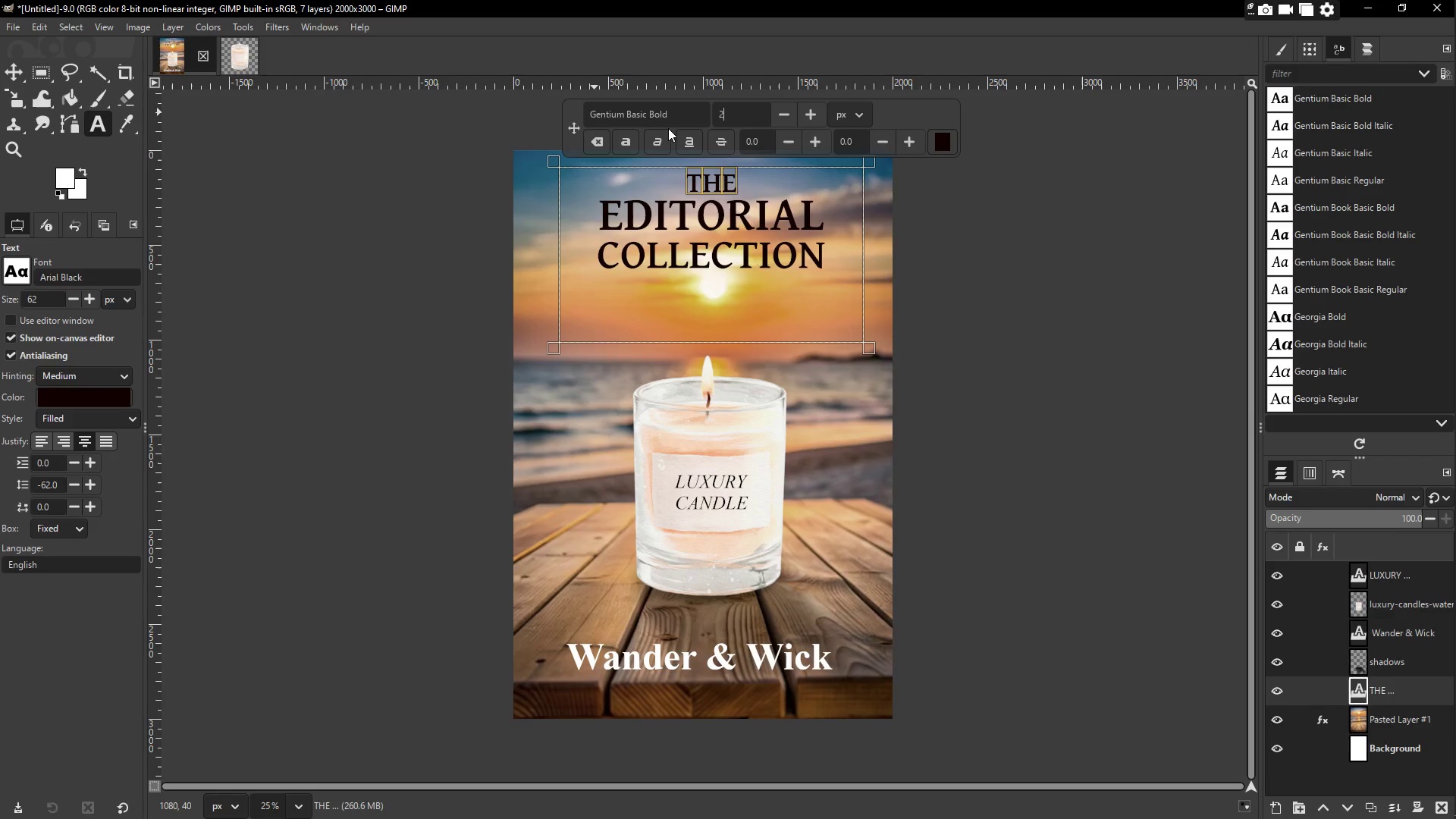 
key(Numpad2)
 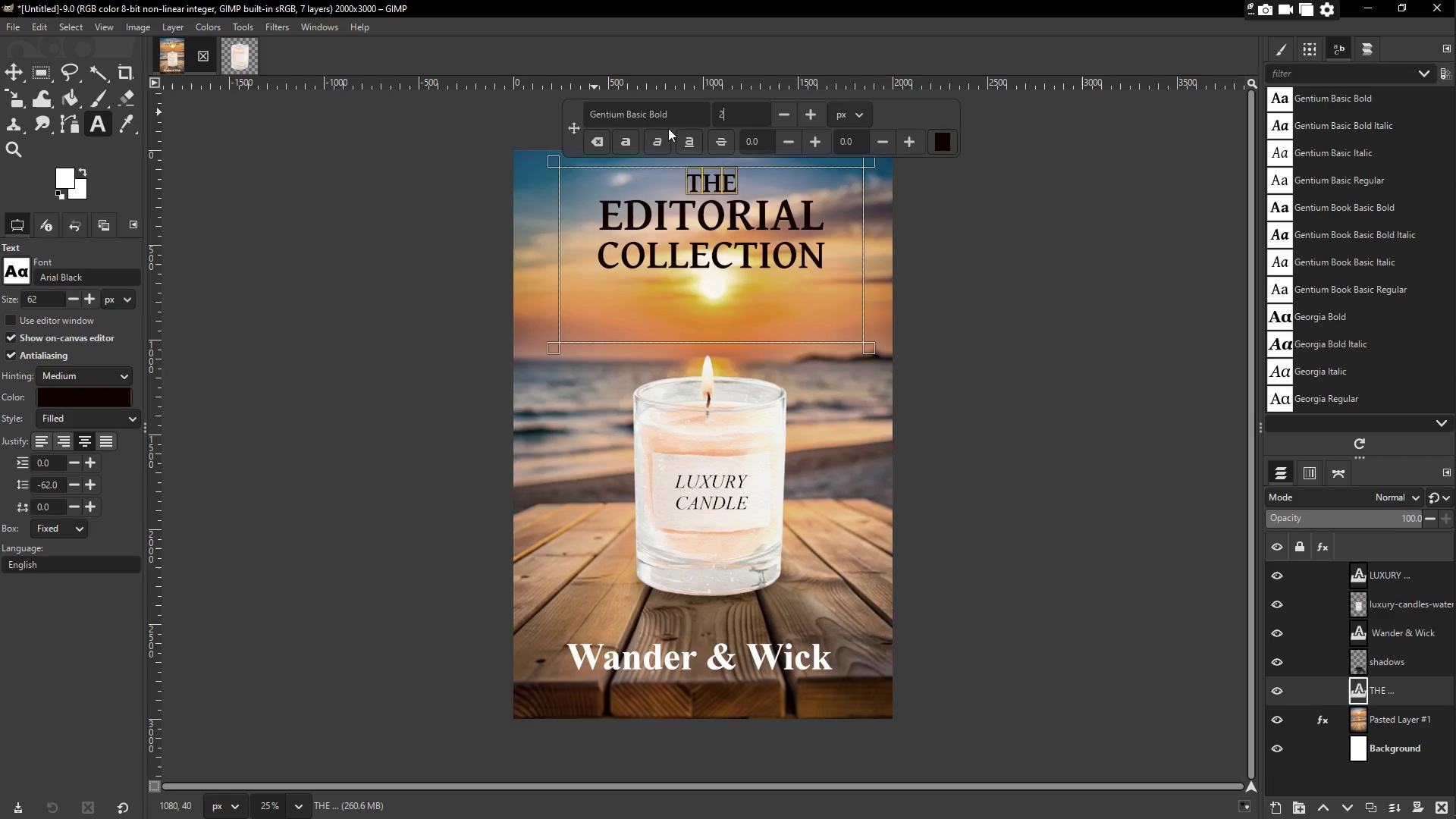 
key(Numpad0)
 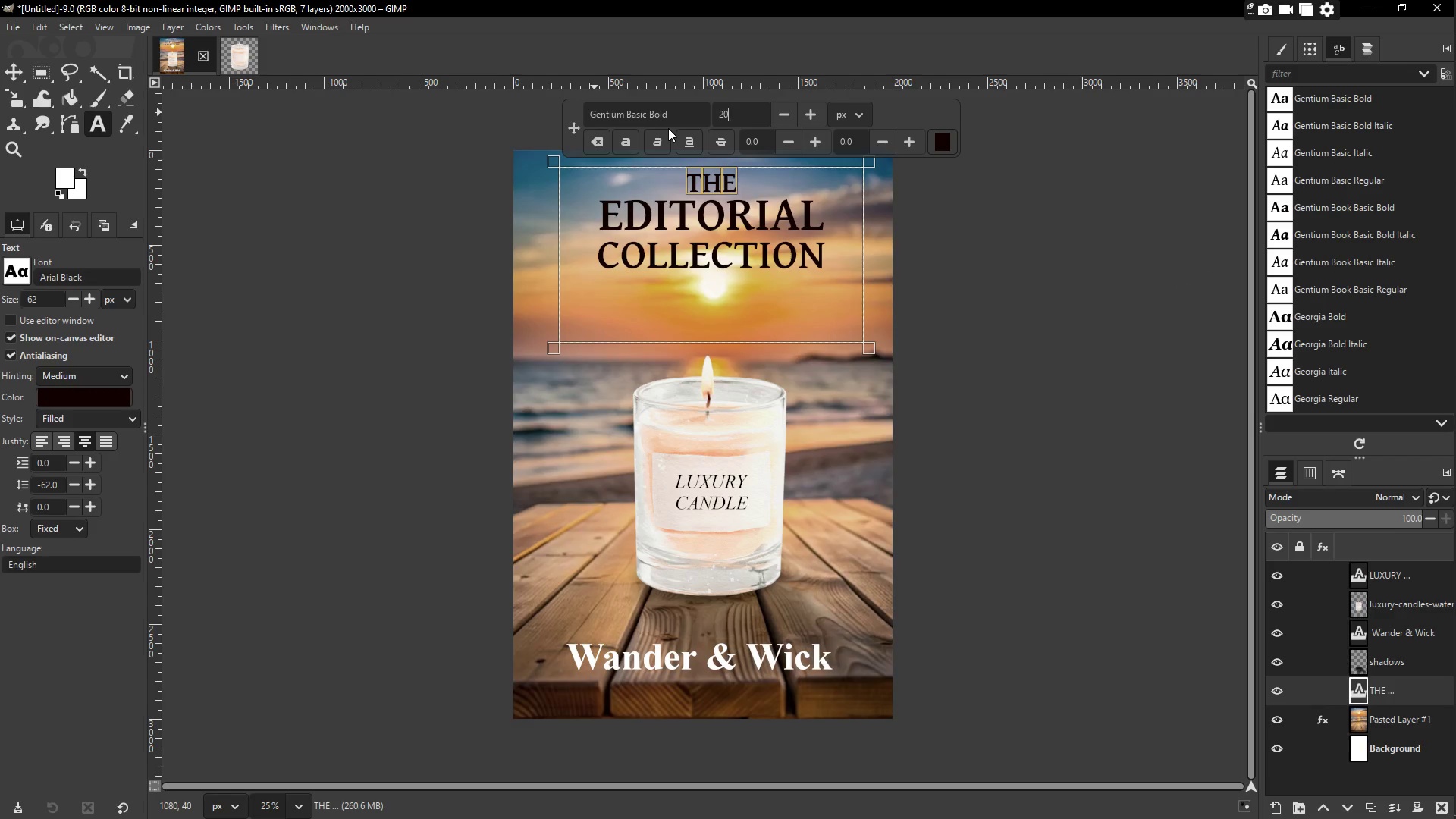 
key(Numpad0)
 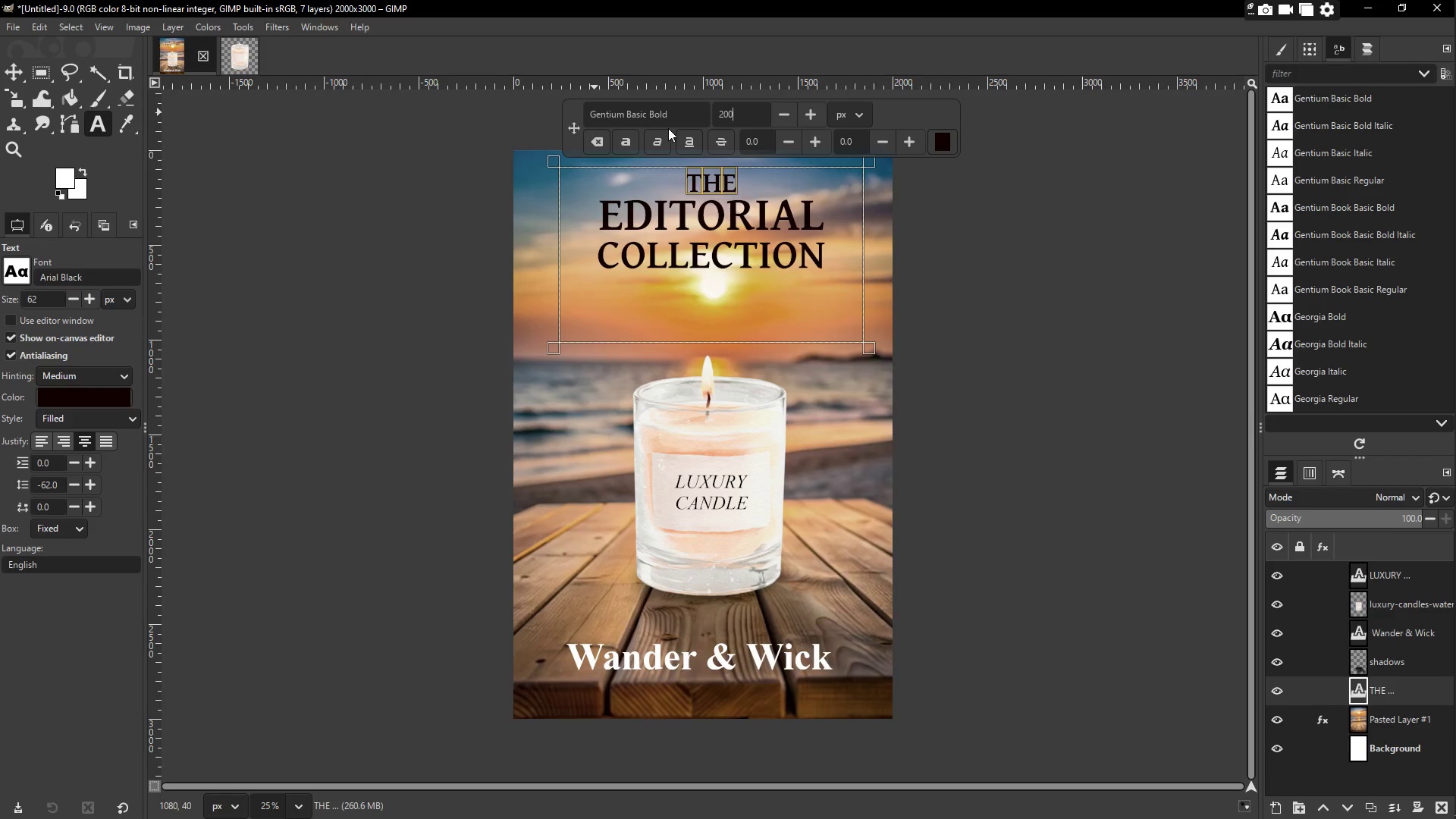 
key(NumpadEnter)
 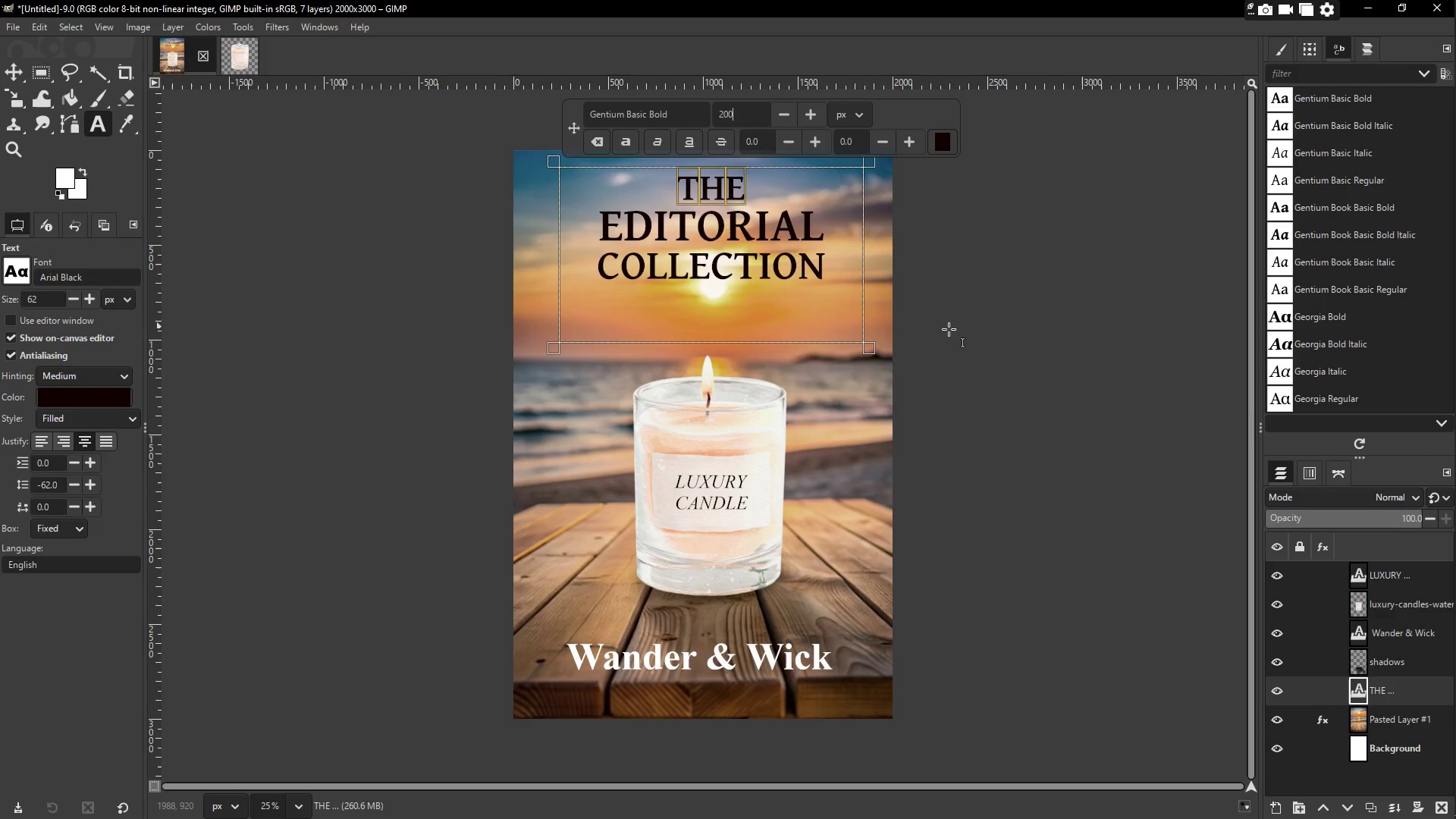 
left_click([999, 323])
 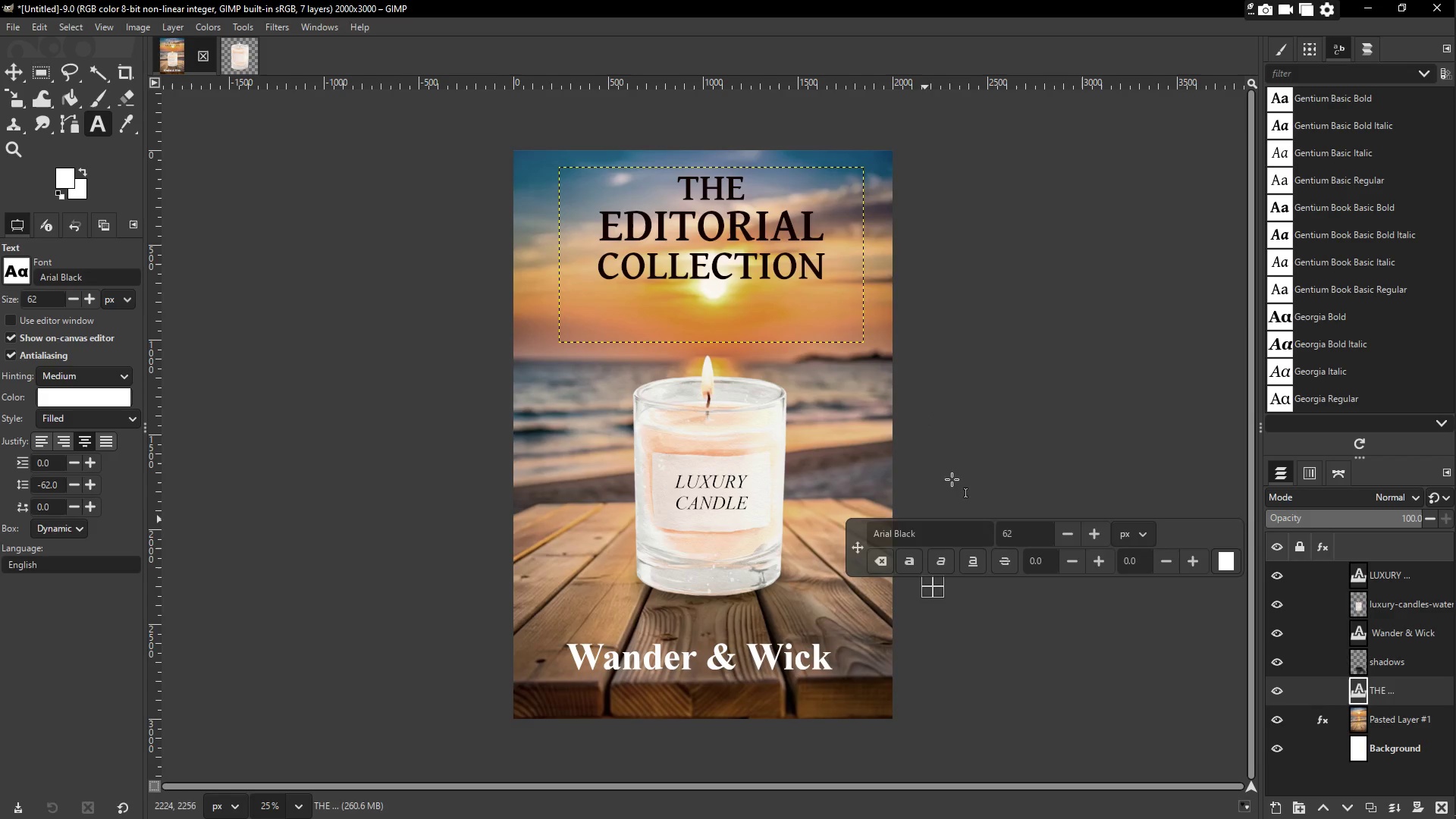 
left_click([739, 253])
 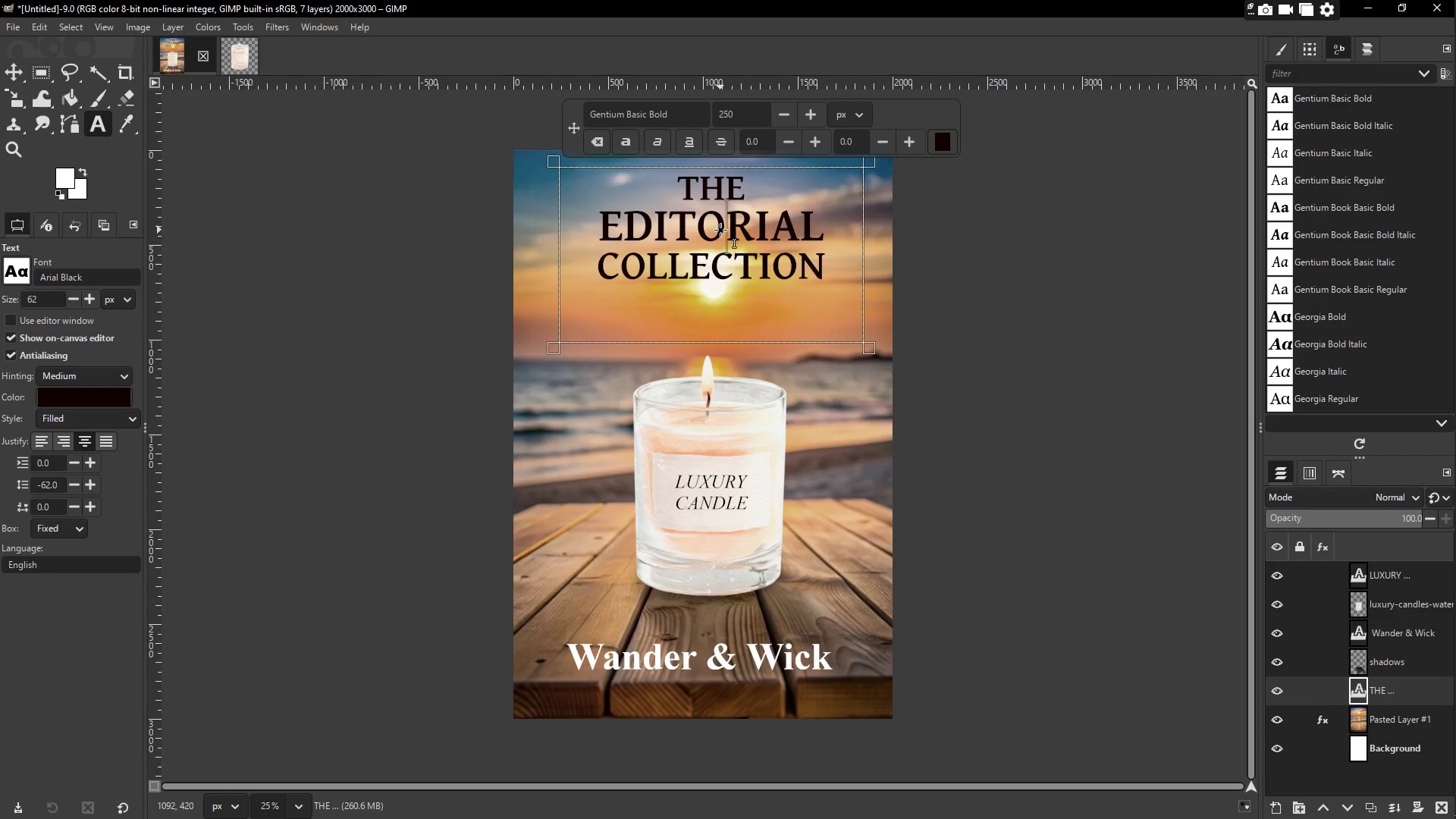 
double_click([726, 279])
 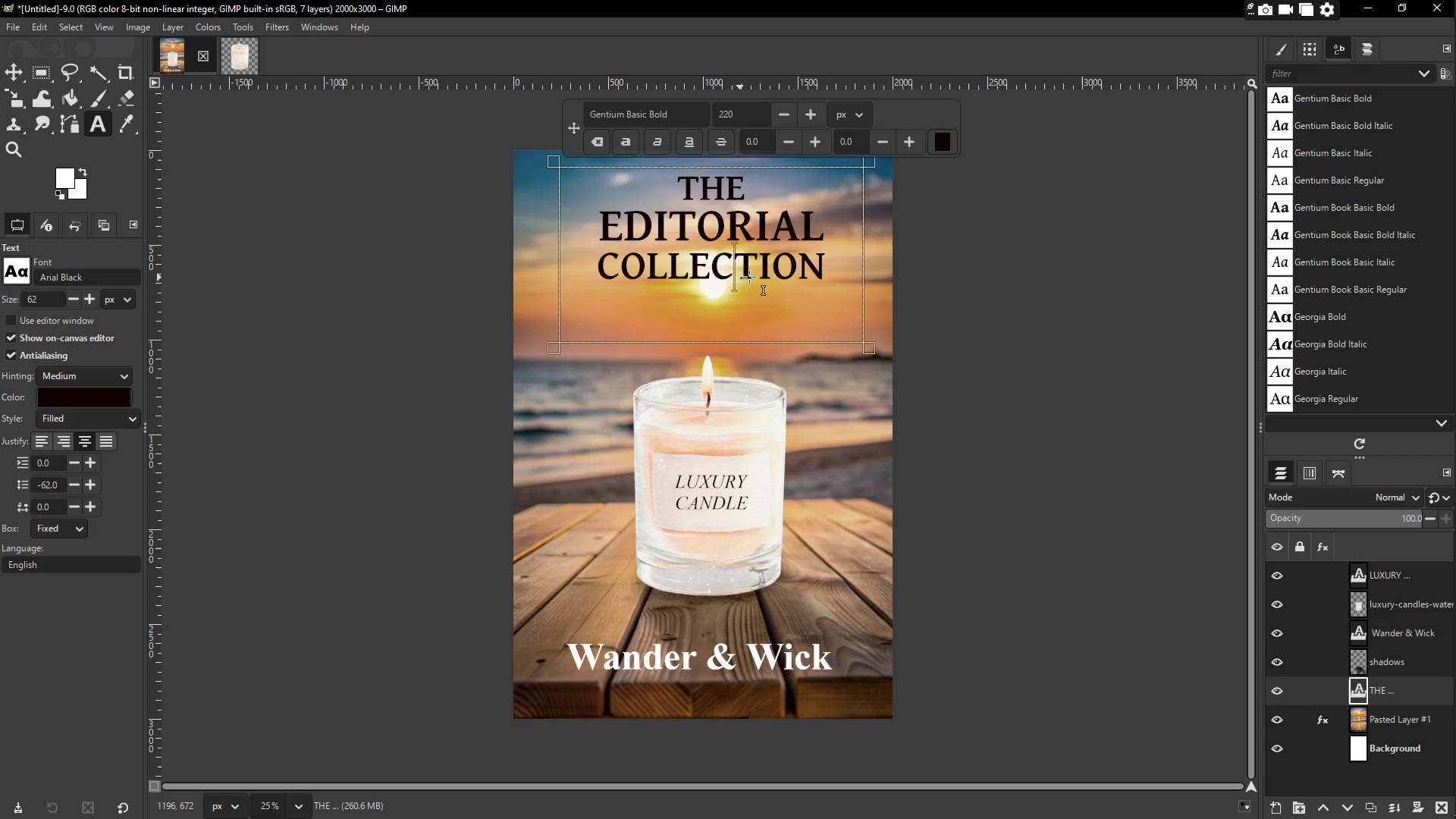 
triple_click([799, 262])
 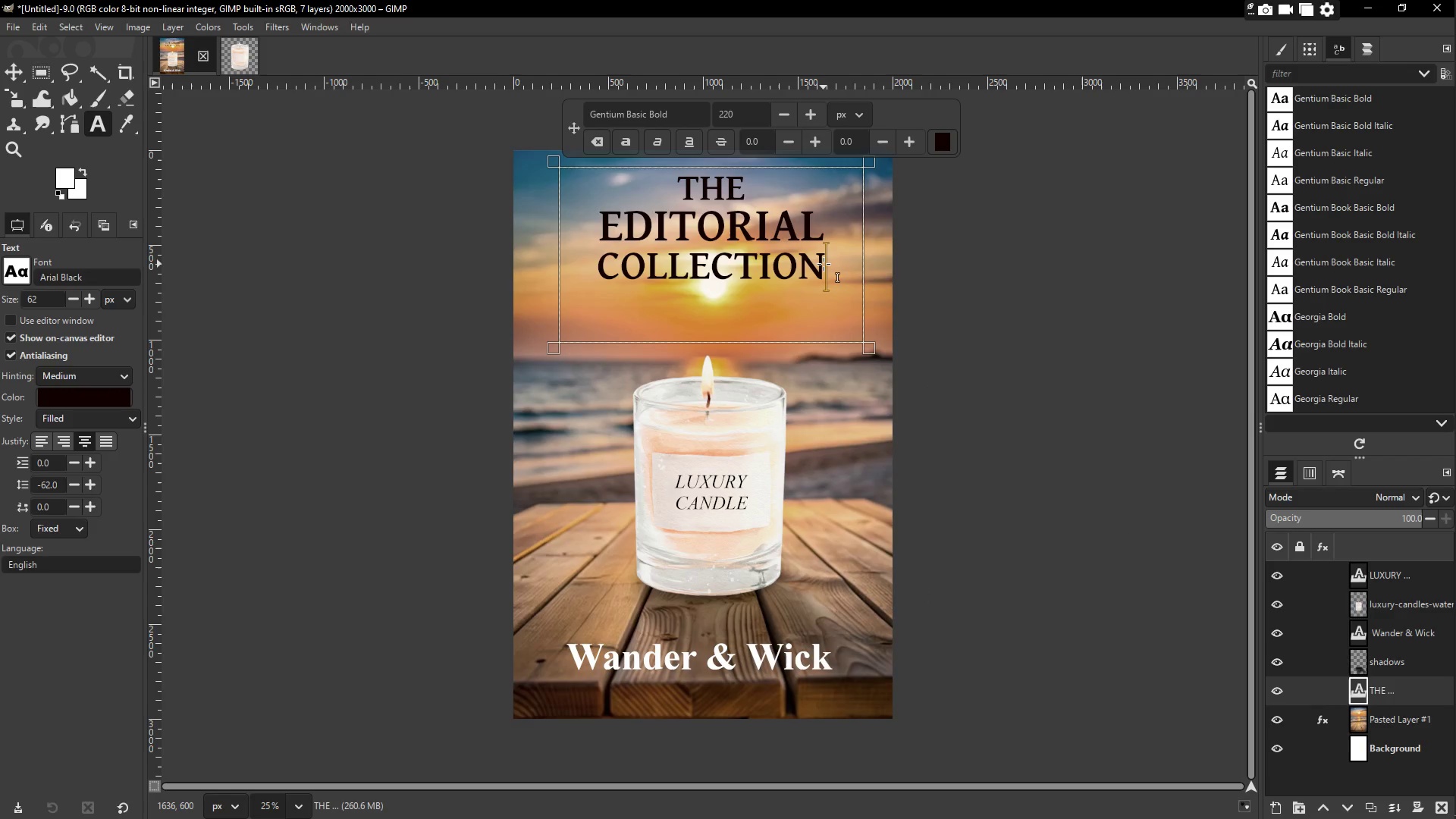 
left_click_drag(start_coordinate=[820, 264], to_coordinate=[675, 193])
 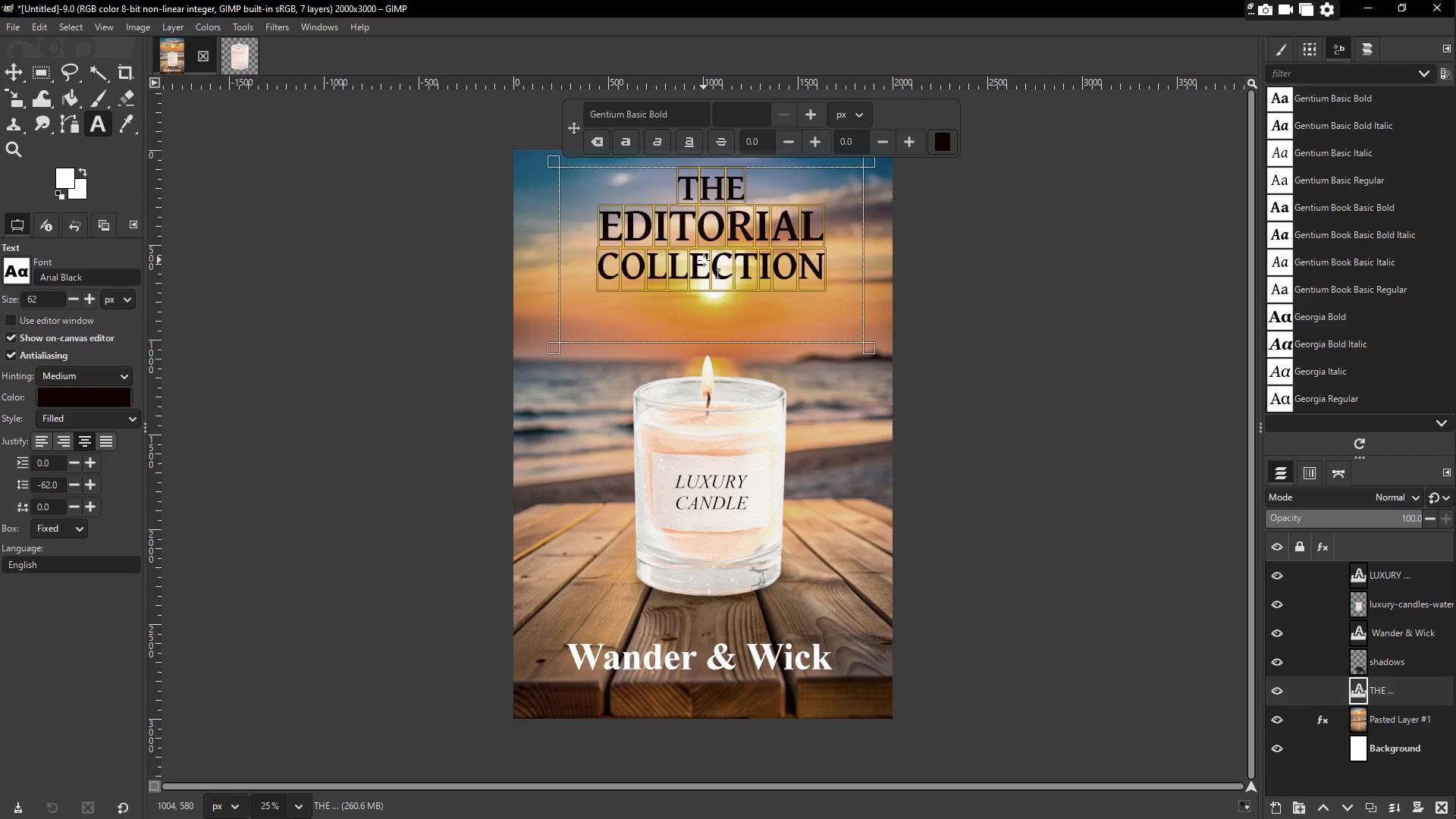 
left_click([704, 260])
 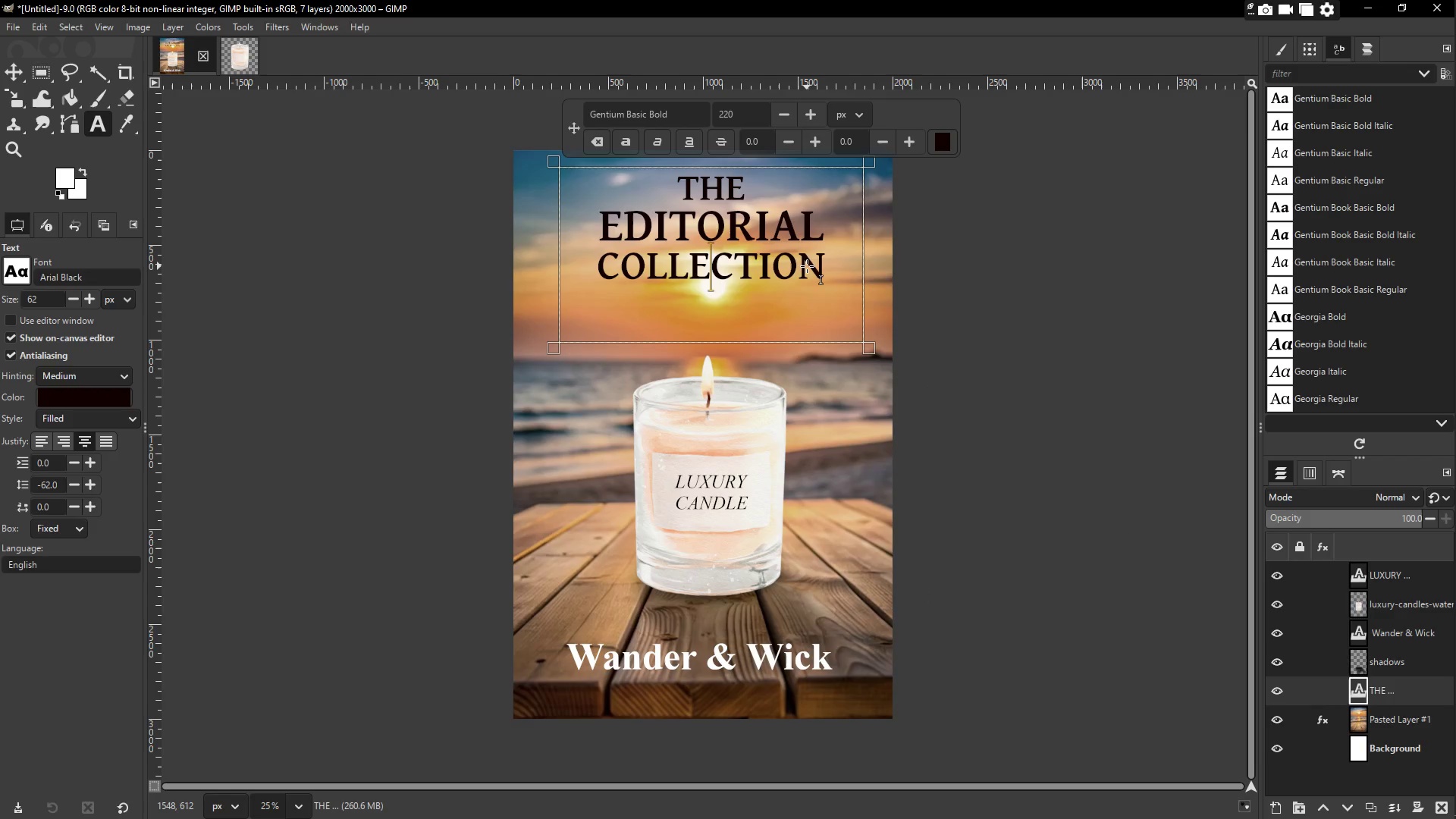 
left_click_drag(start_coordinate=[808, 265], to_coordinate=[671, 261])
 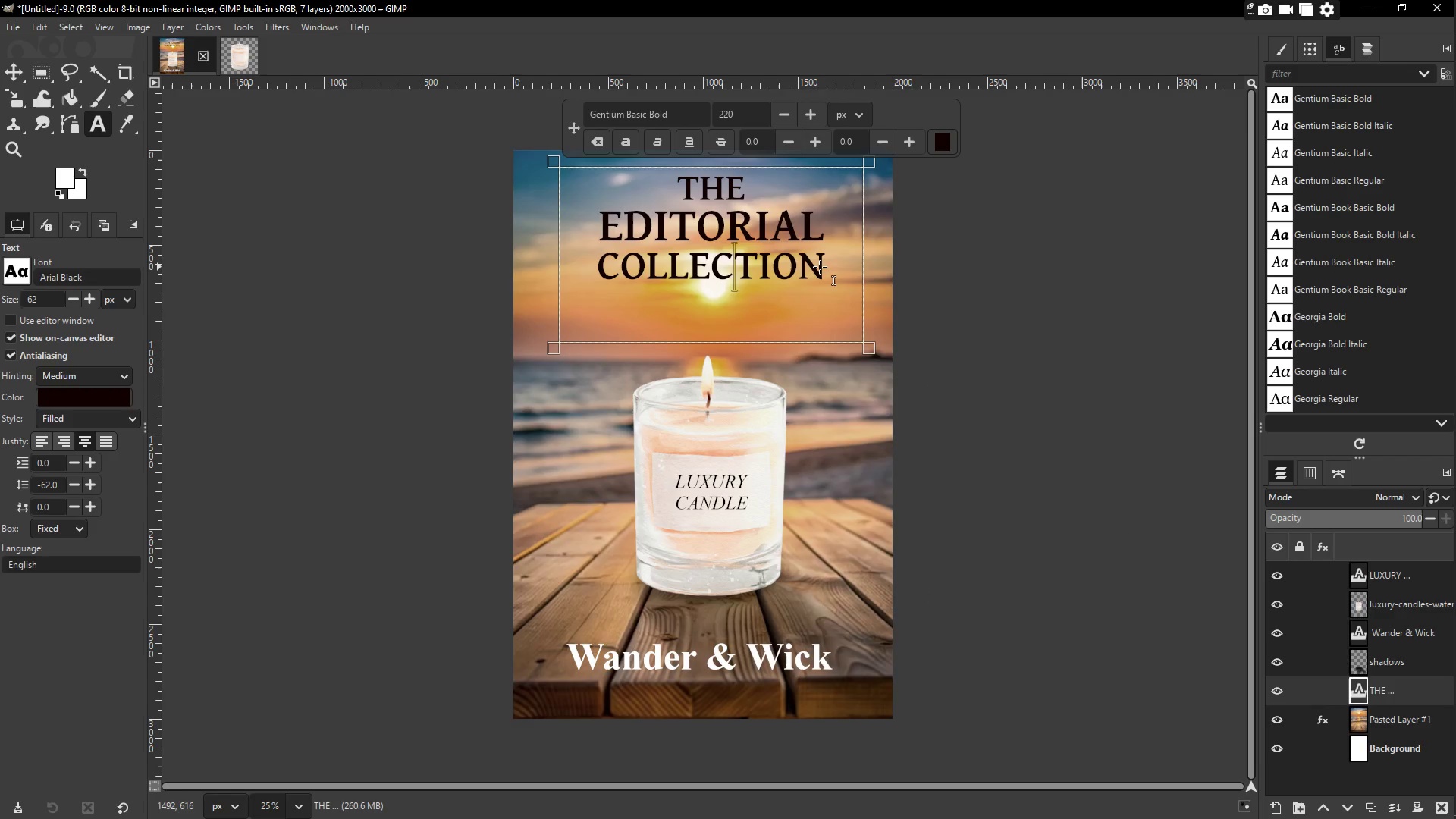 
left_click_drag(start_coordinate=[820, 265], to_coordinate=[607, 262])
 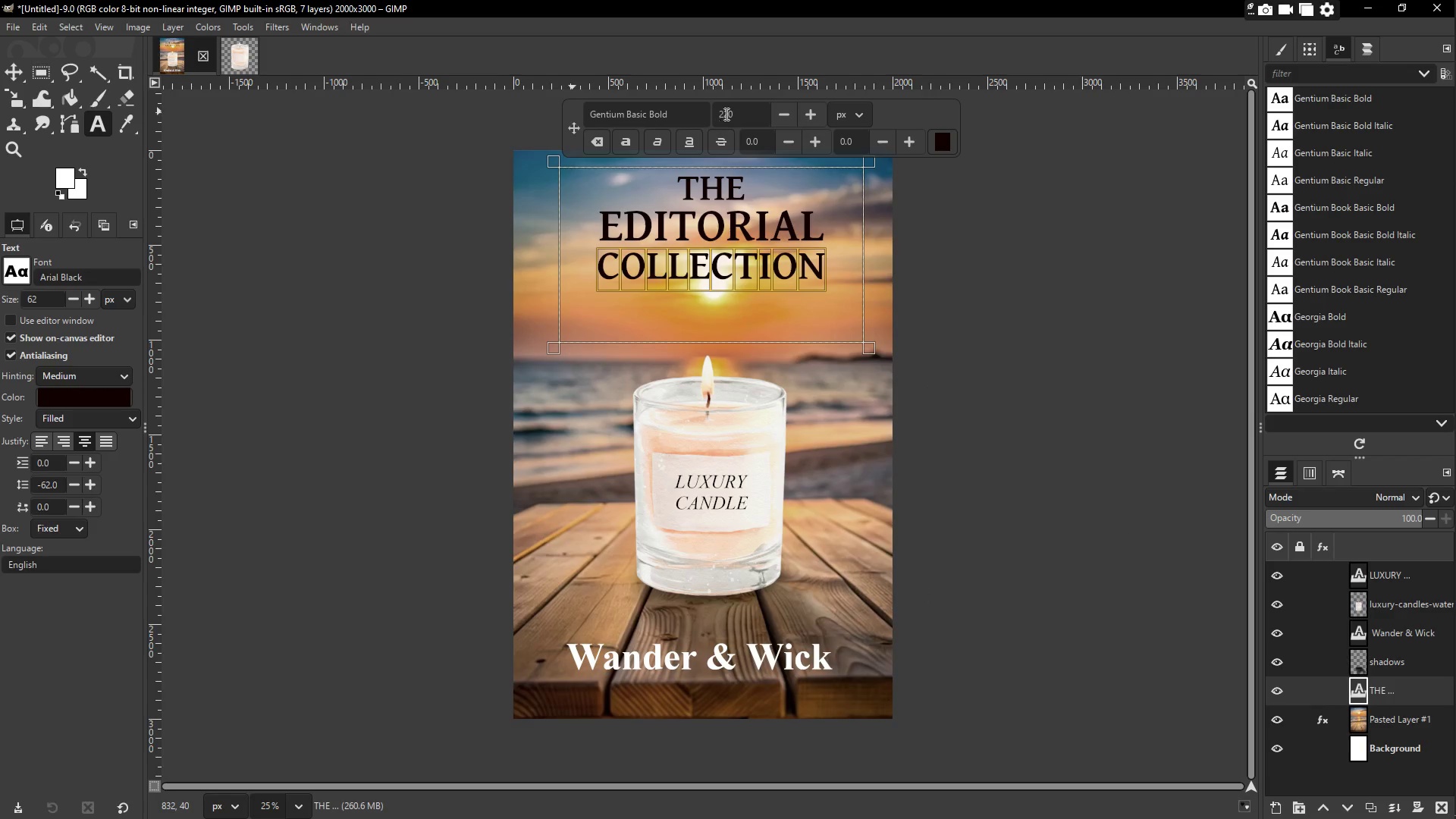 
left_click([736, 112])
 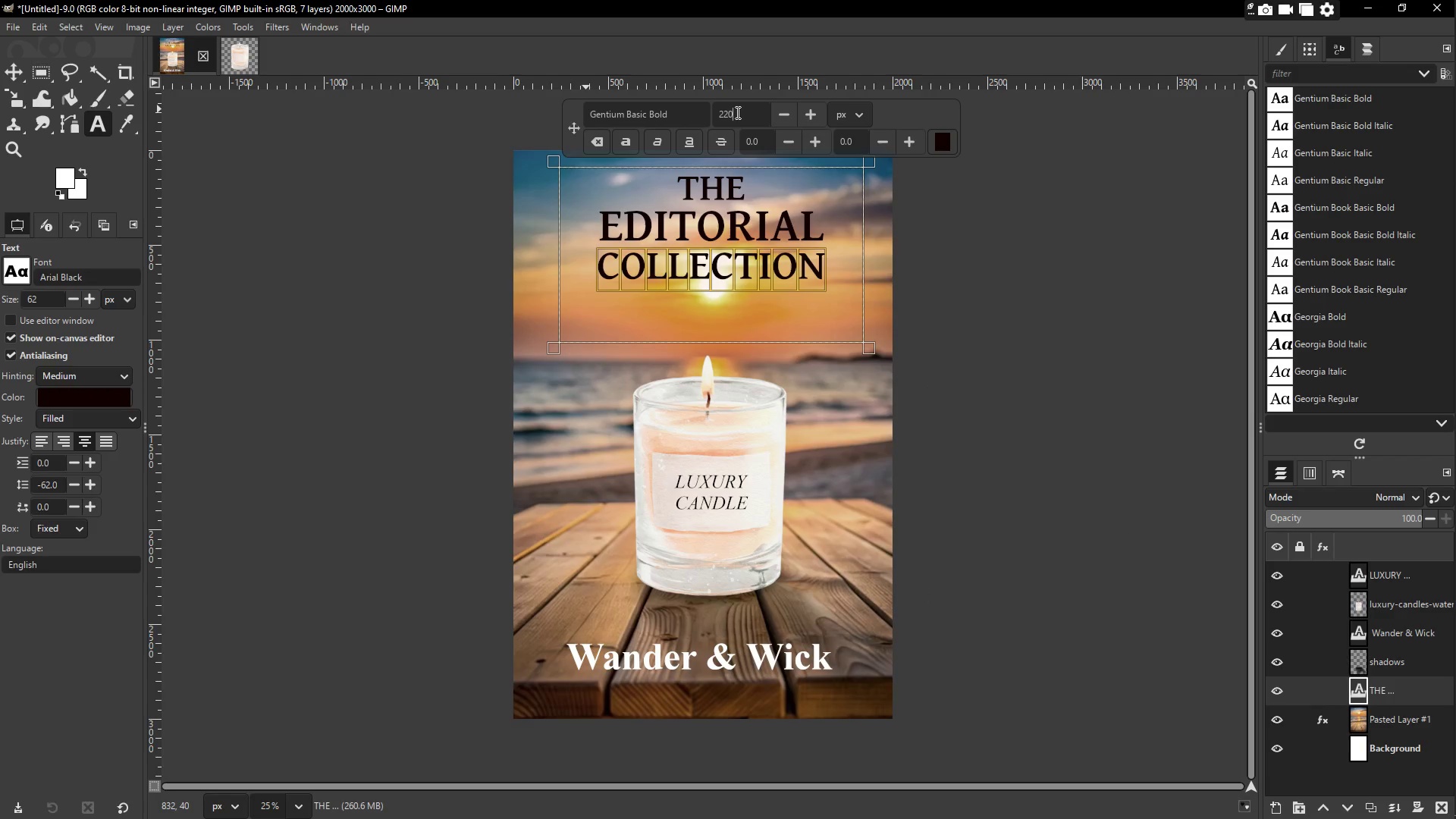 
key(Control+ControlLeft)
 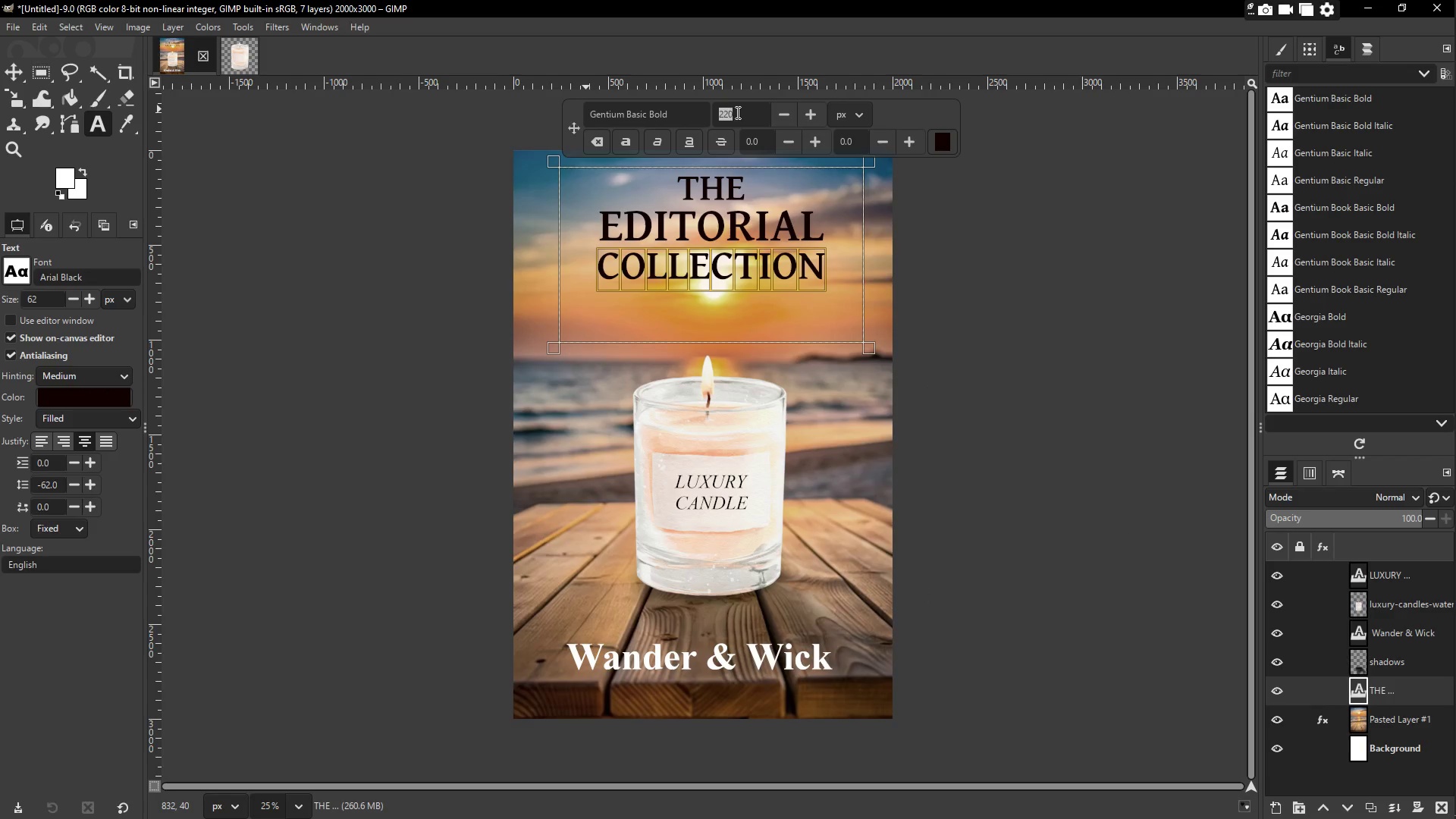 
key(Control+A)
 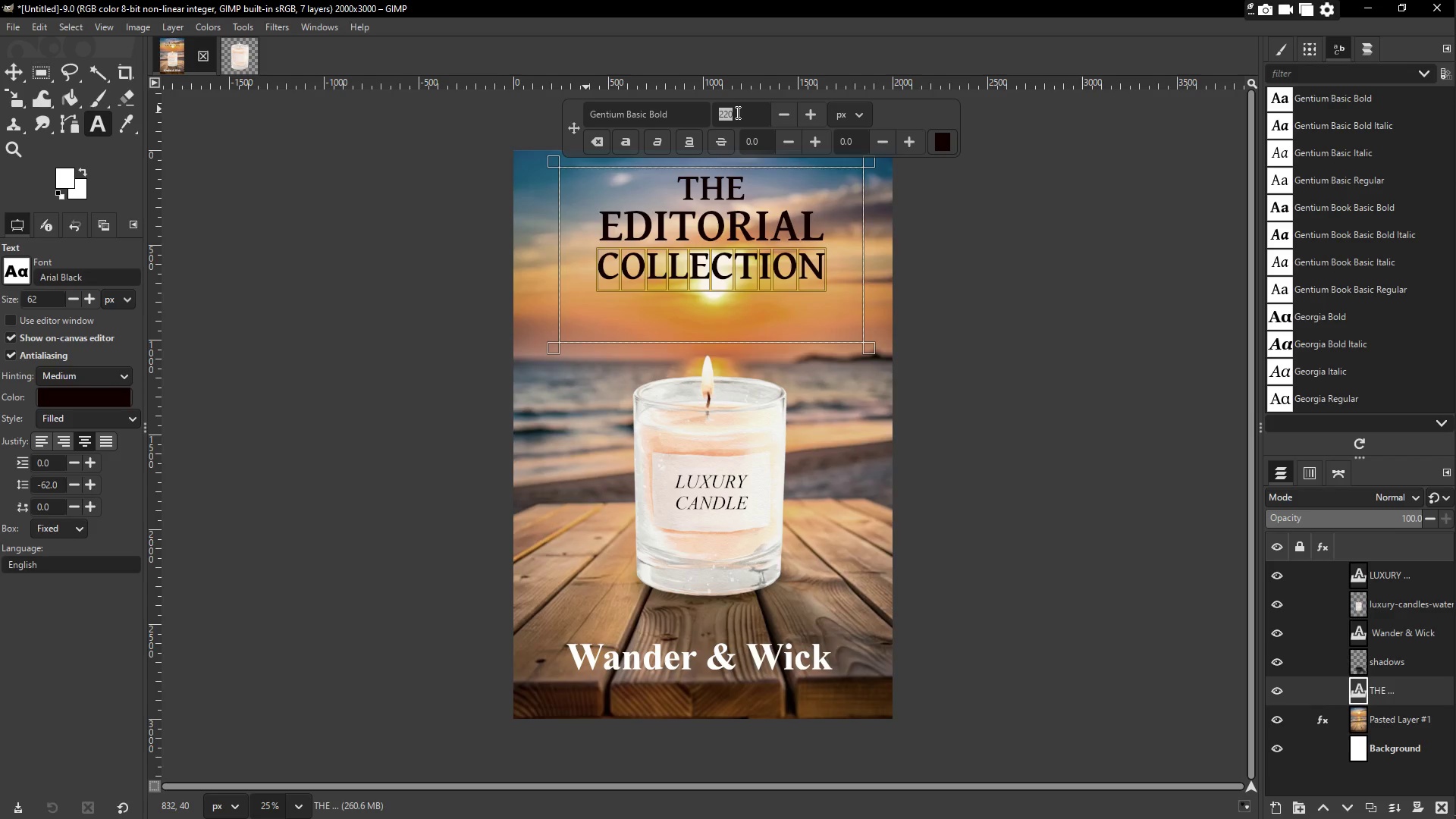 
key(Numpad2)
 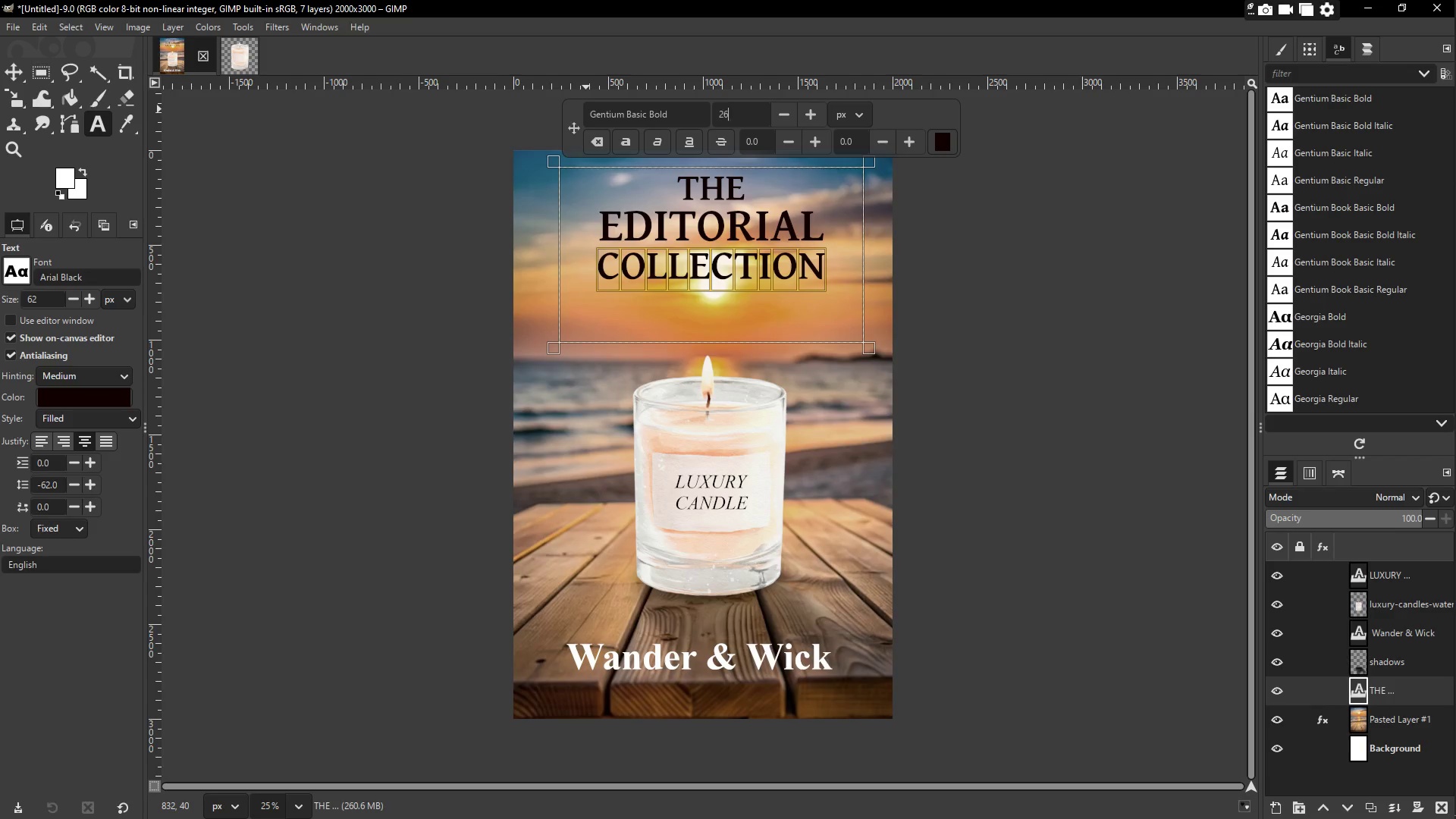 
key(Numpad6)
 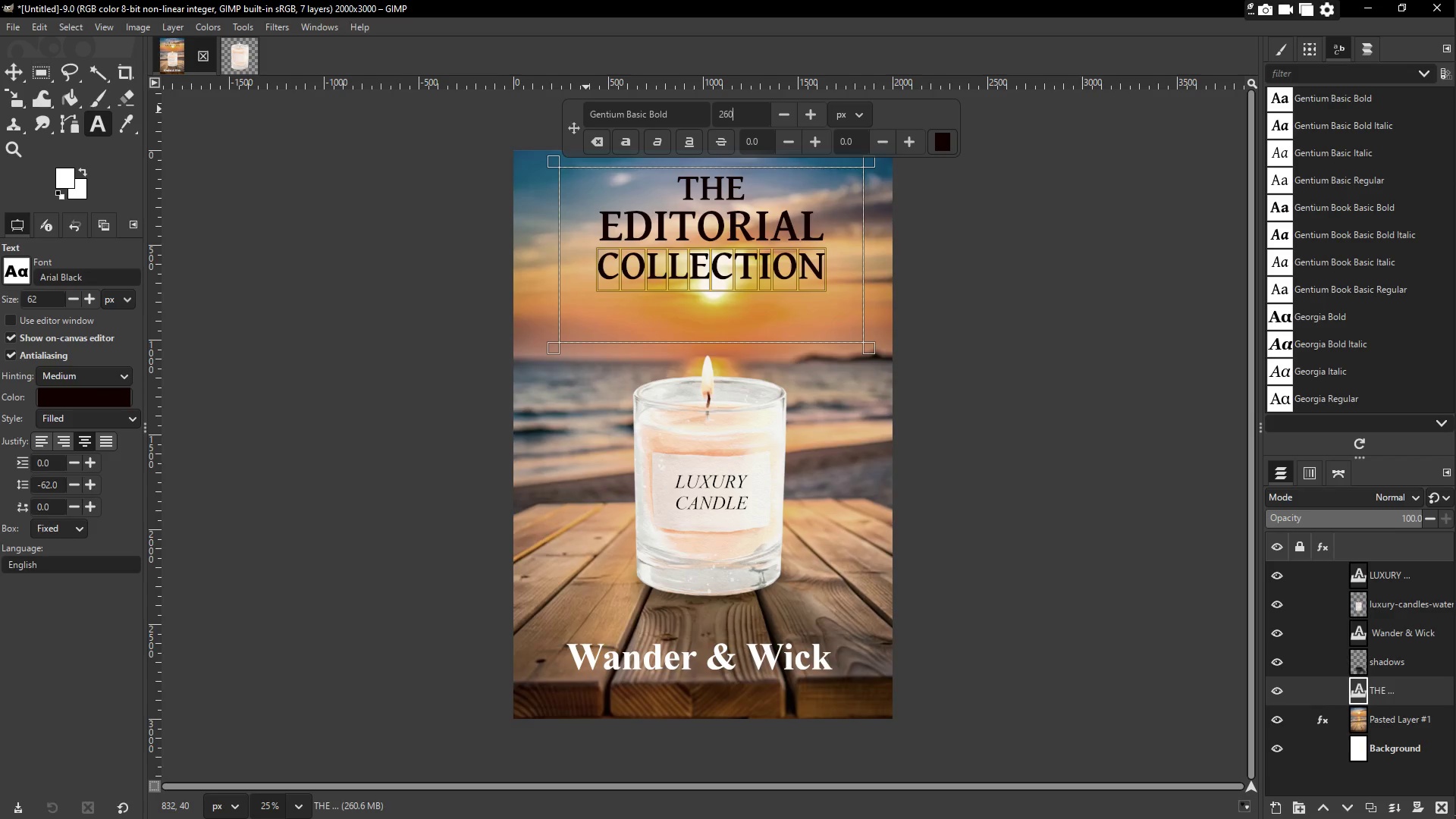 
key(Numpad0)
 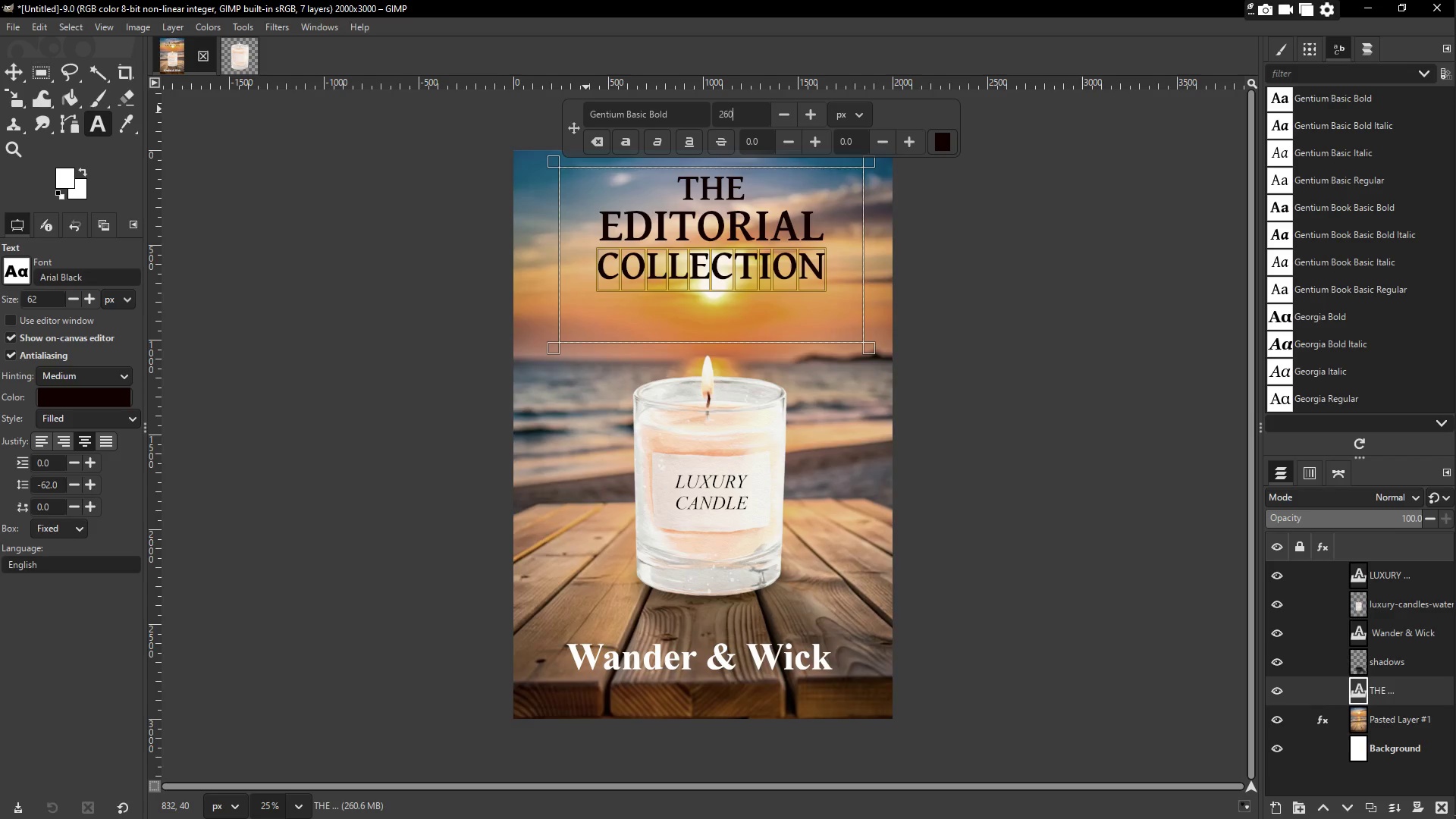 
key(NumpadEnter)
 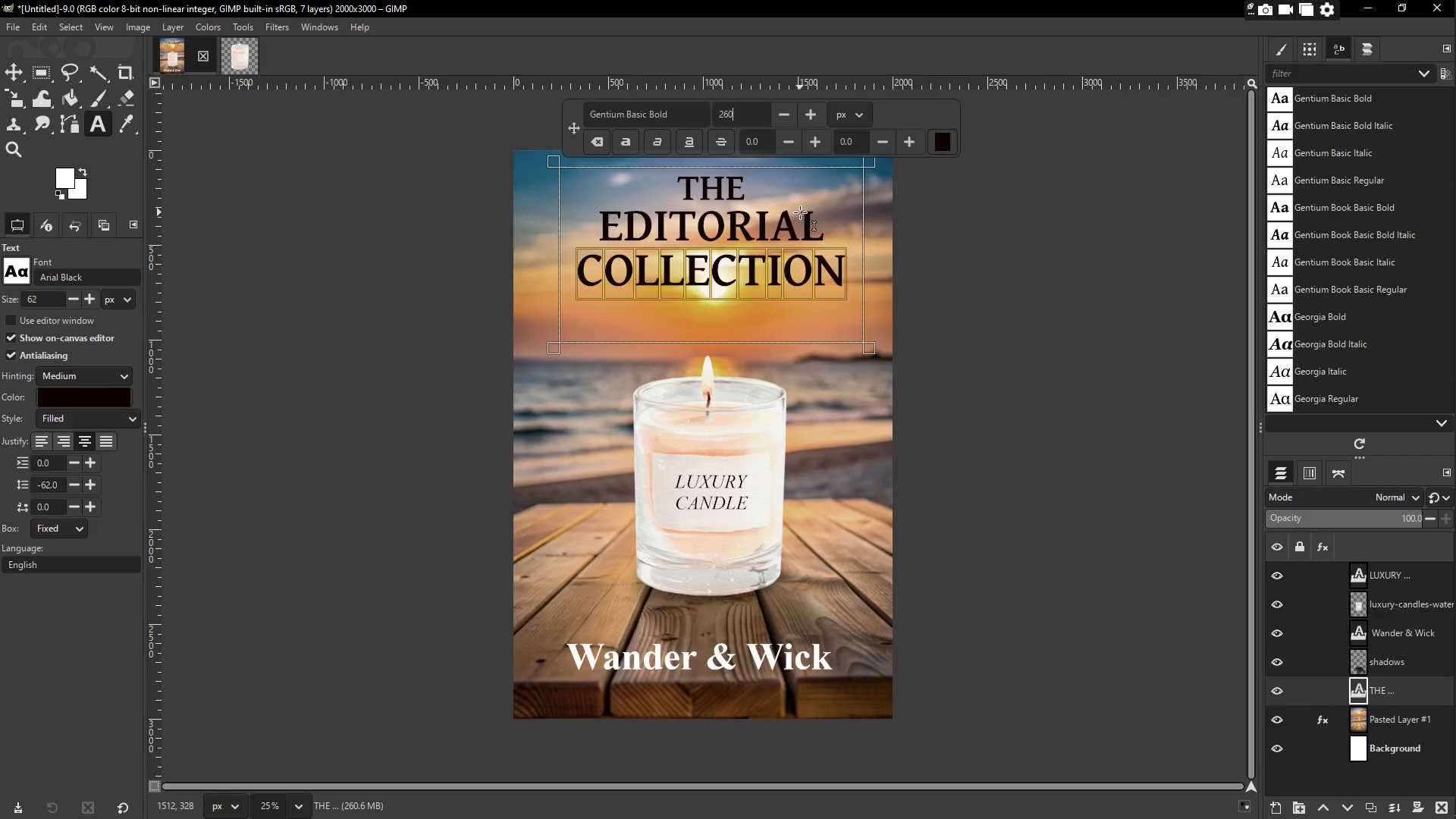 
left_click([801, 222])
 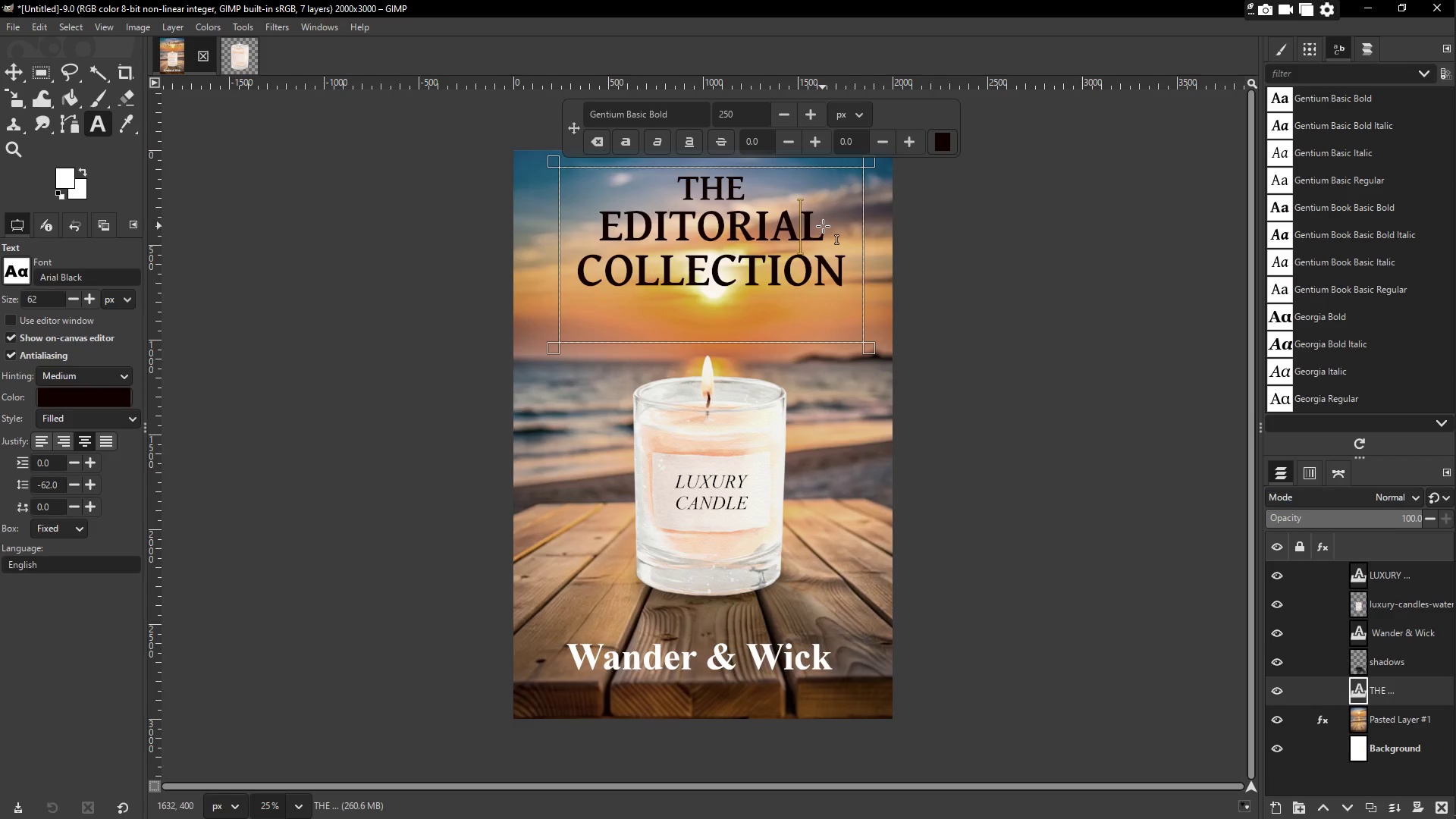 
left_click_drag(start_coordinate=[823, 226], to_coordinate=[583, 231])
 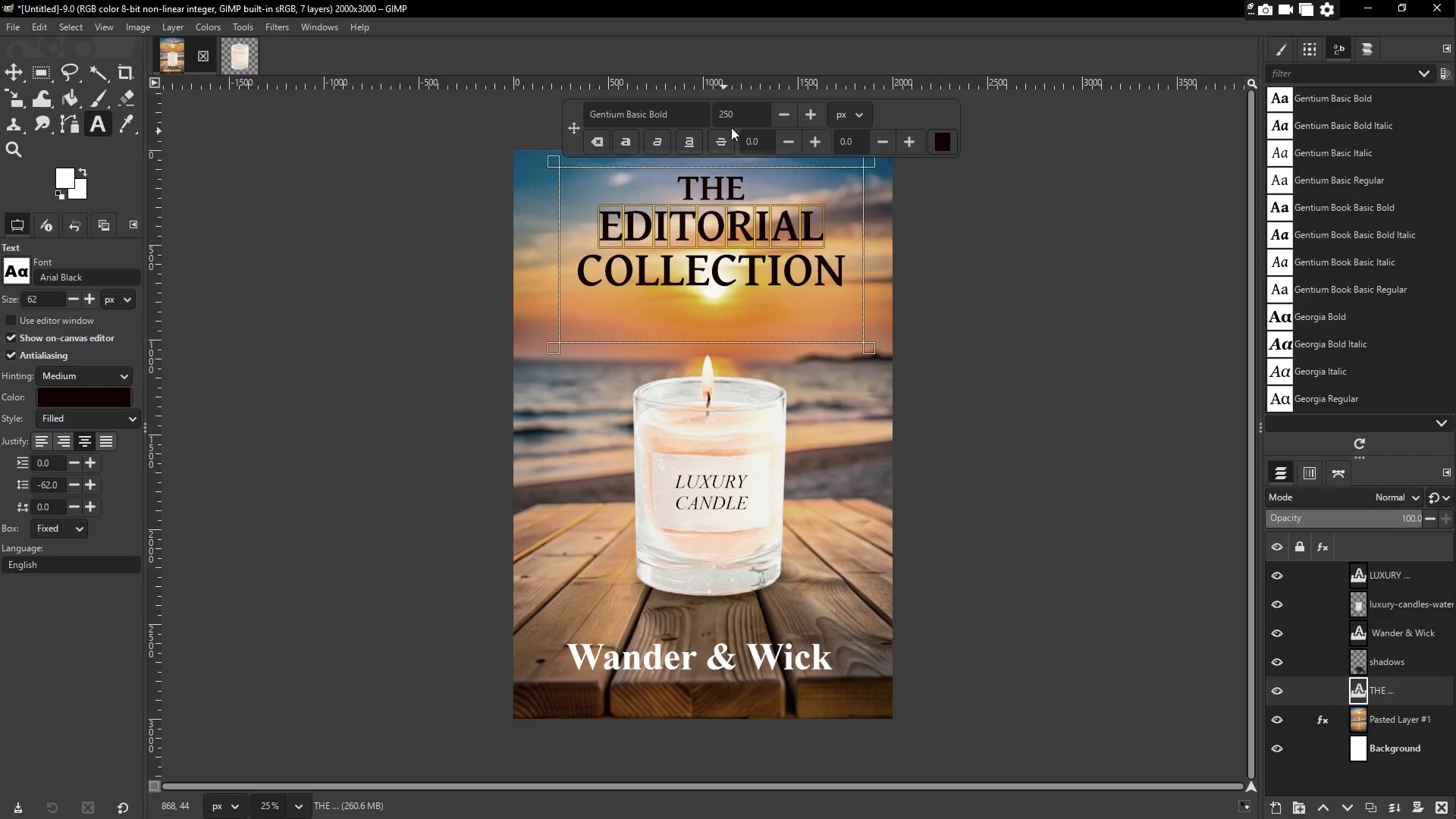 
left_click_drag(start_coordinate=[741, 113], to_coordinate=[699, 115])
 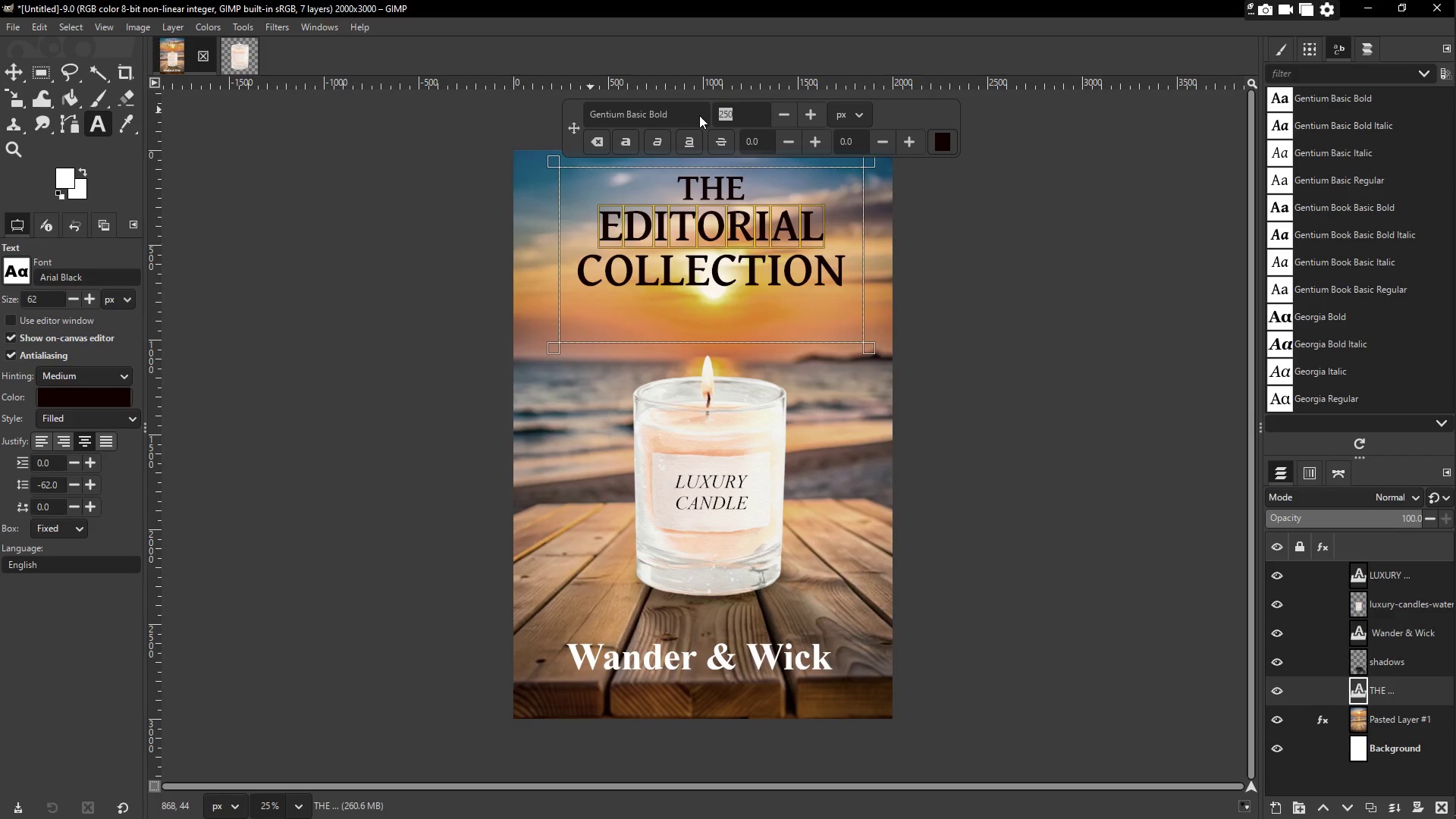 
key(Numpad2)
 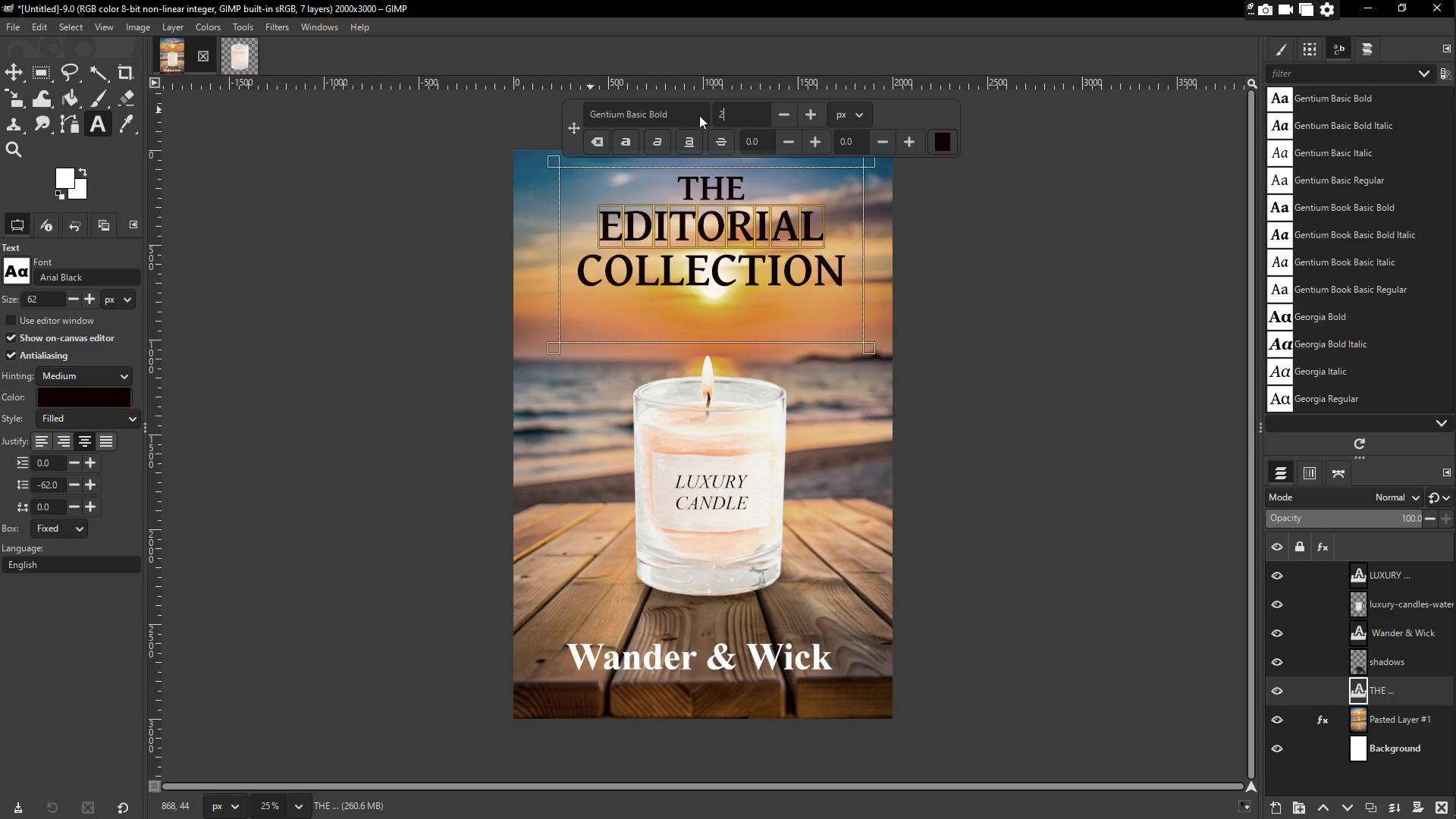 
key(Numpad7)
 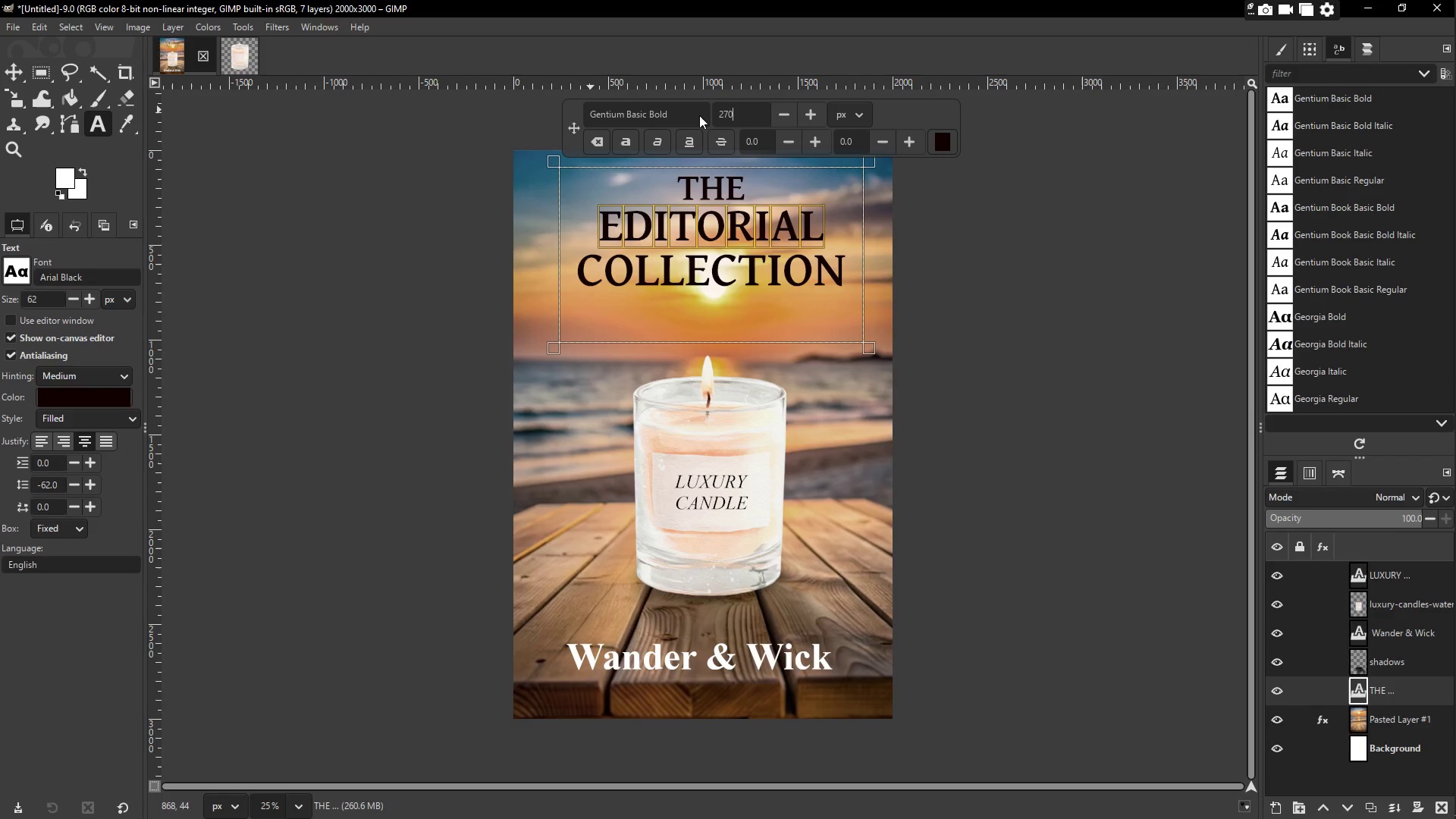 
key(Numpad0)
 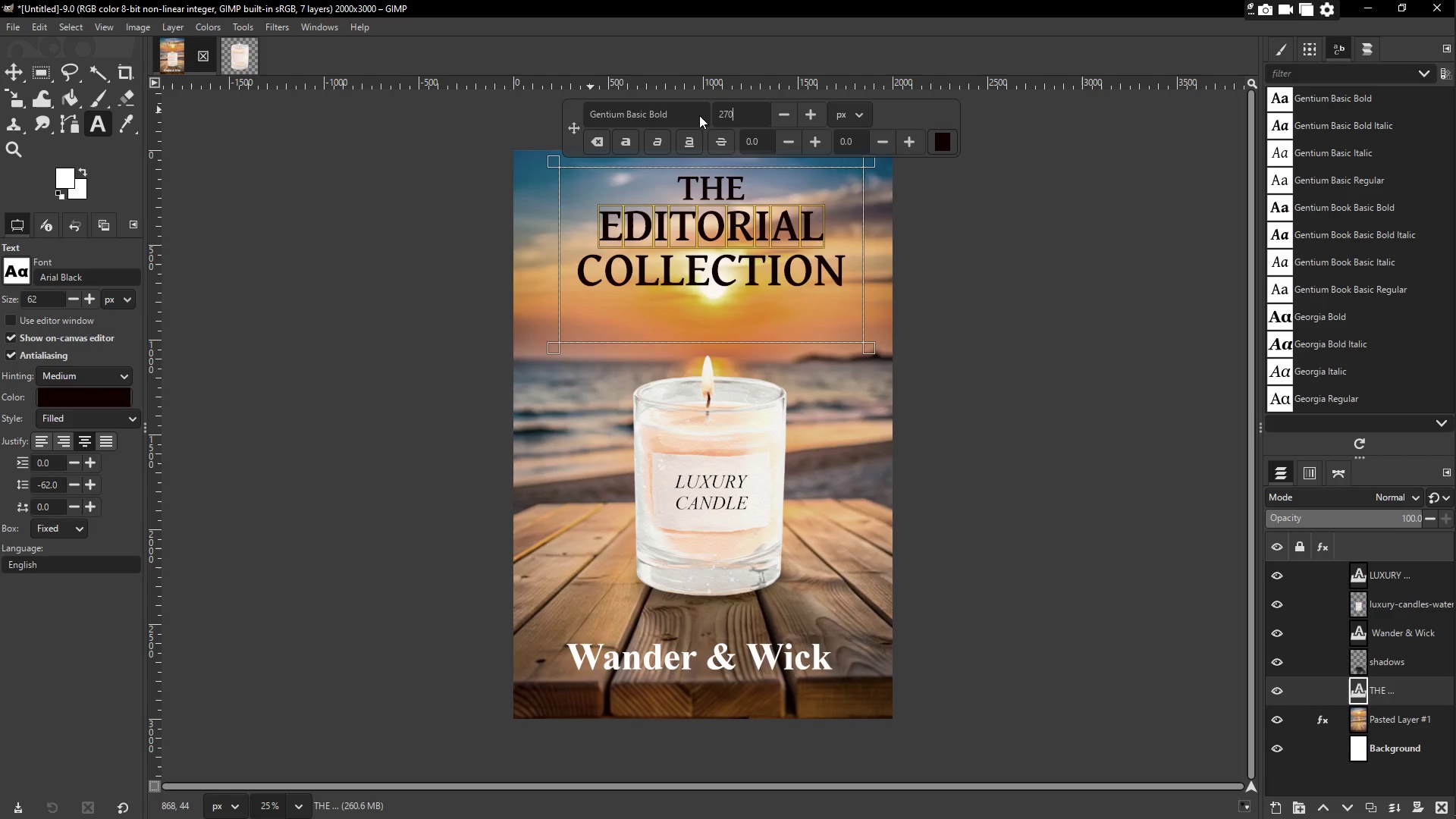 
key(NumpadEnter)
 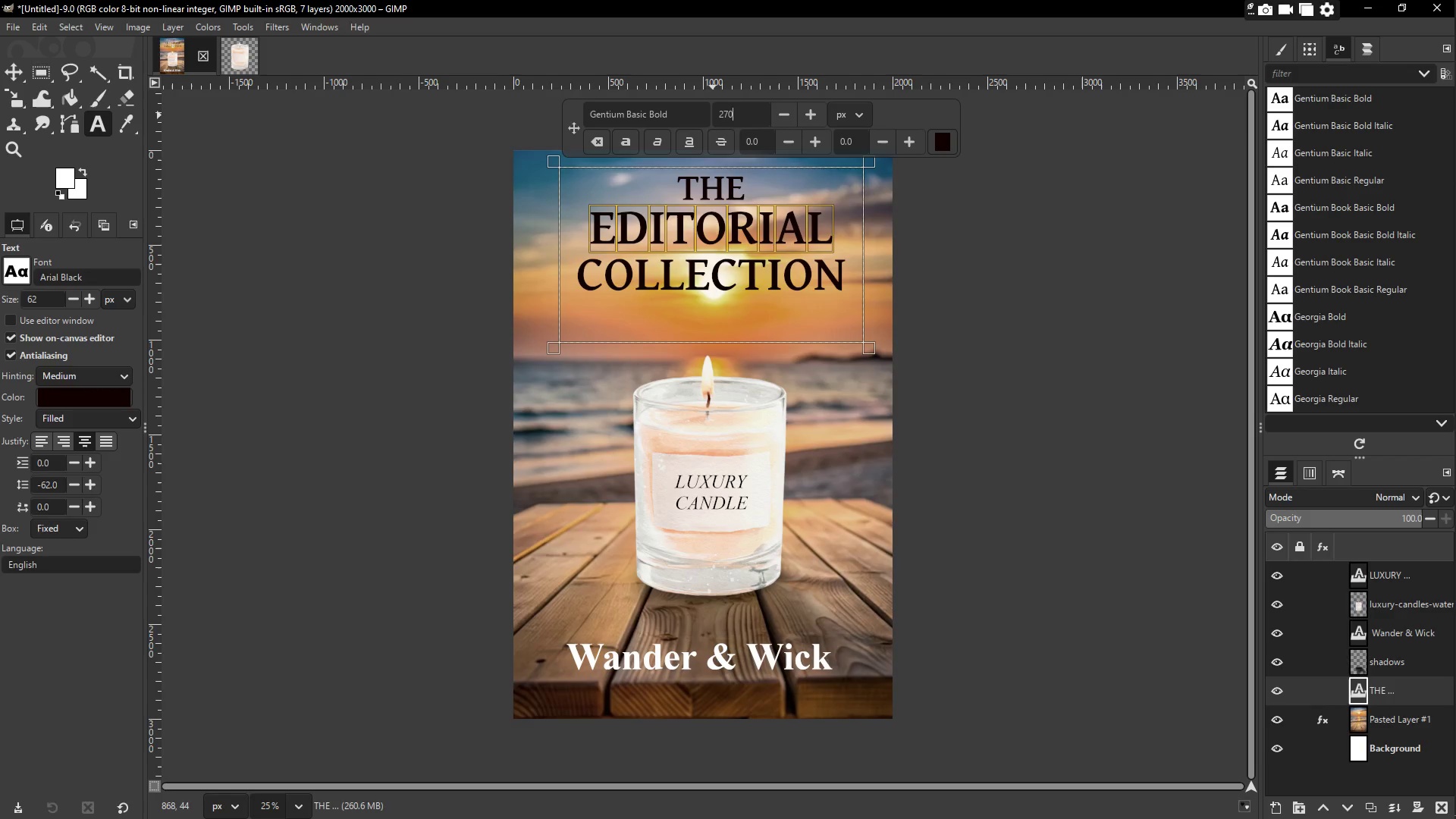 
left_click_drag(start_coordinate=[746, 116], to_coordinate=[676, 118])
 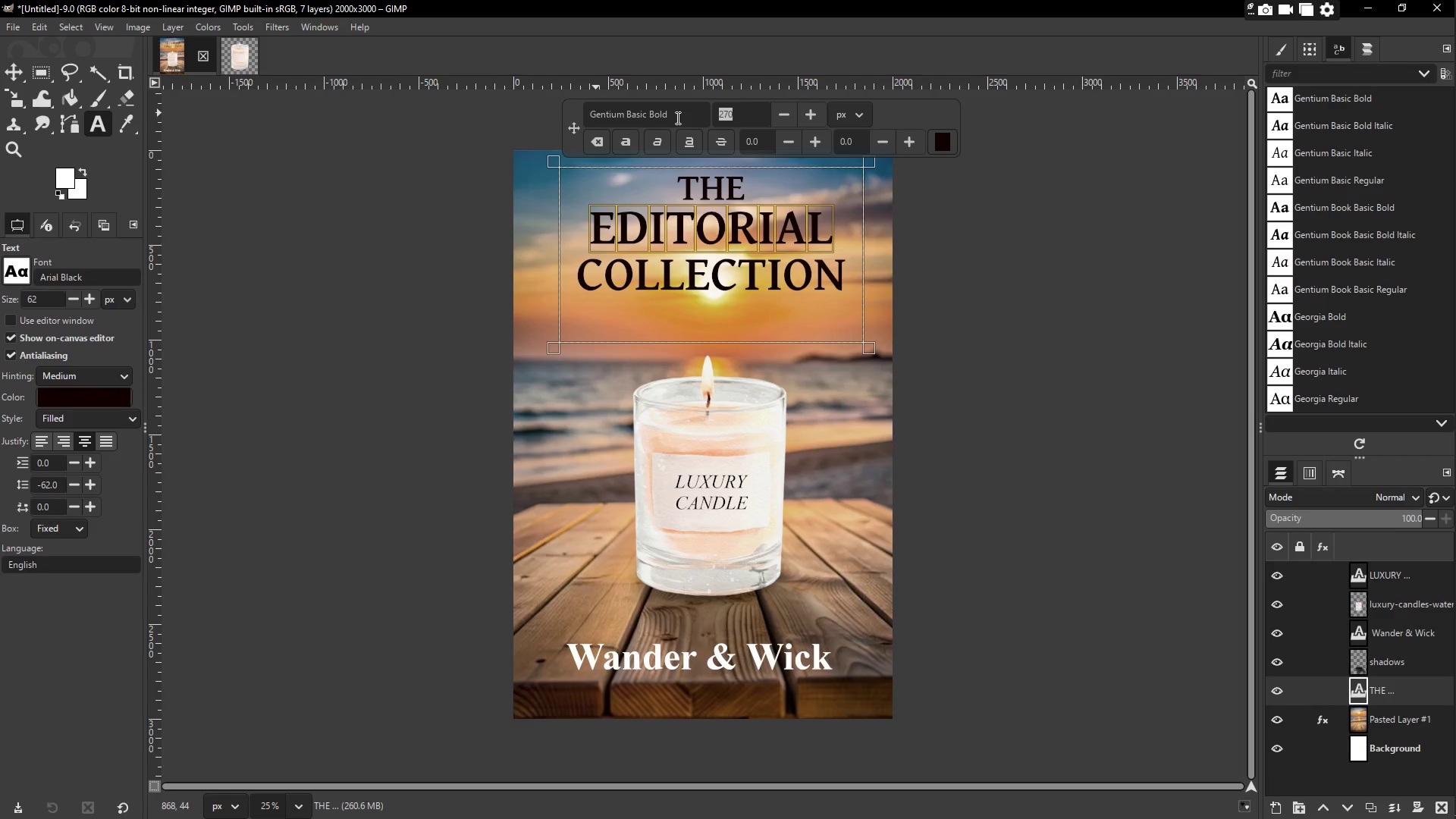 
key(Numpad2)
 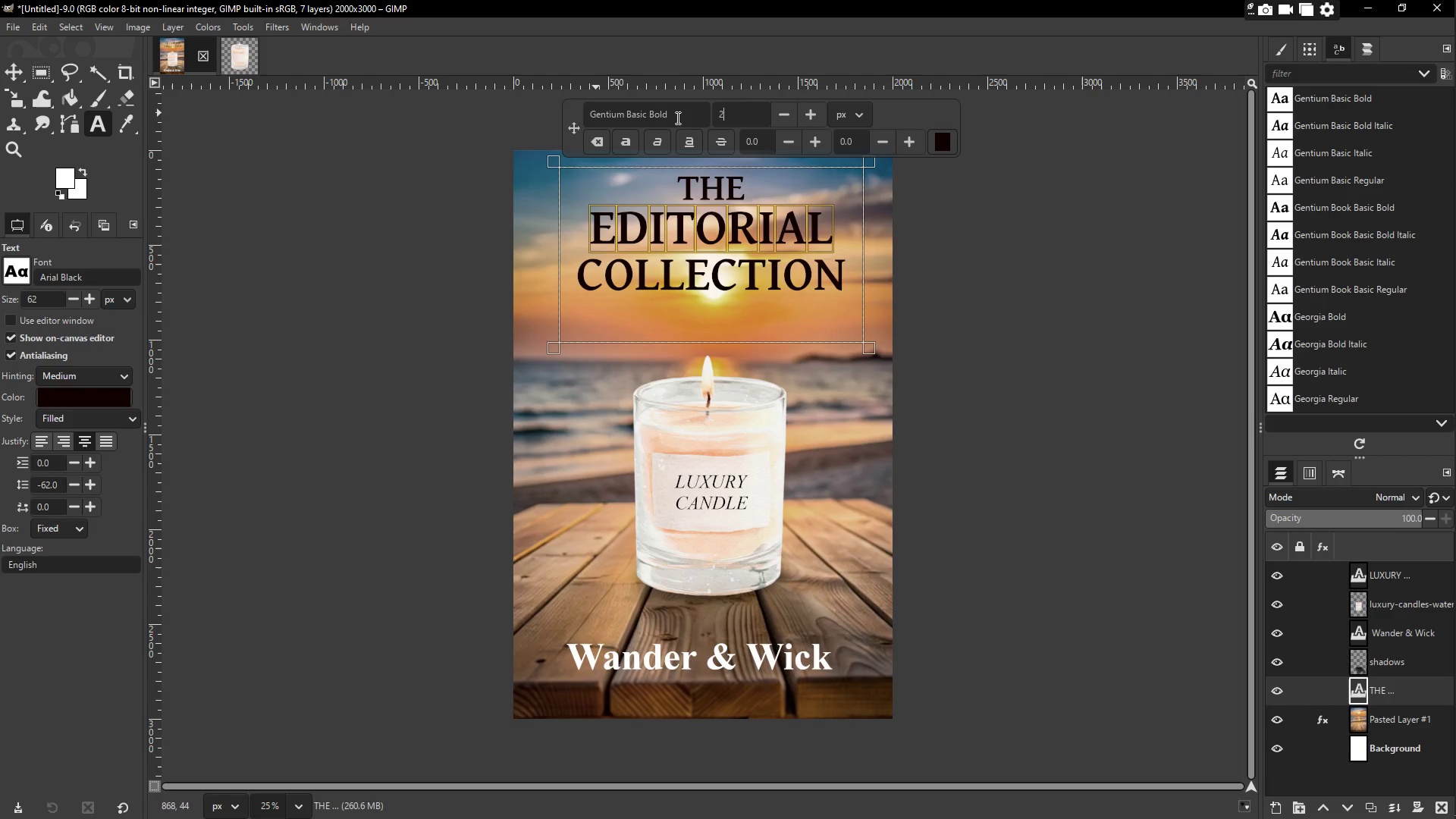 
key(Numpad9)
 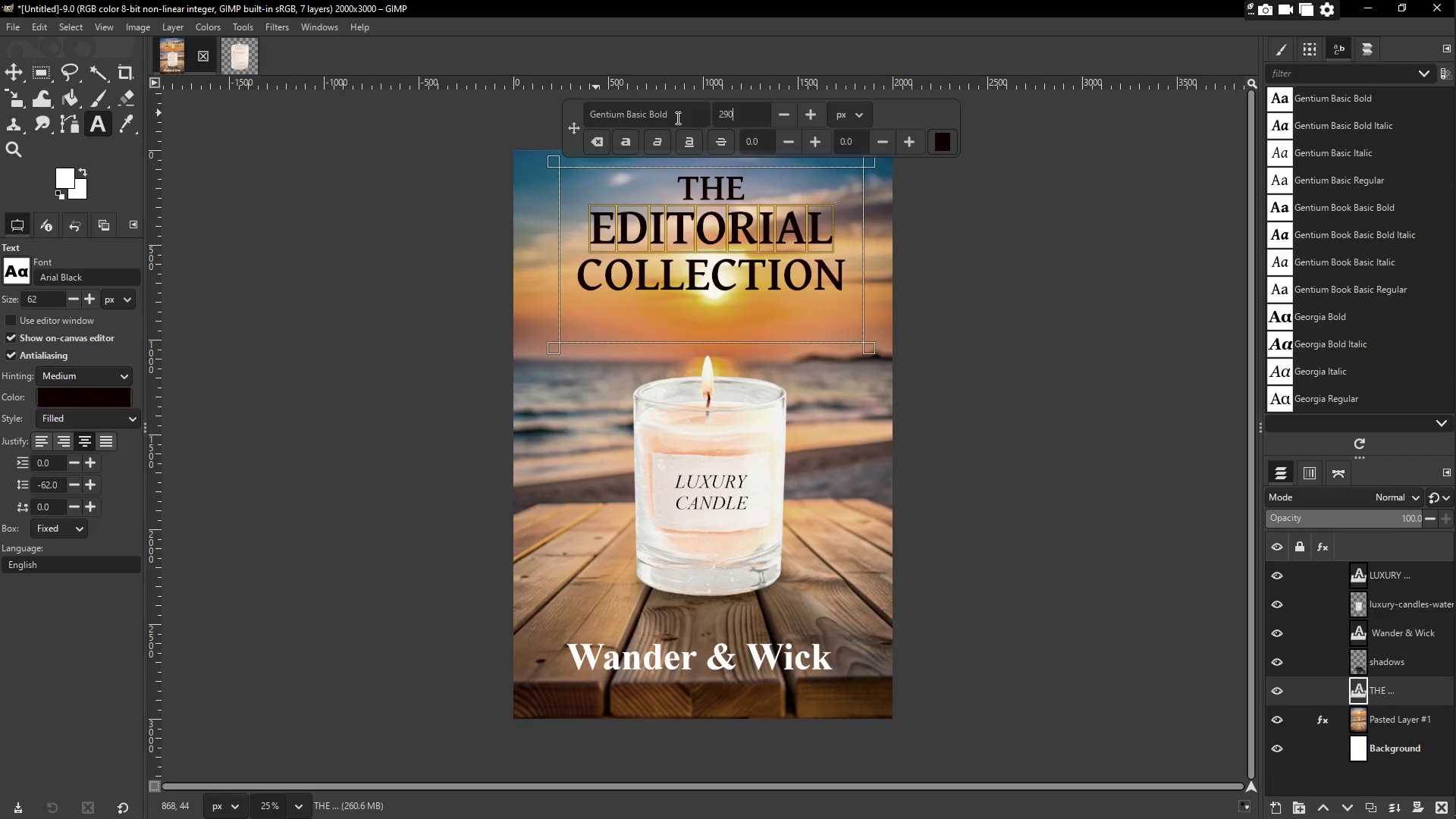 
key(Numpad0)
 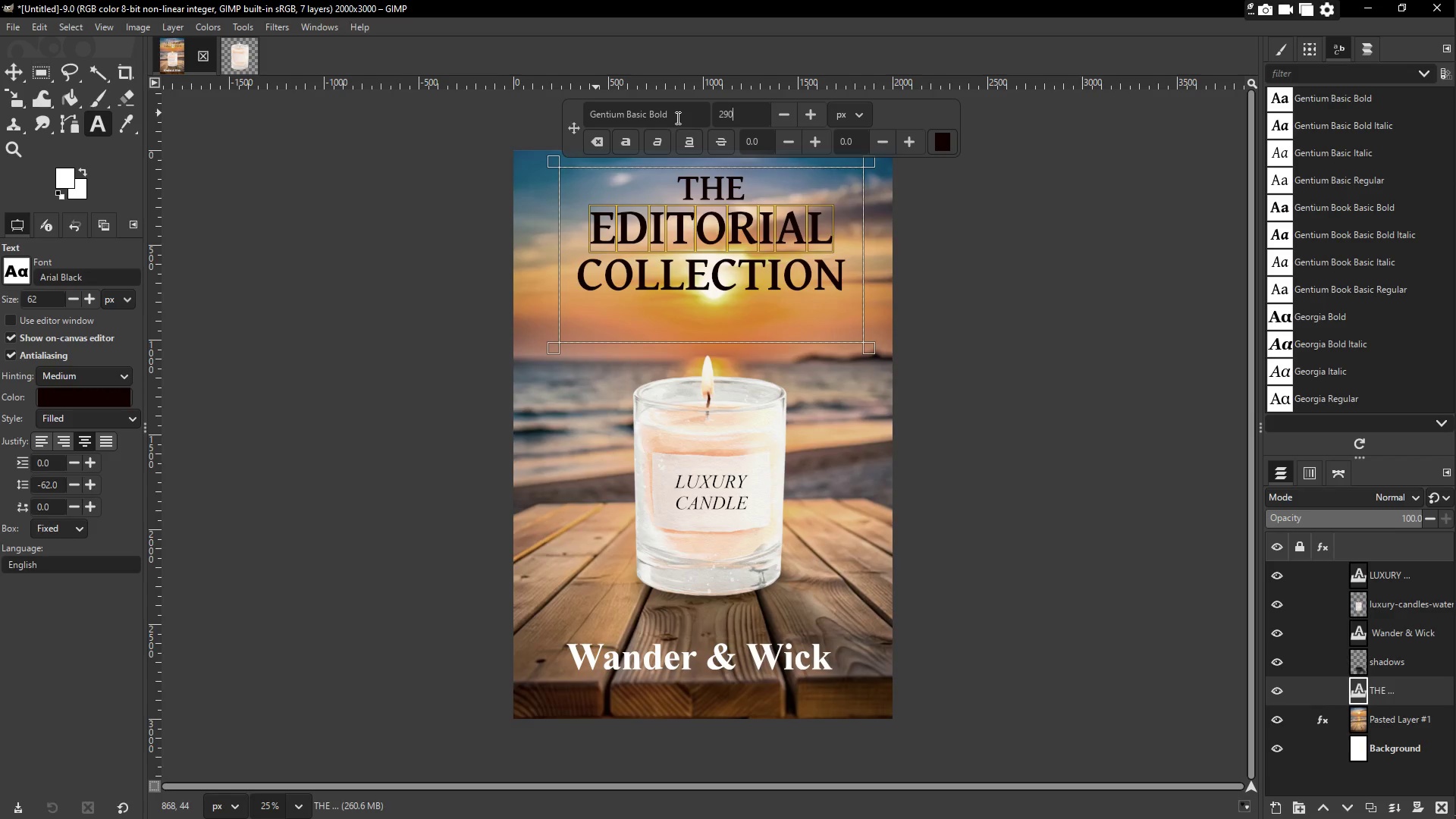 
key(NumpadEnter)
 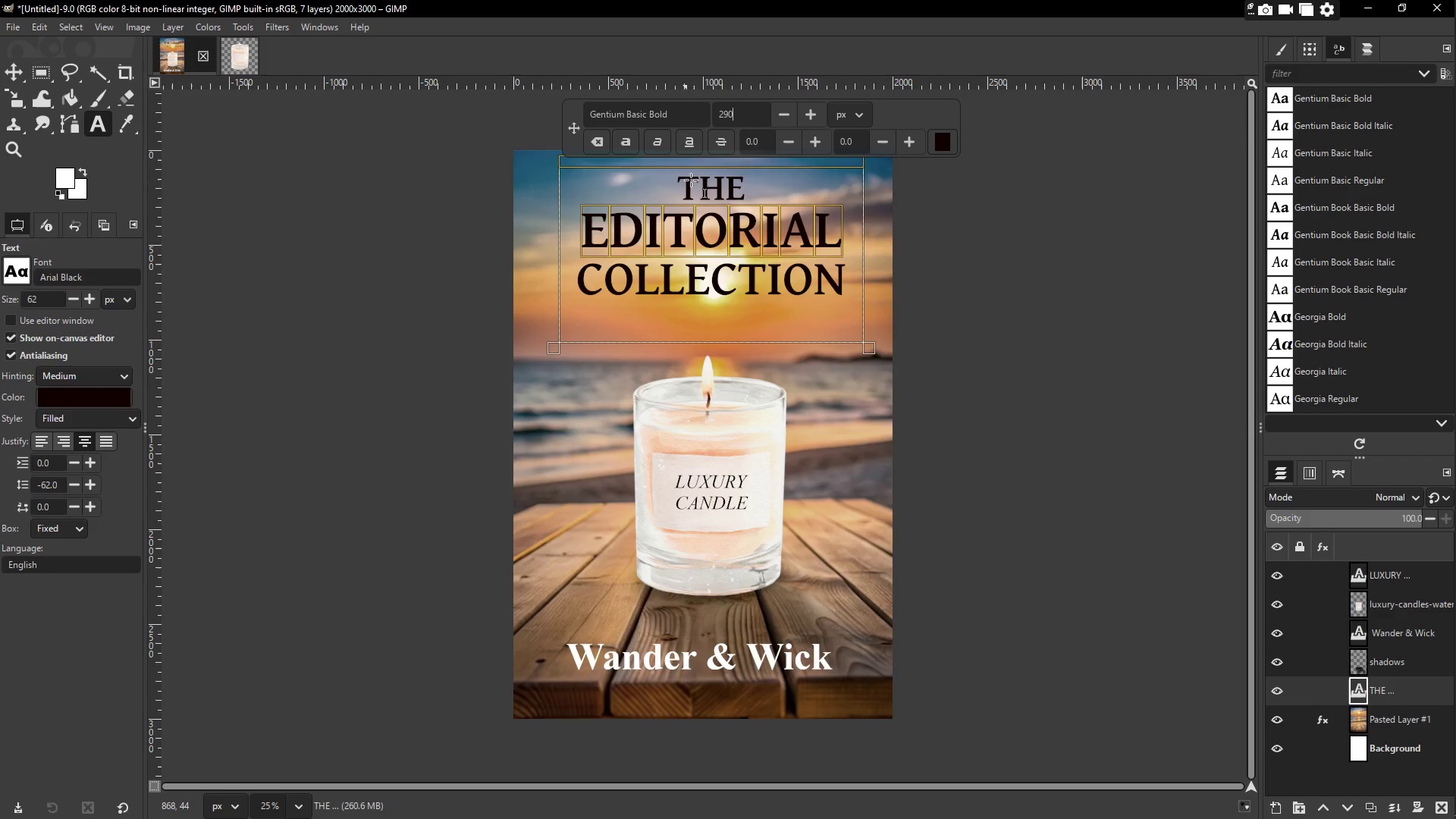 
left_click([708, 234])
 